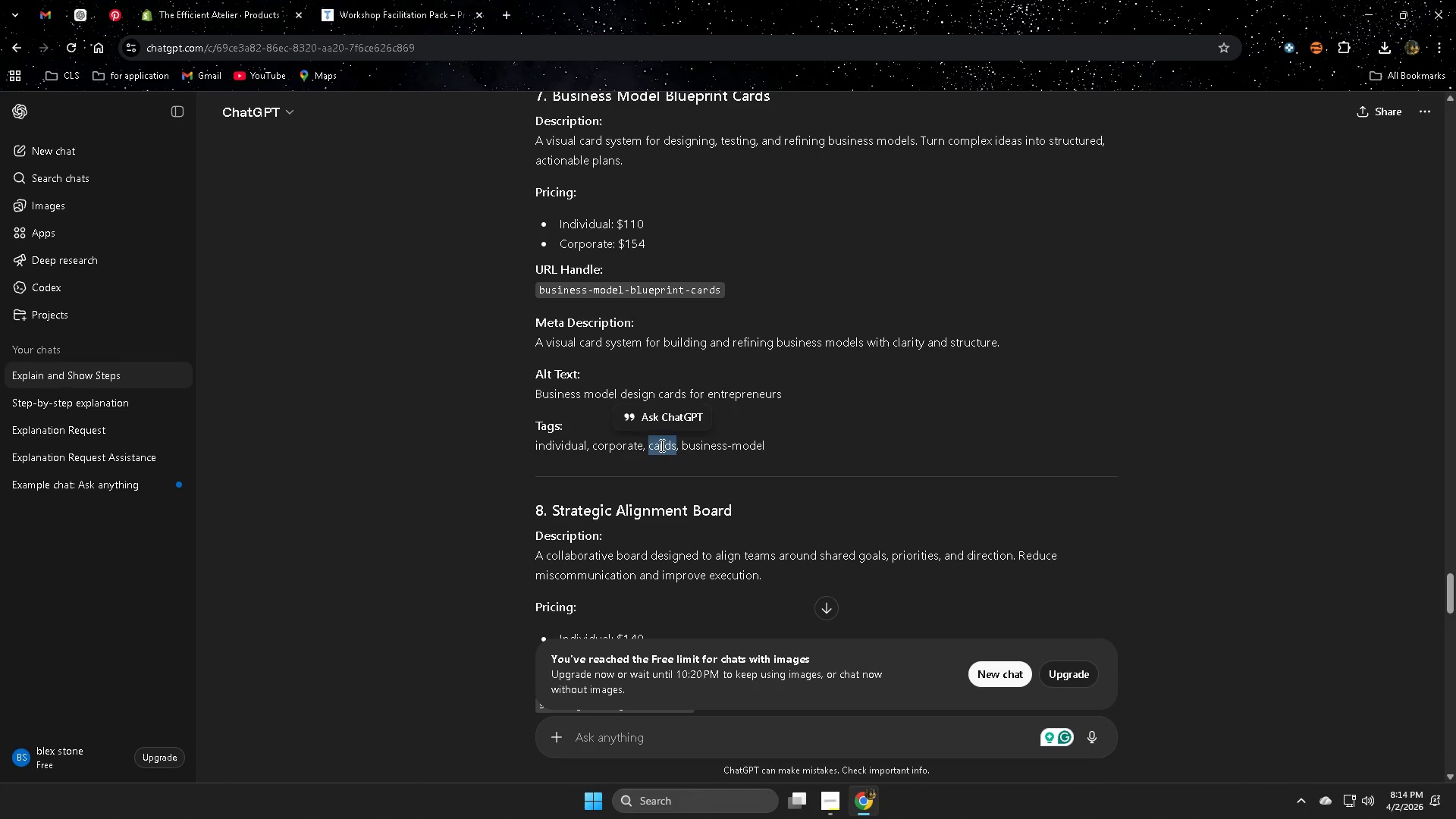 
key(Control+ControlLeft)
 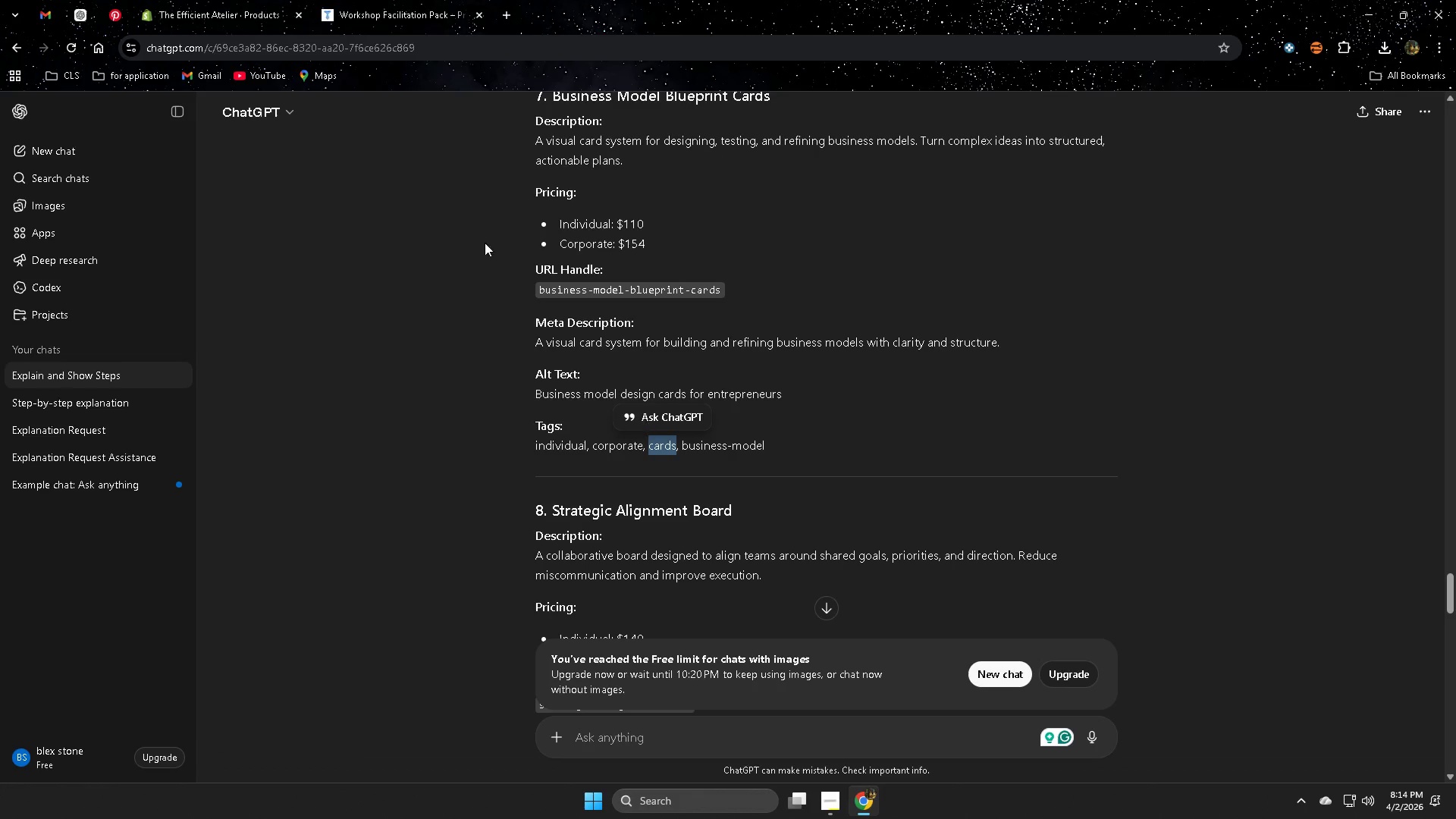 
key(Control+C)
 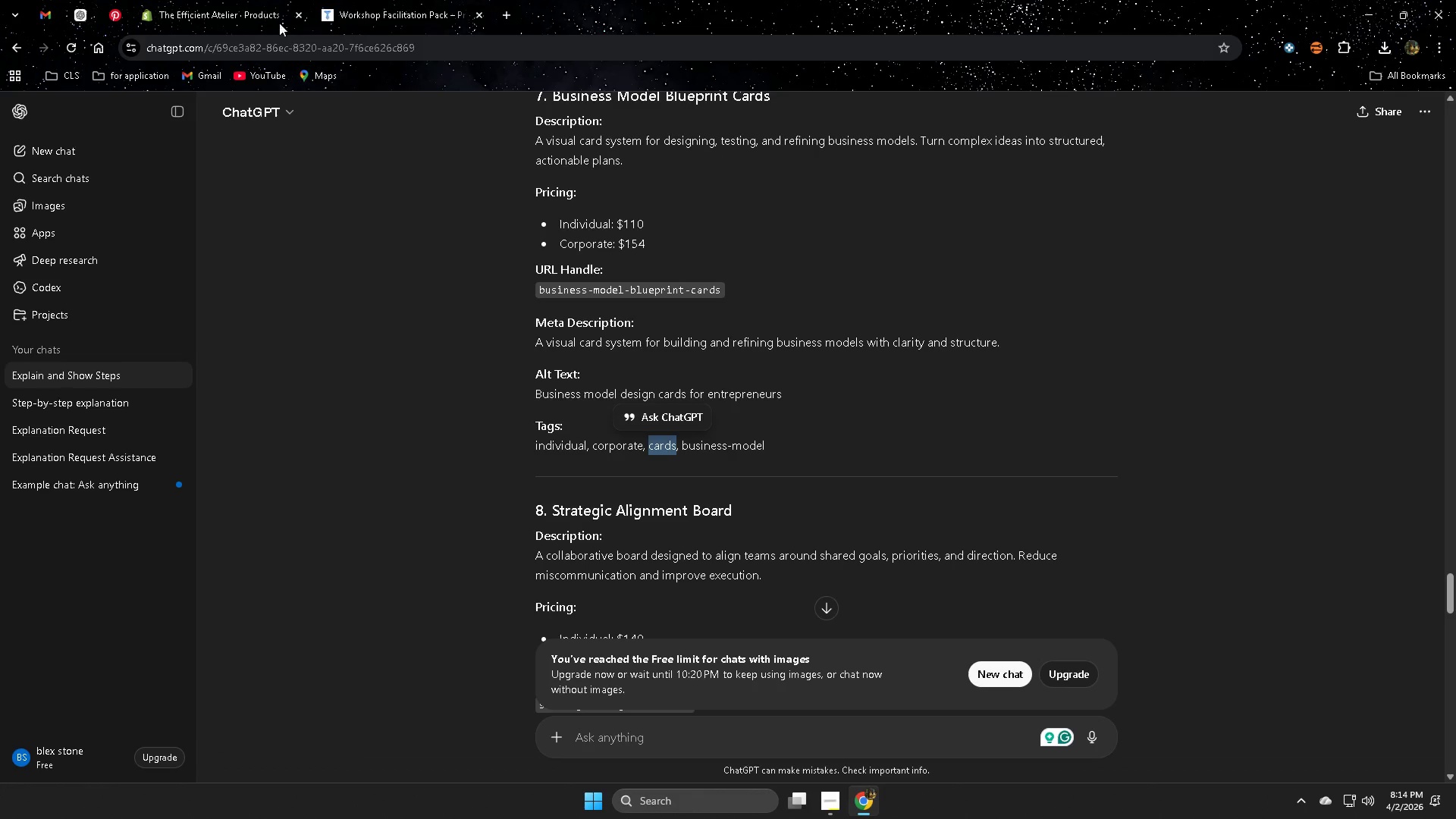 
left_click([215, 0])
 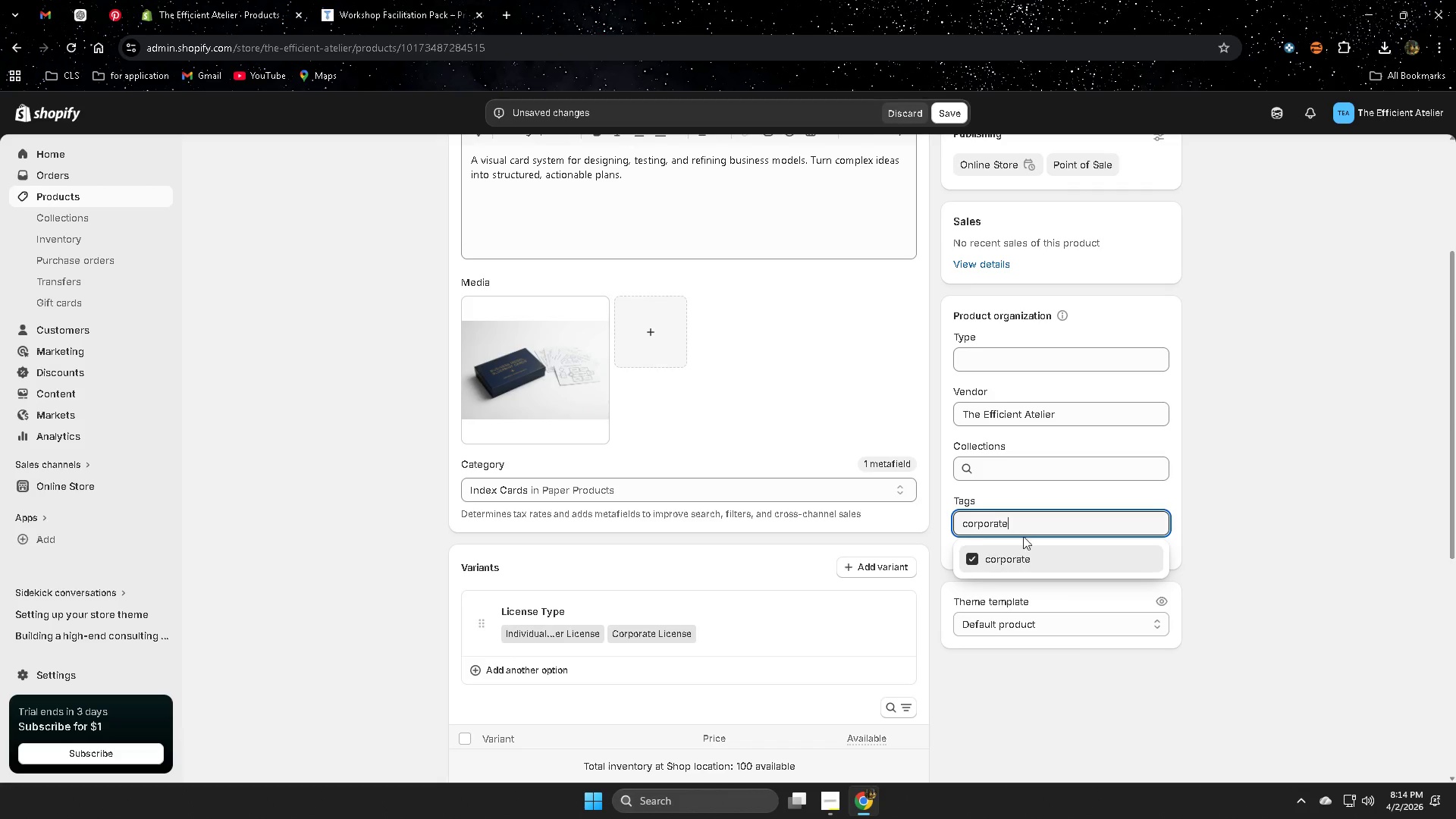 
double_click([1069, 532])
 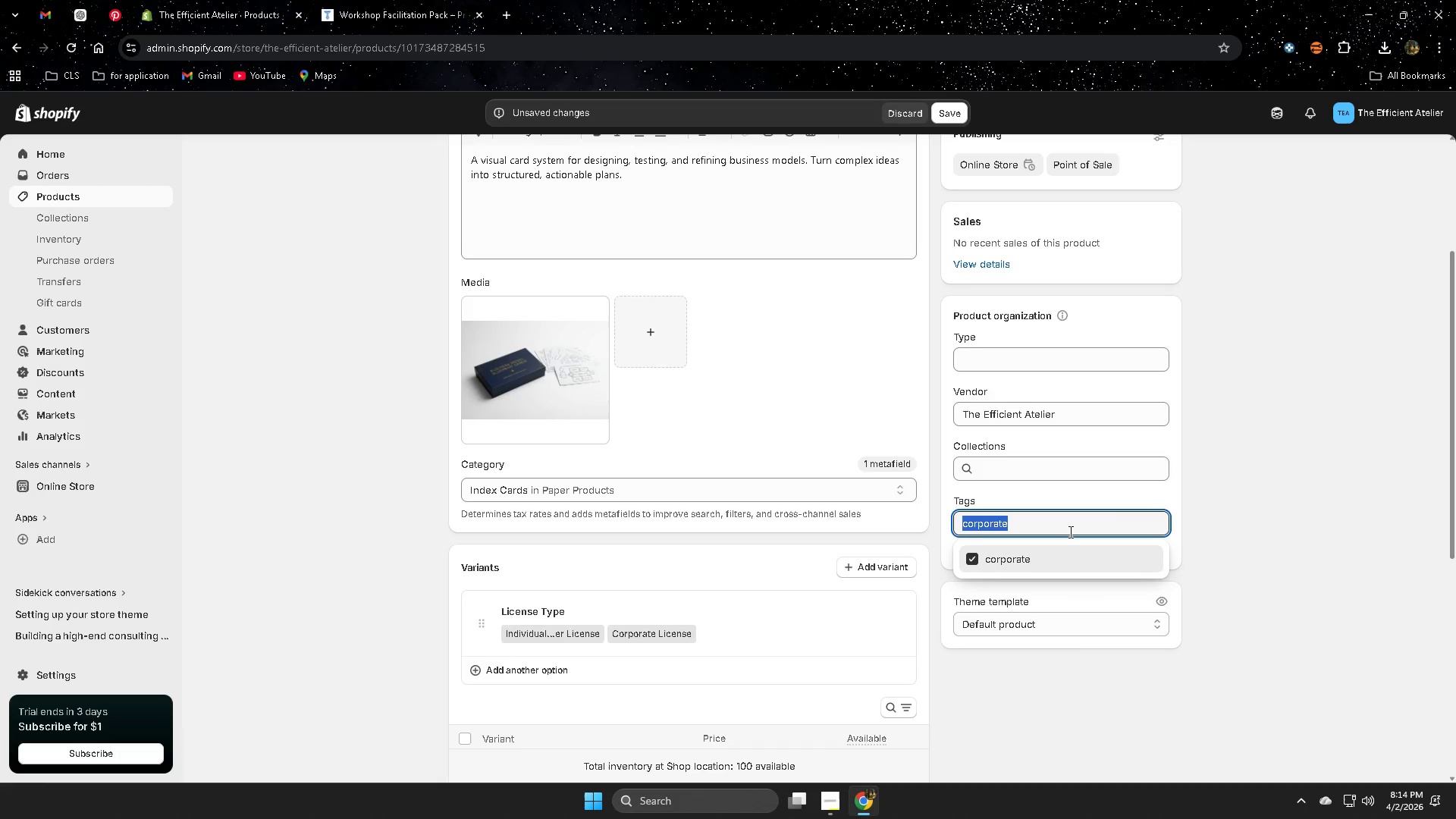 
triple_click([1069, 532])
 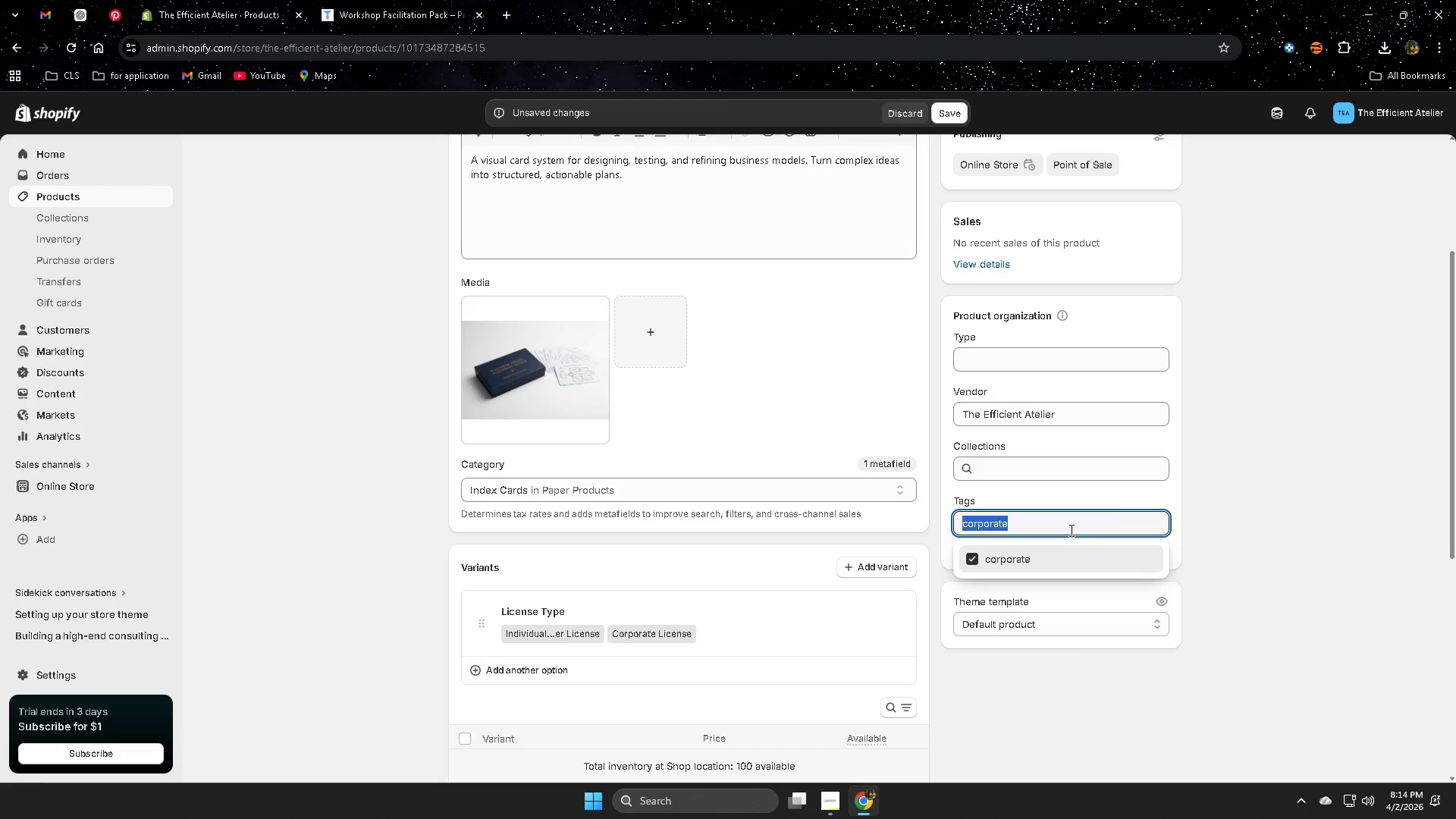 
key(Control+ControlLeft)
 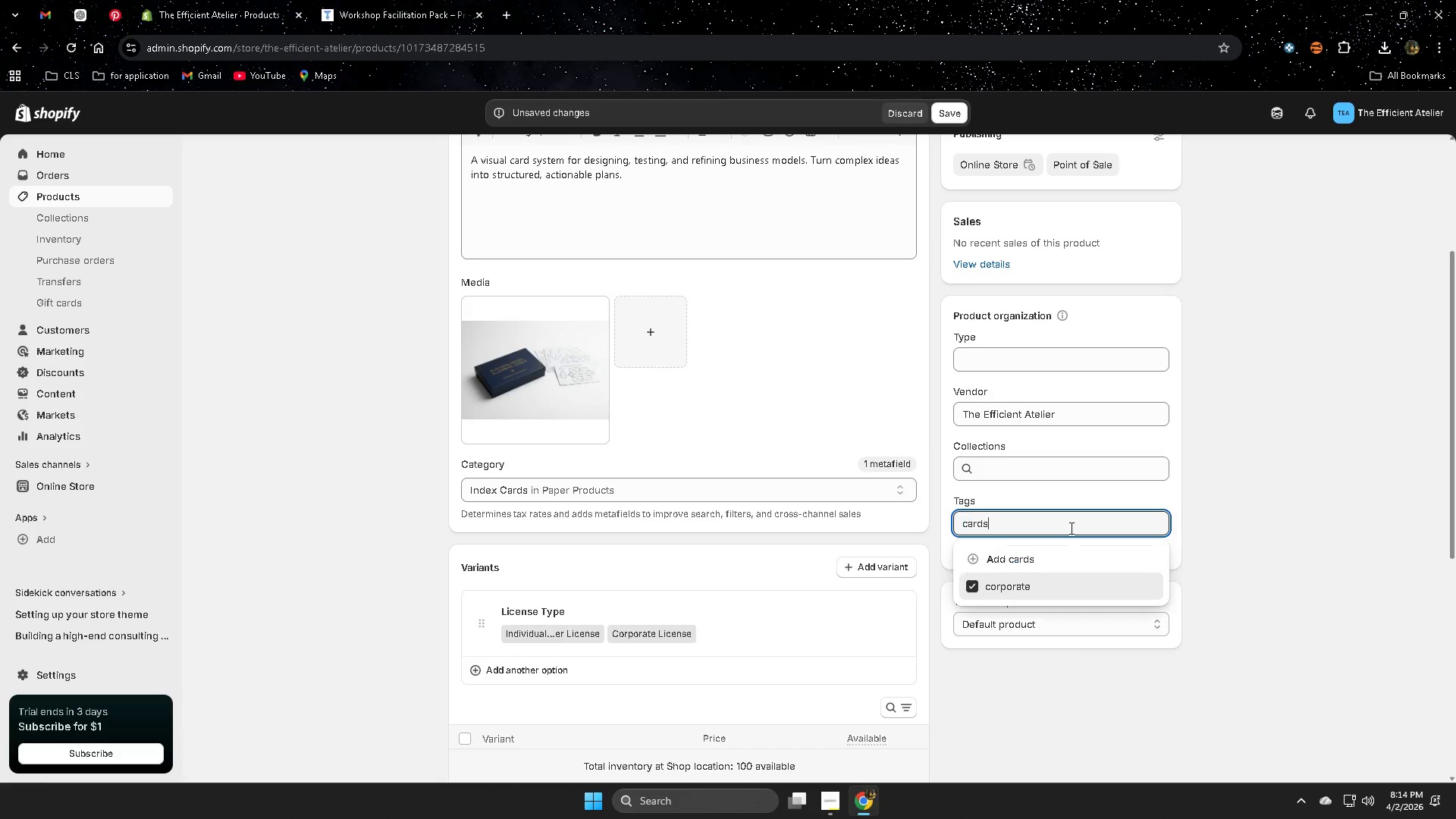 
key(Control+V)
 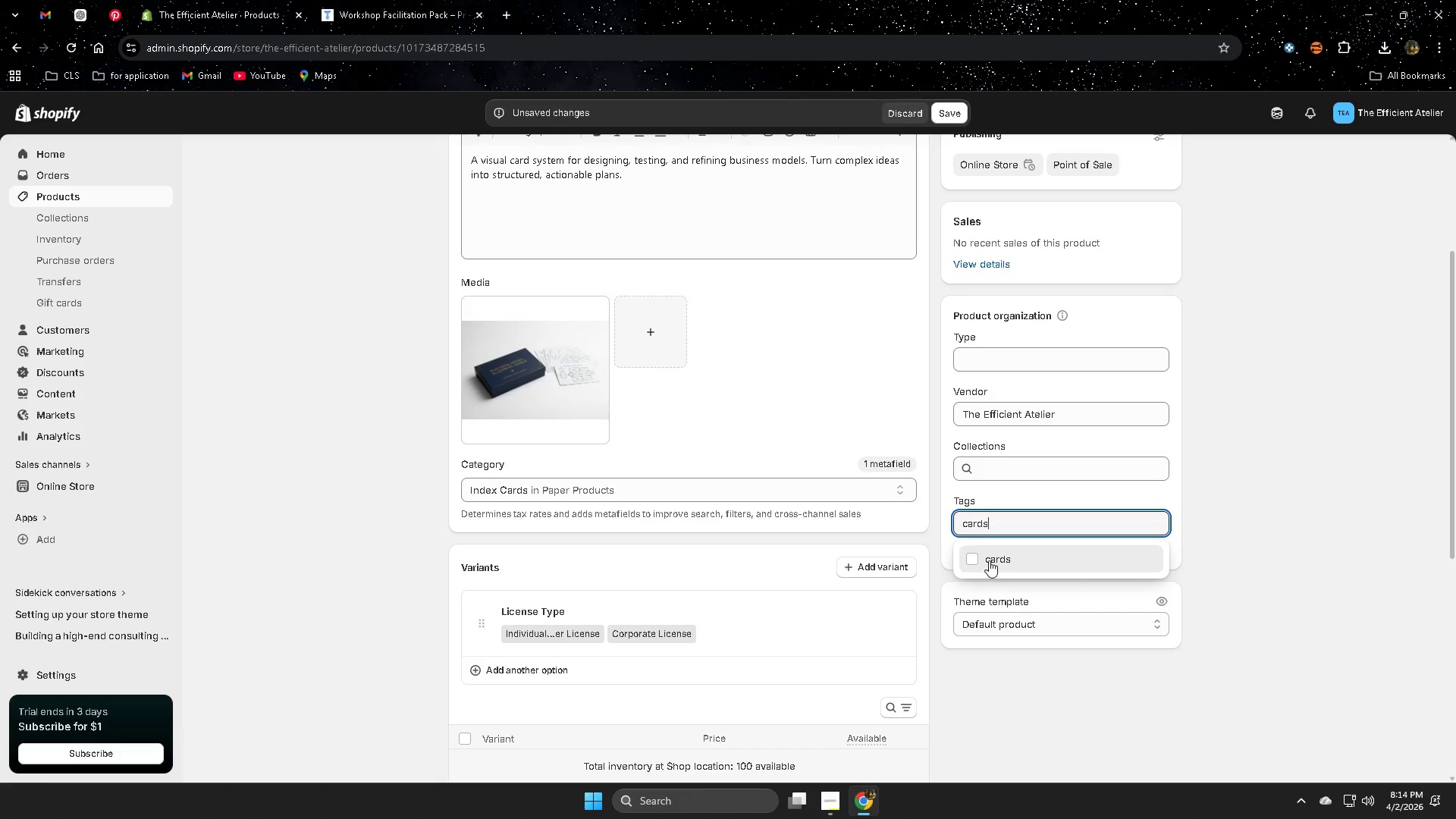 
left_click([989, 560])
 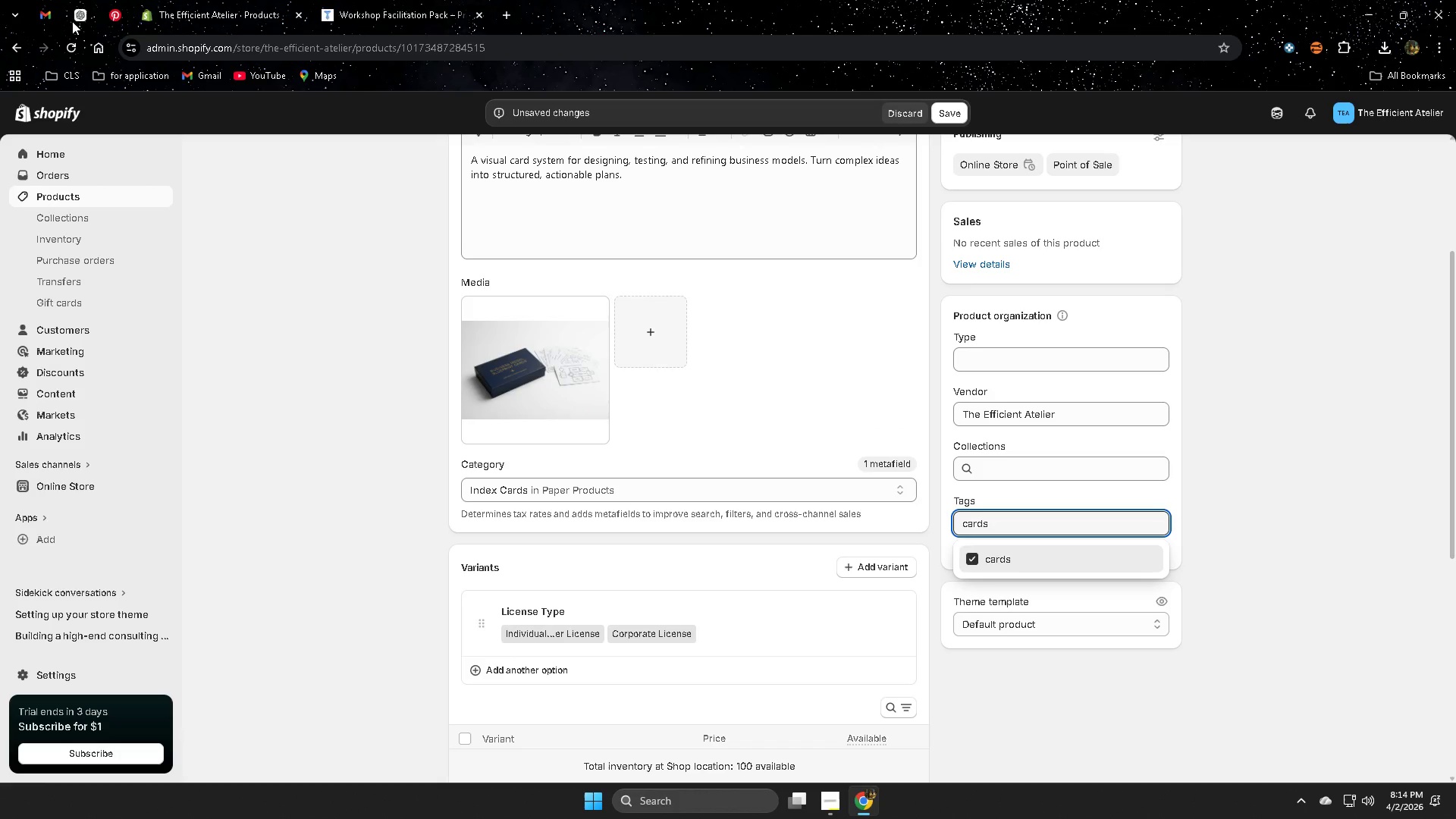 
left_click([80, 22])
 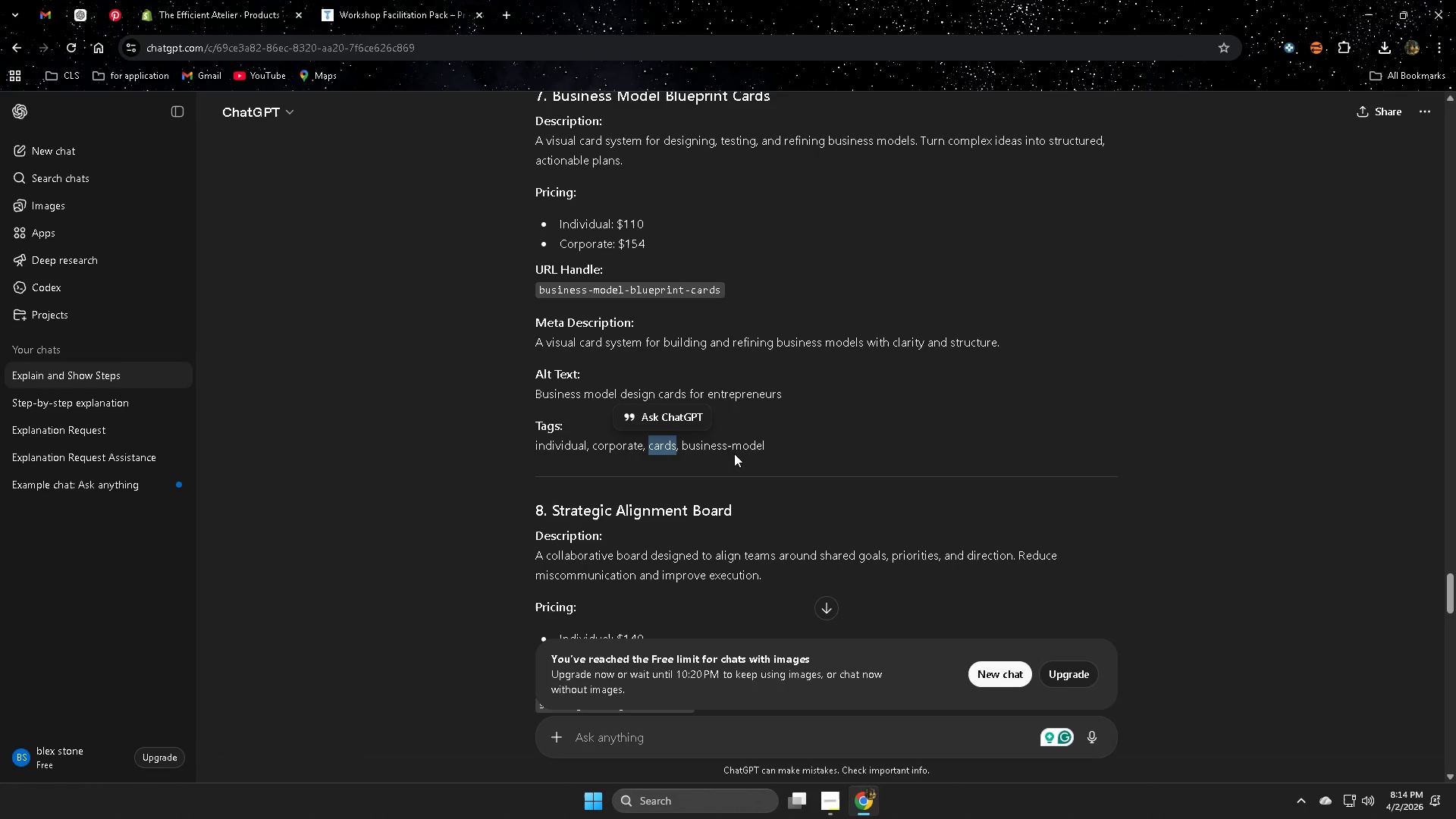 
left_click([701, 442])
 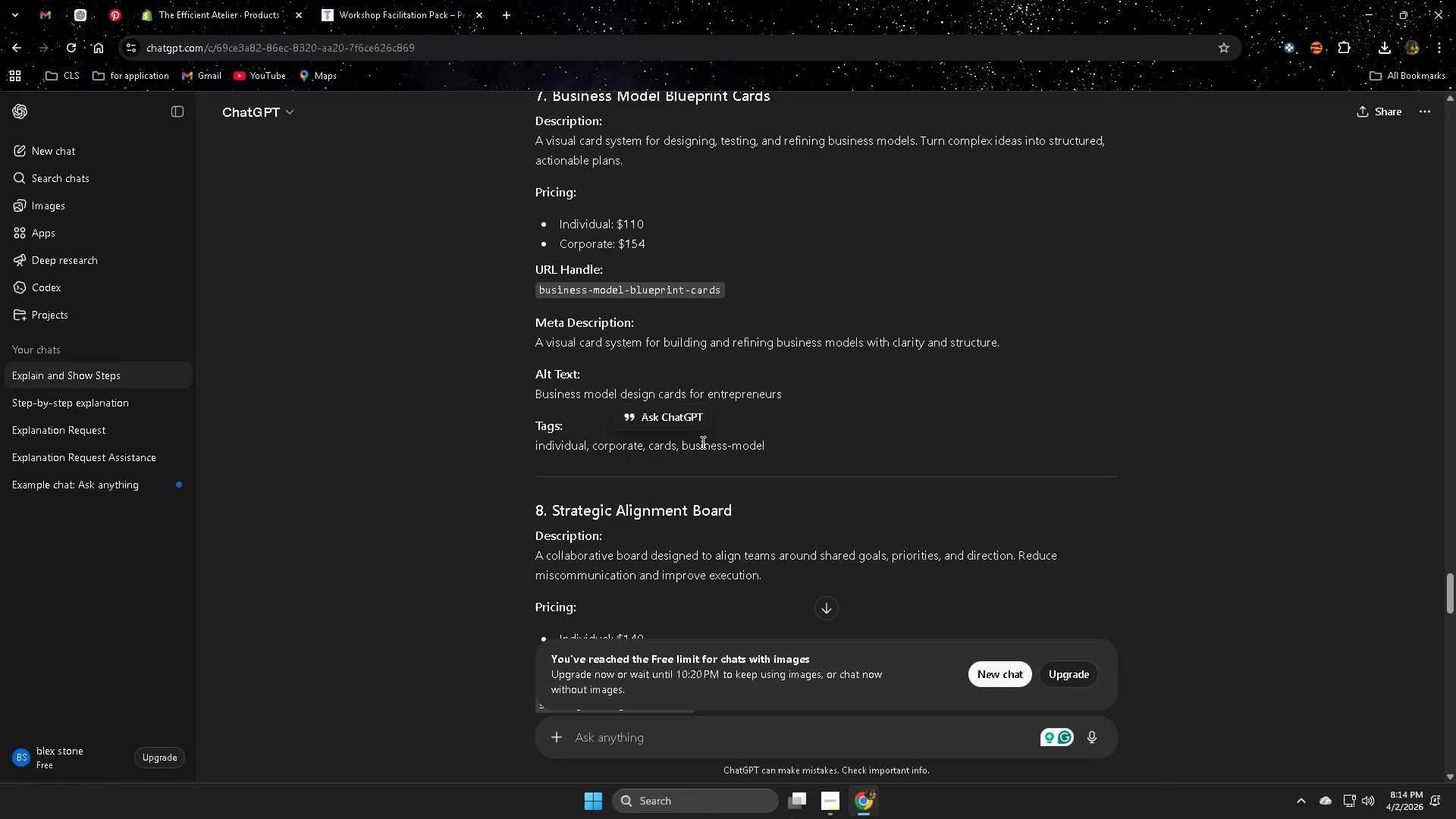 
left_click_drag(start_coordinate=[701, 442], to_coordinate=[783, 452])
 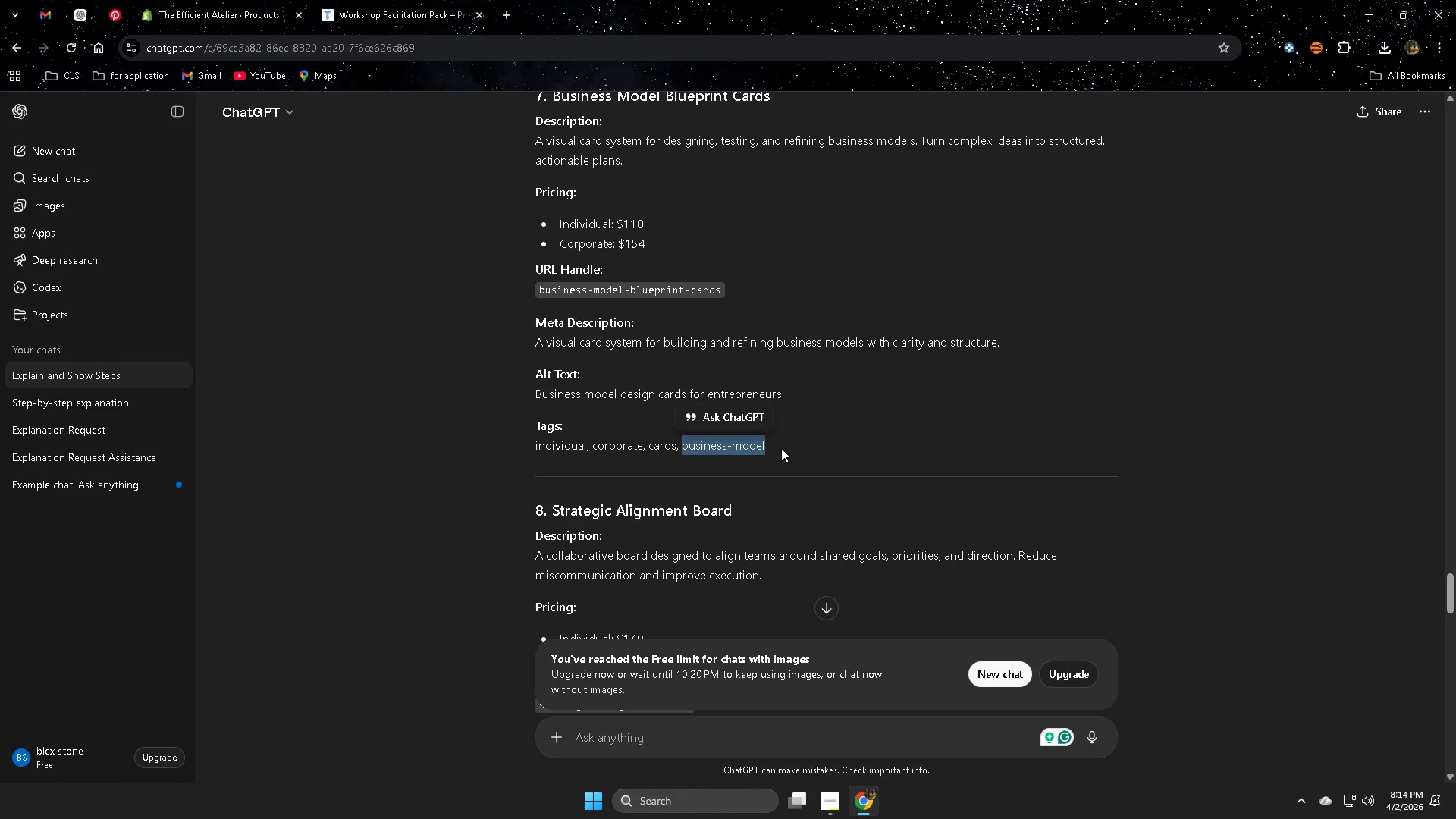 
key(Control+ControlLeft)
 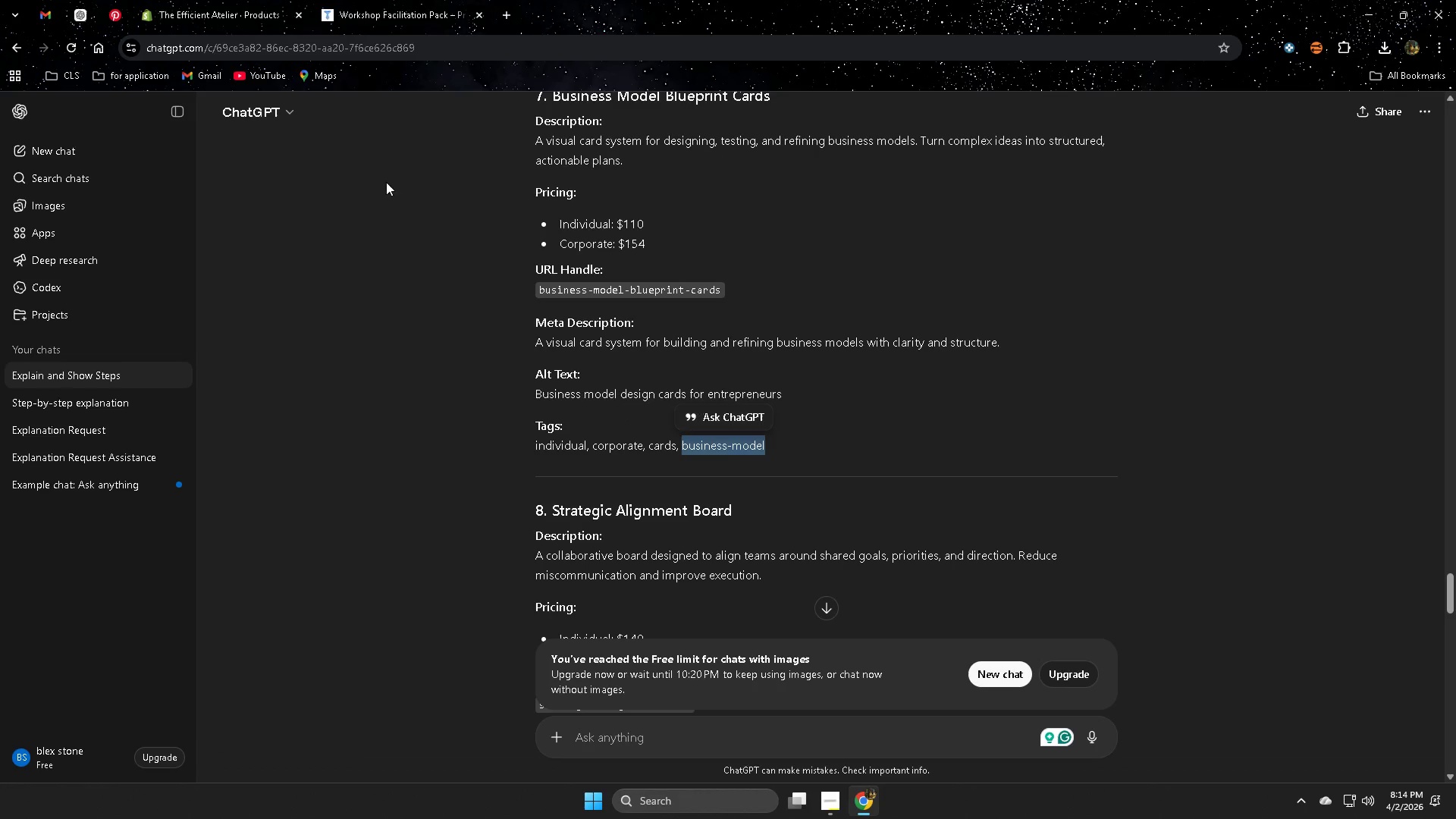 
key(Control+C)
 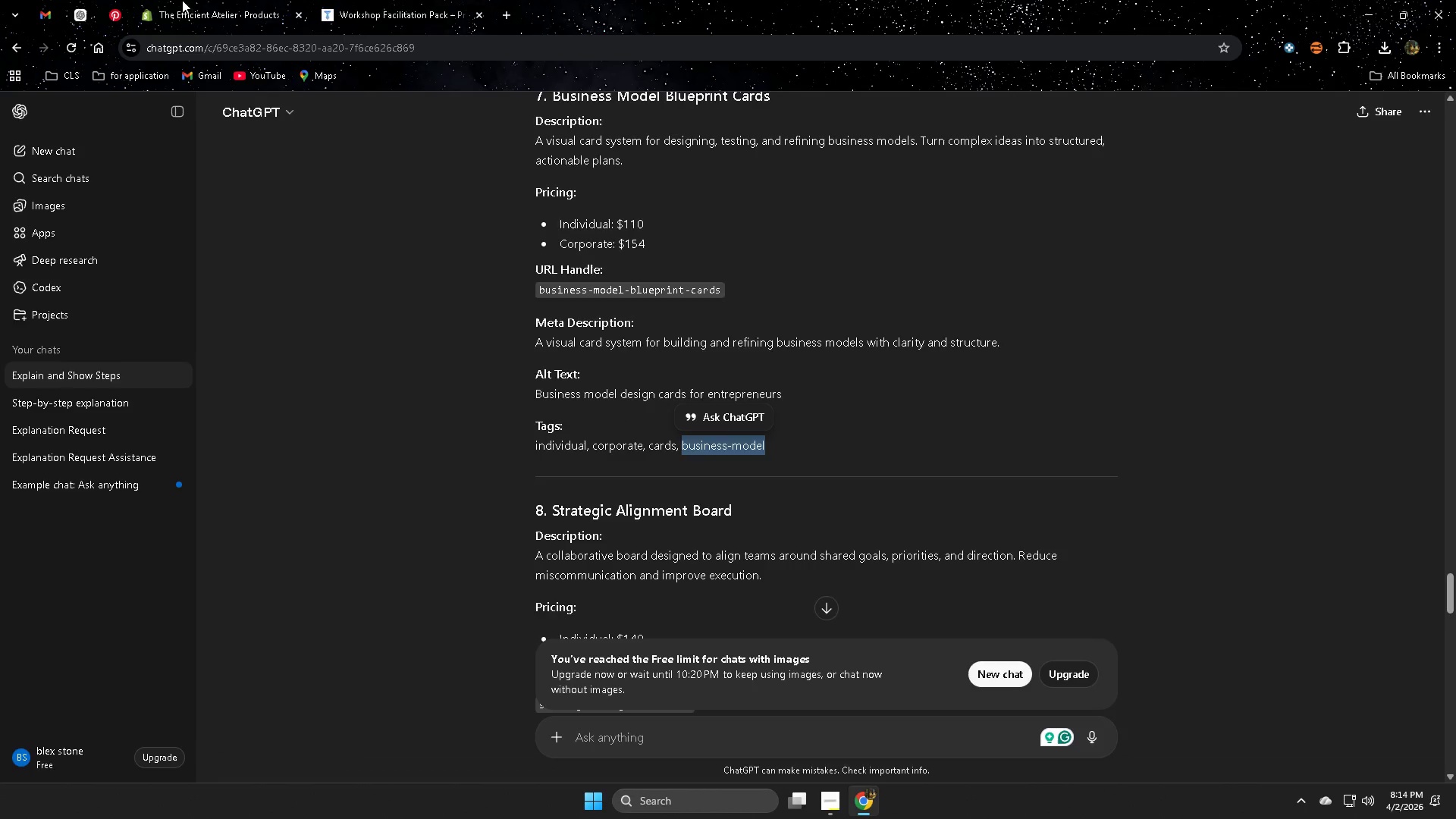 
left_click([182, 0])
 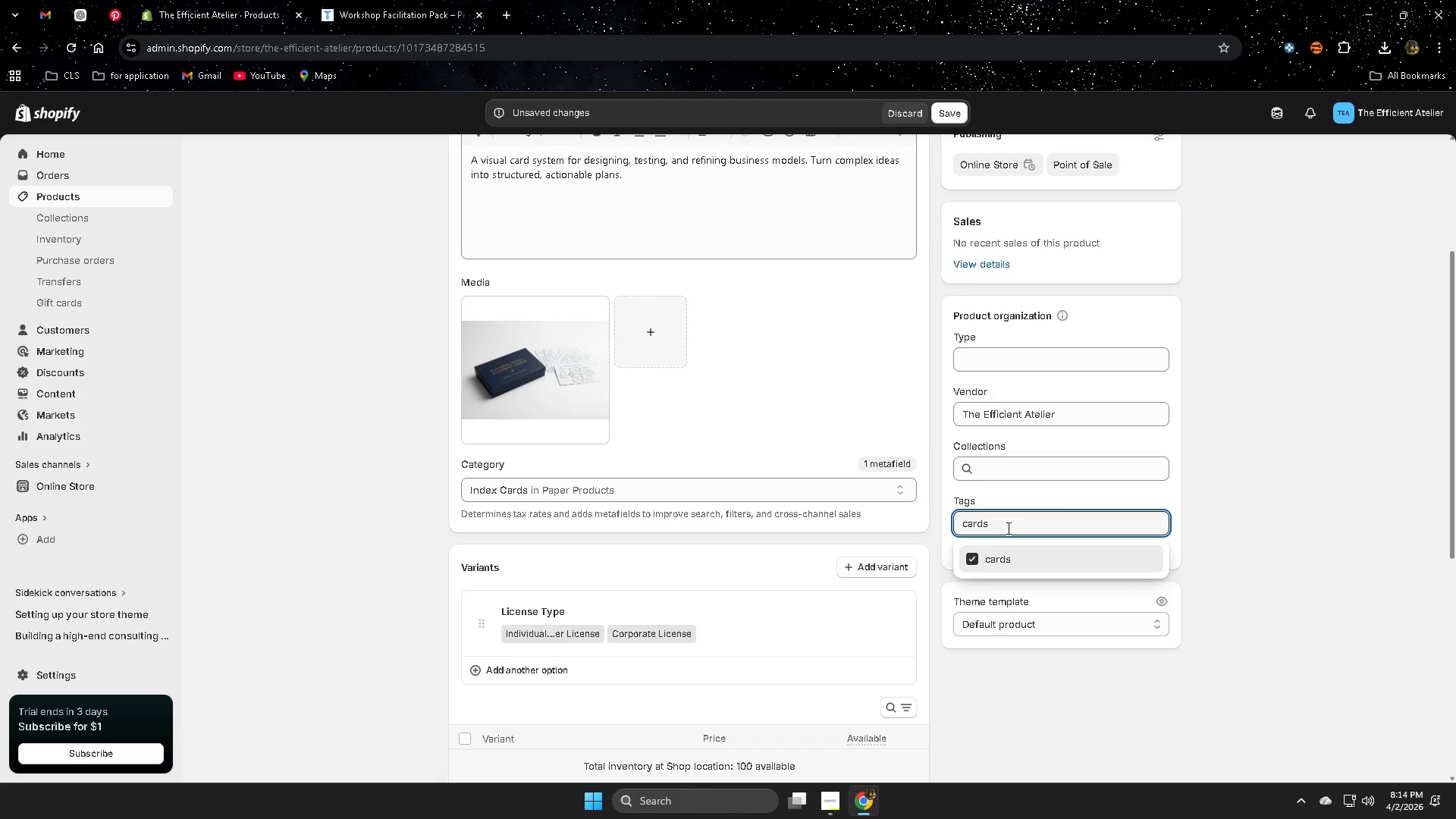 
double_click([1007, 528])
 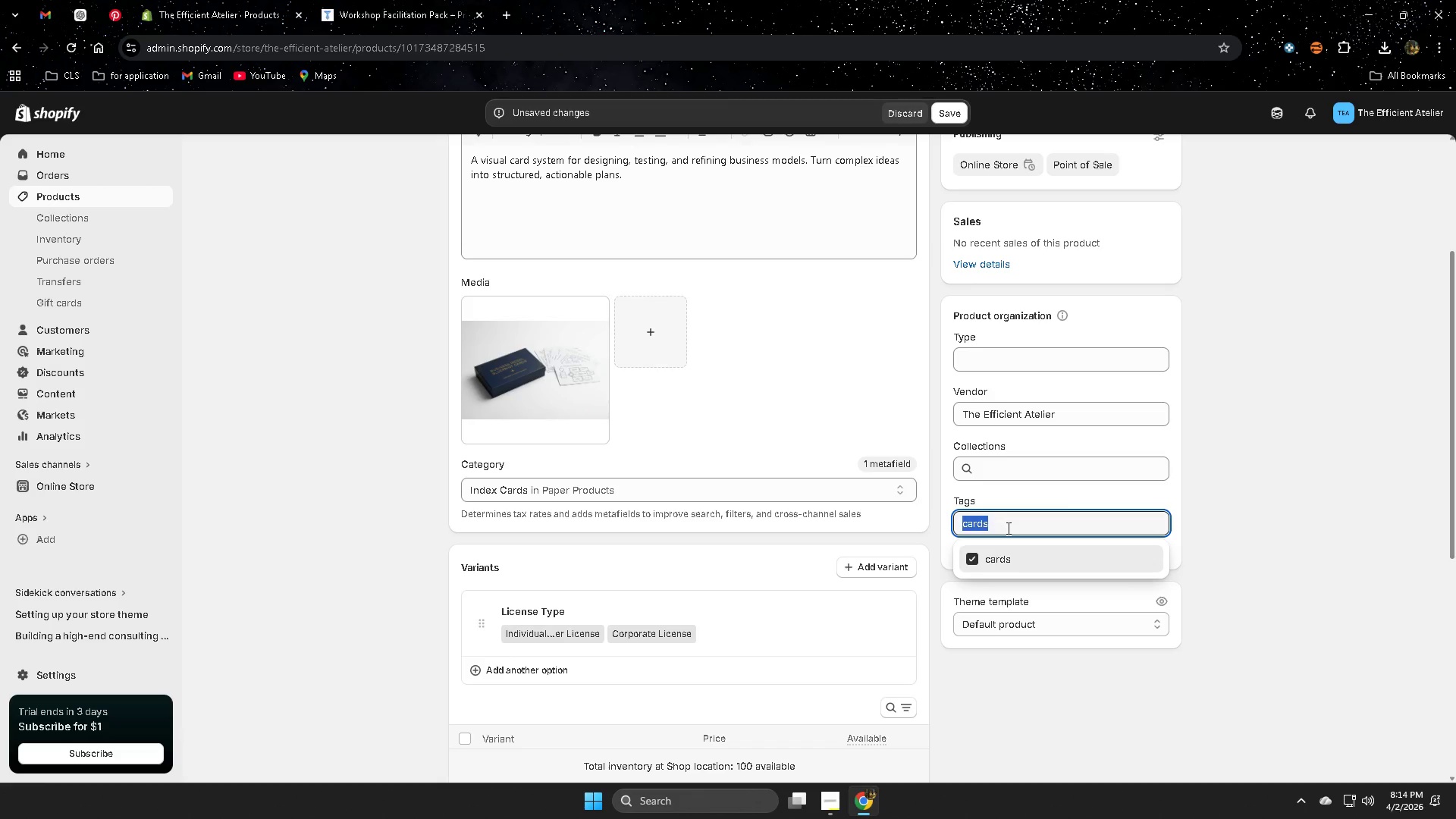 
triple_click([1007, 528])
 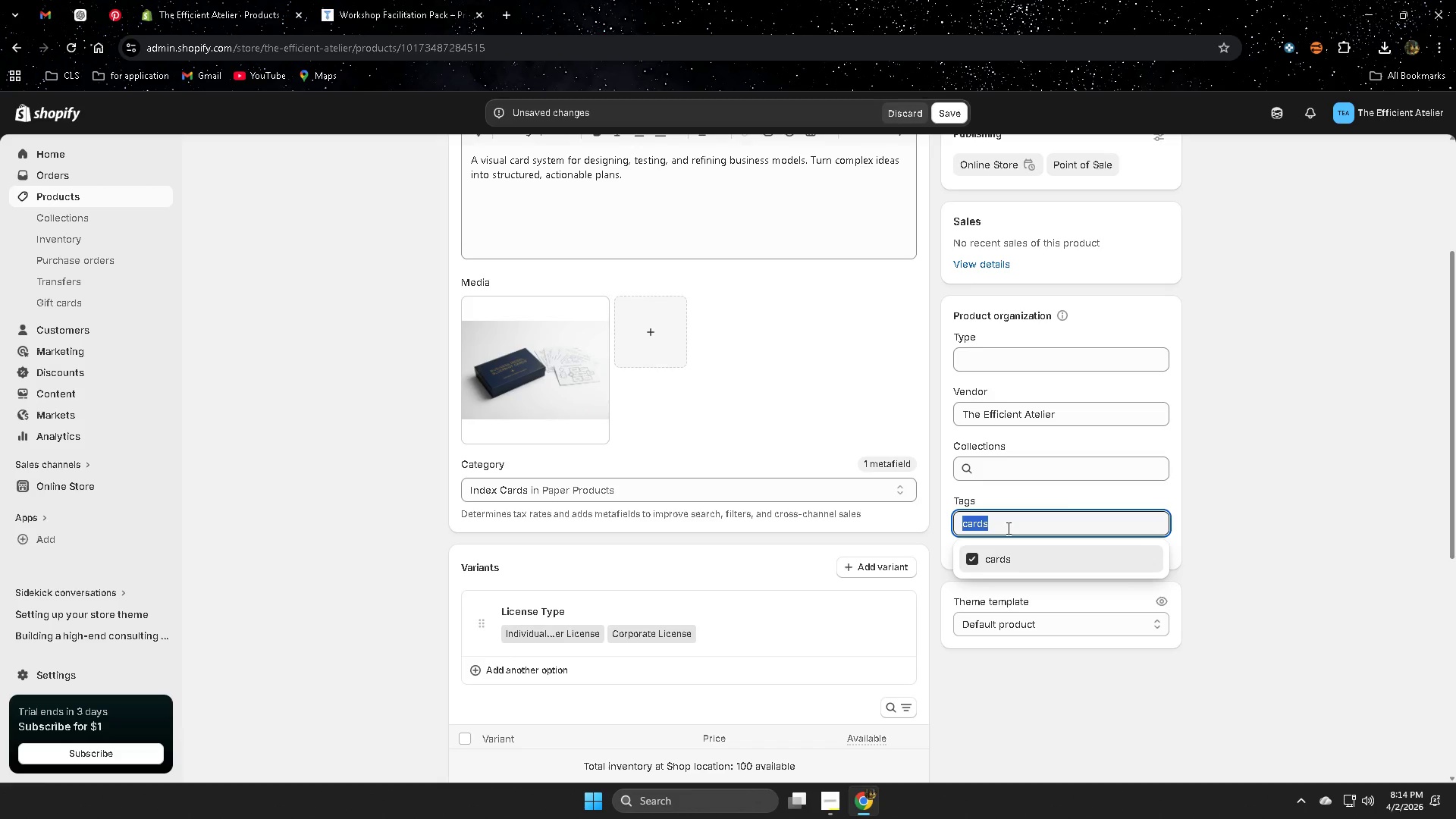 
key(Control+ControlLeft)
 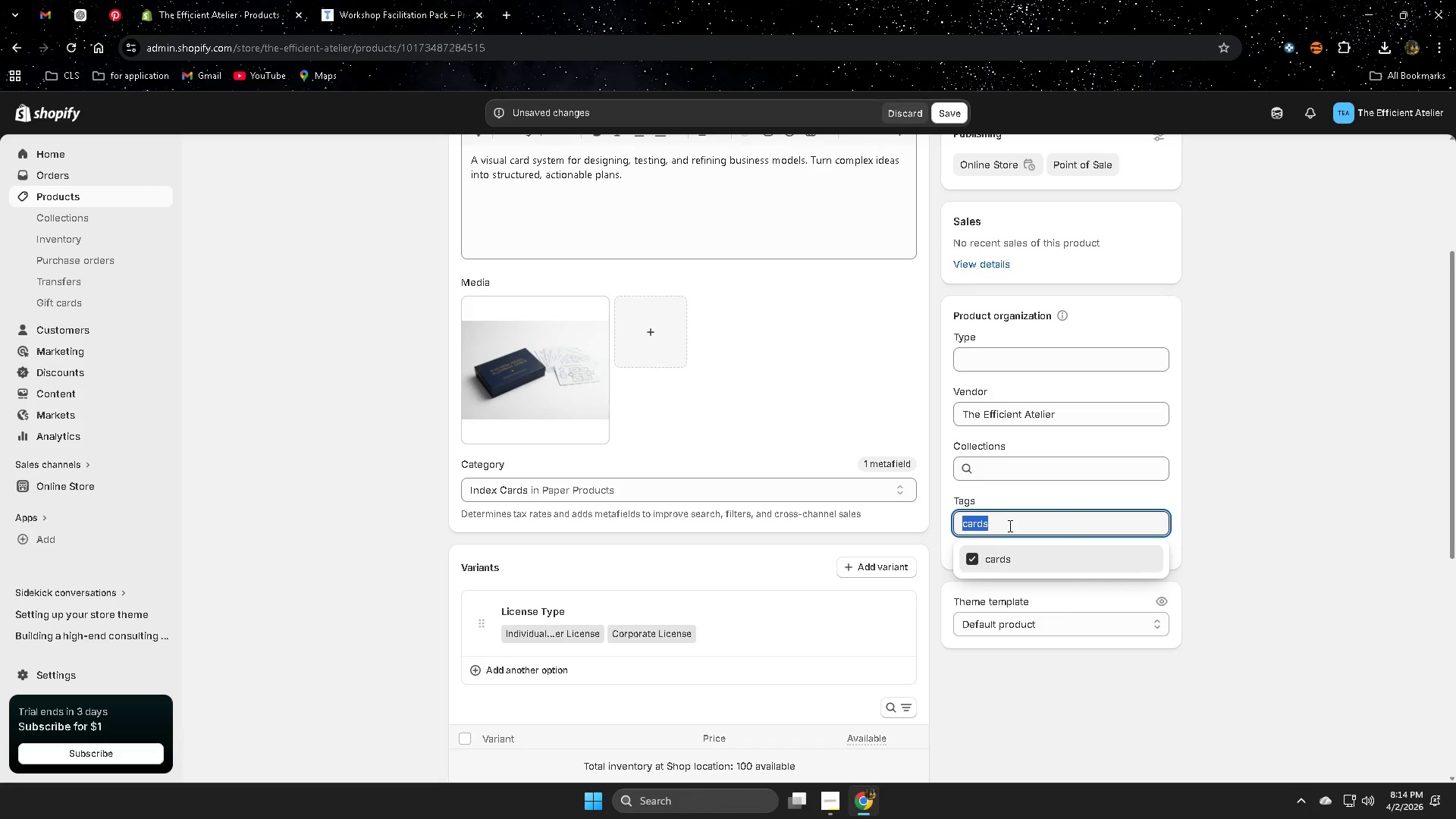 
key(Control+V)
 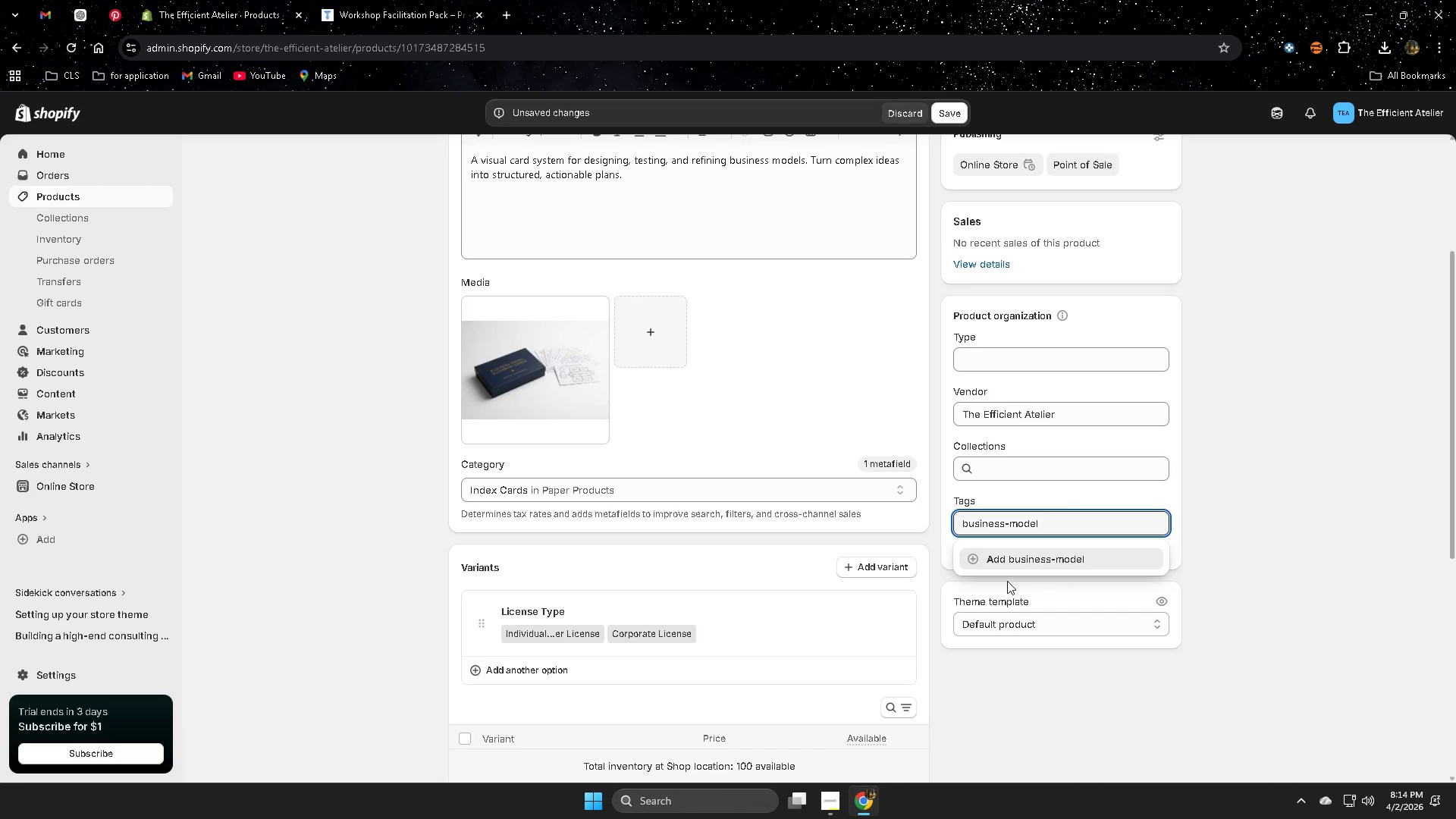 
left_click([995, 559])
 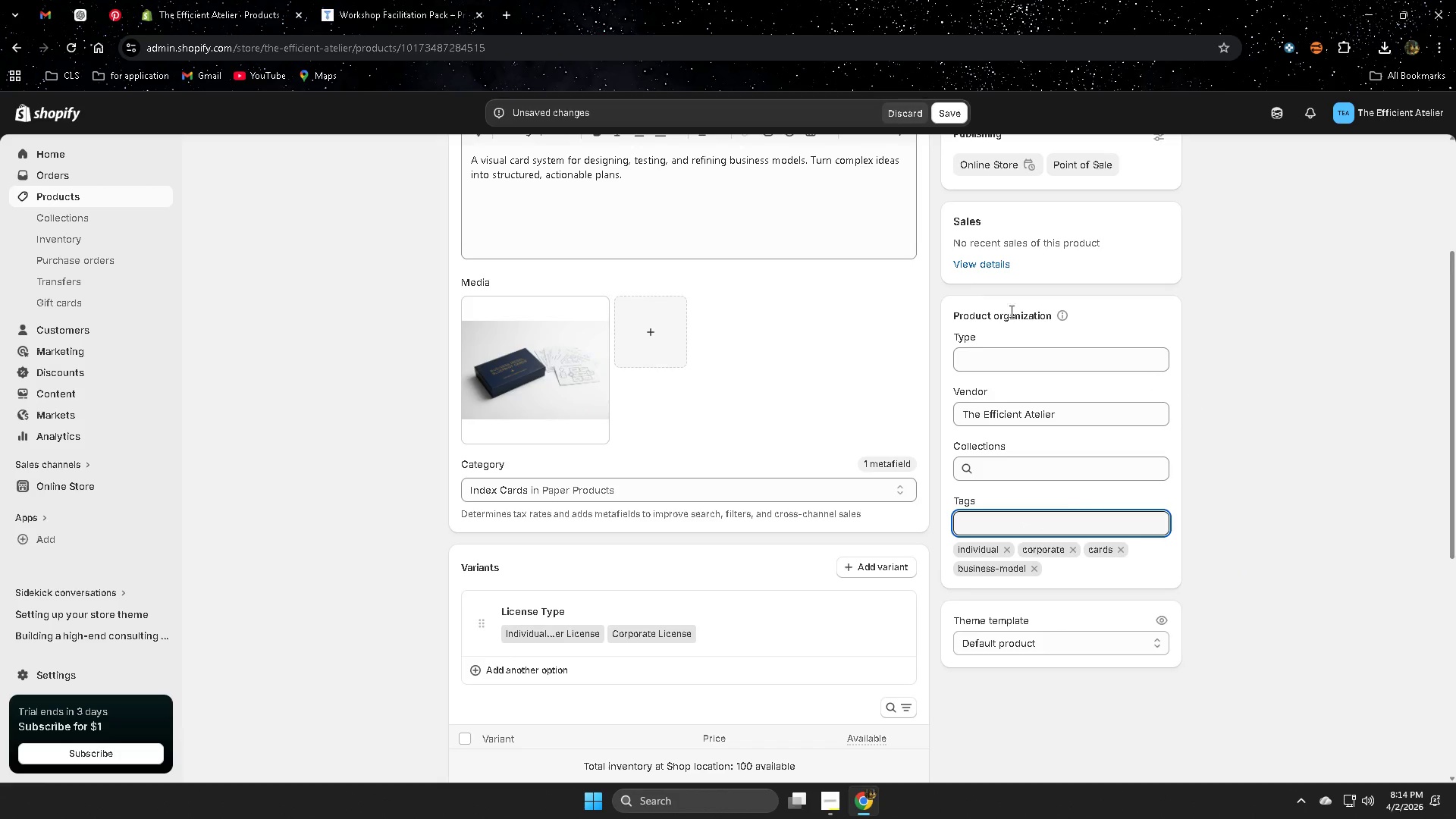 
left_click([960, 111])
 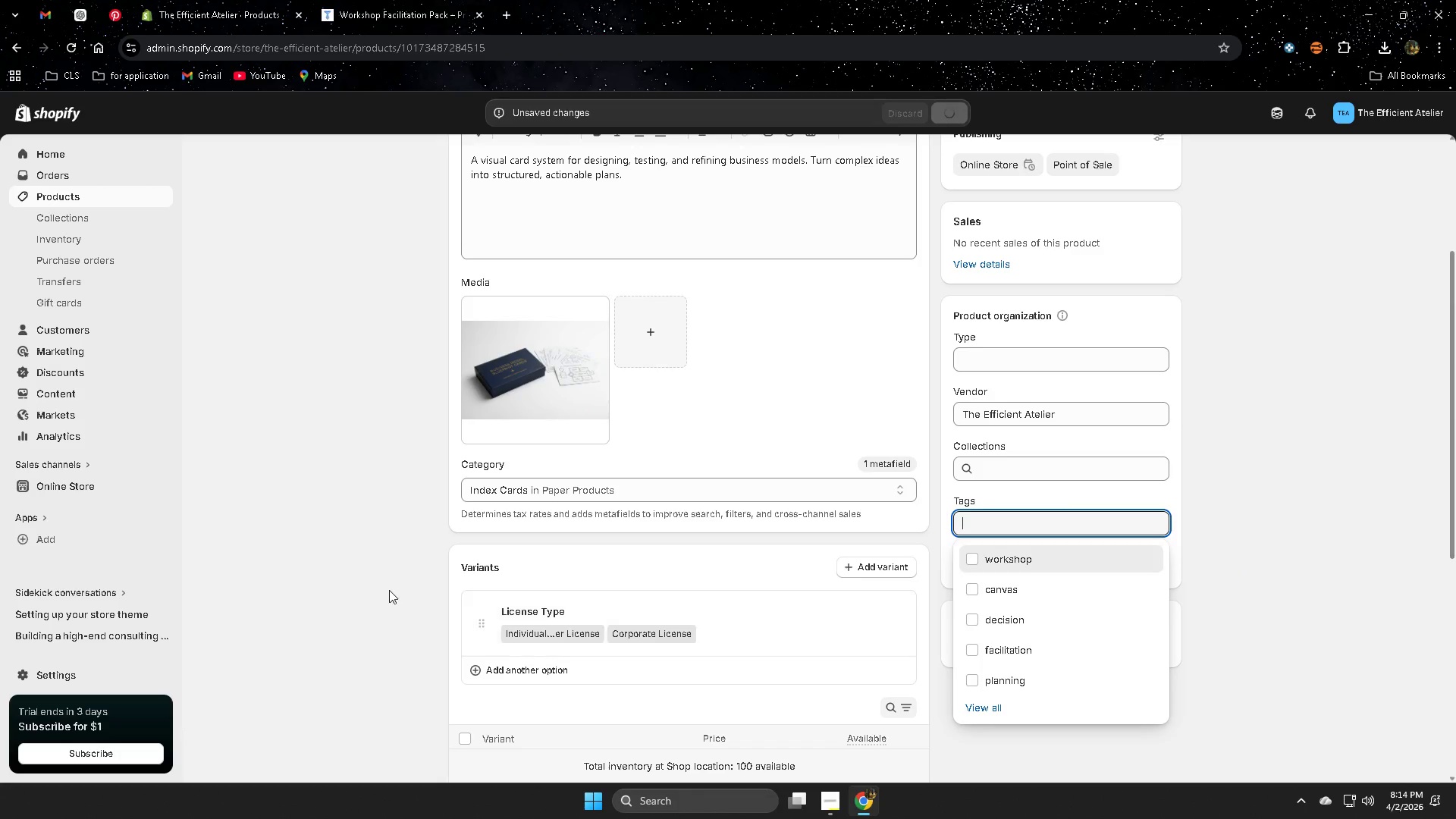 
scroll: coordinate [389, 580], scroll_direction: down, amount: 7.0
 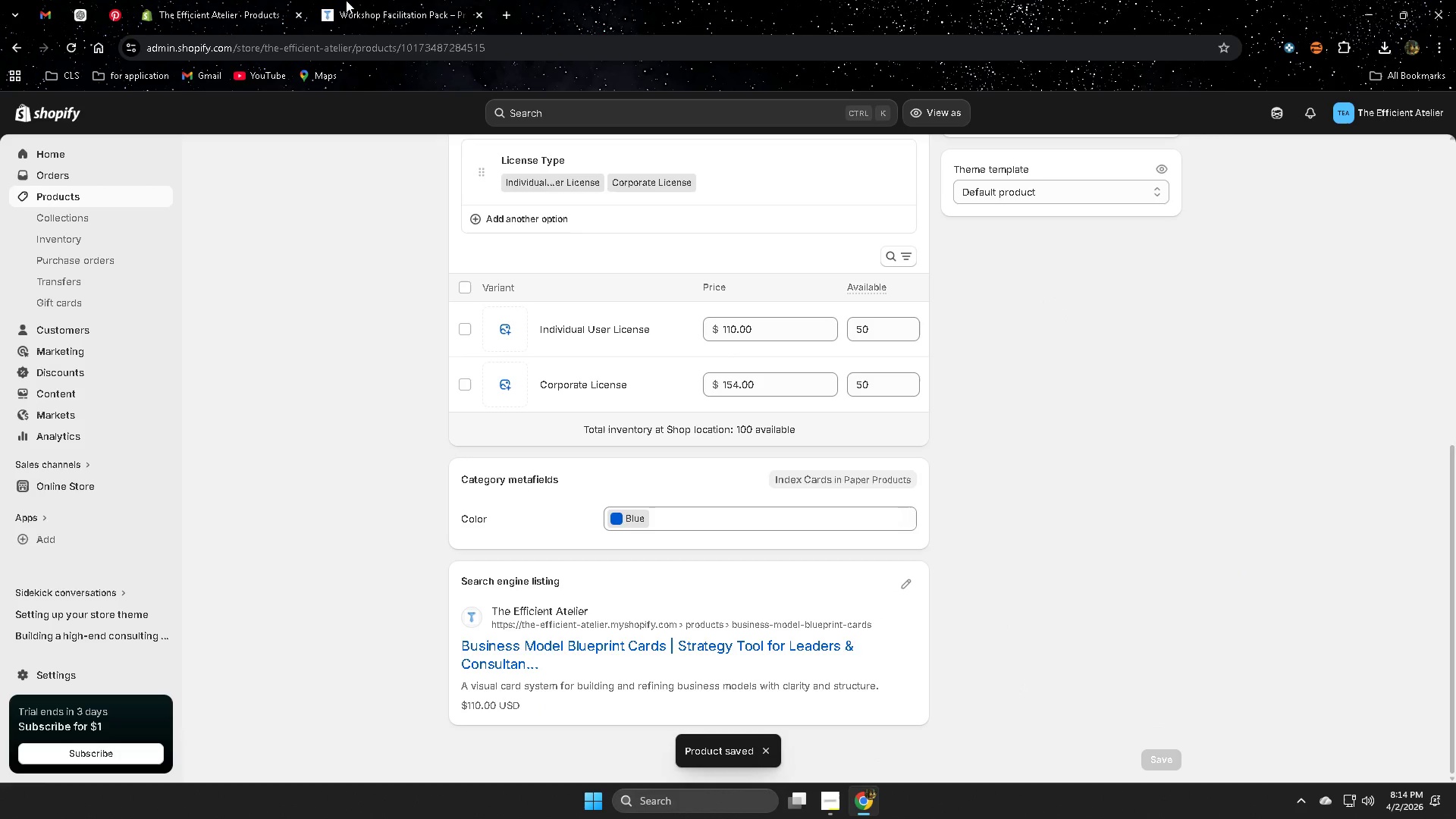 
left_click([397, 7])
 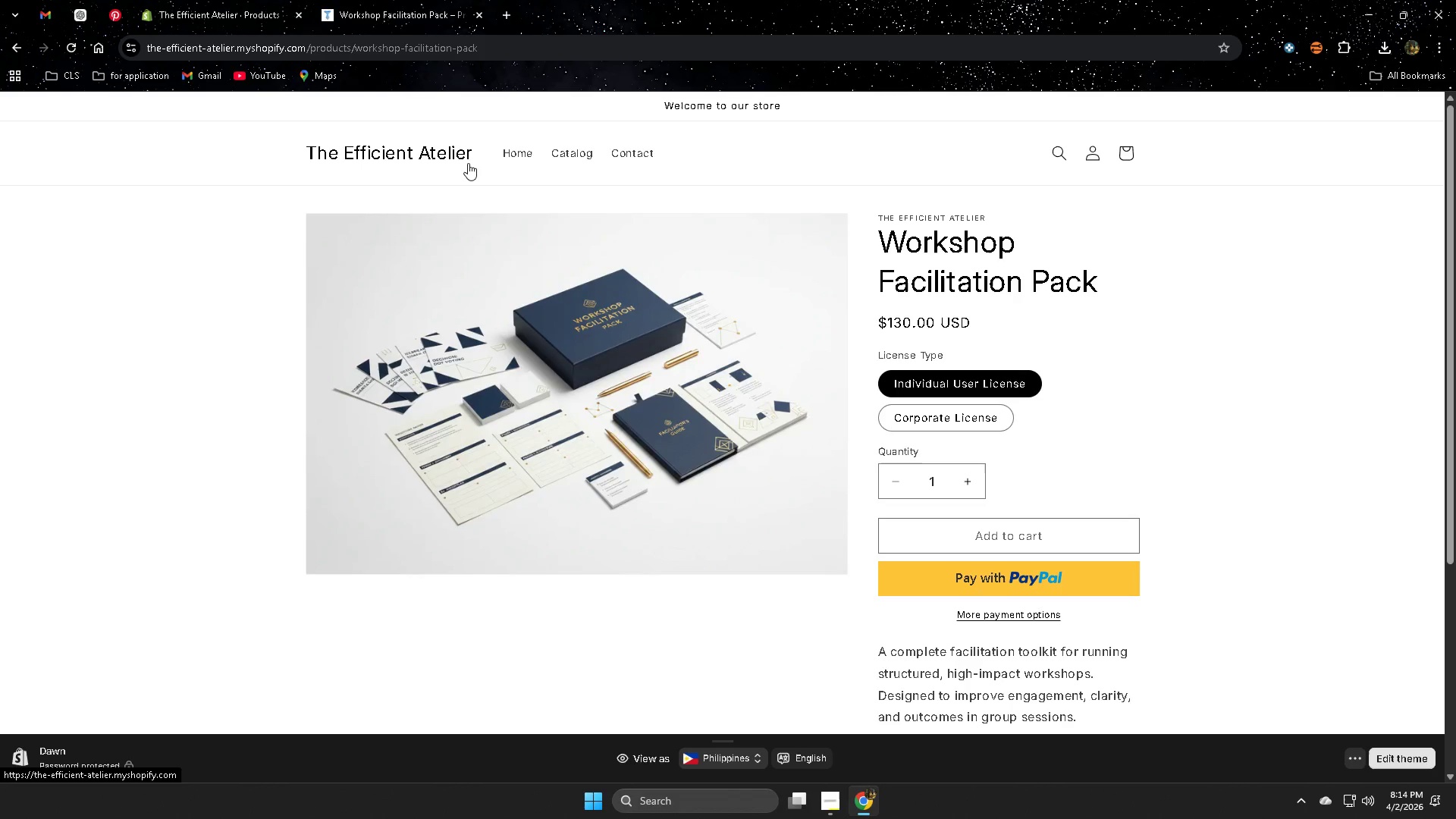 
scroll: coordinate [551, 359], scroll_direction: up, amount: 3.0
 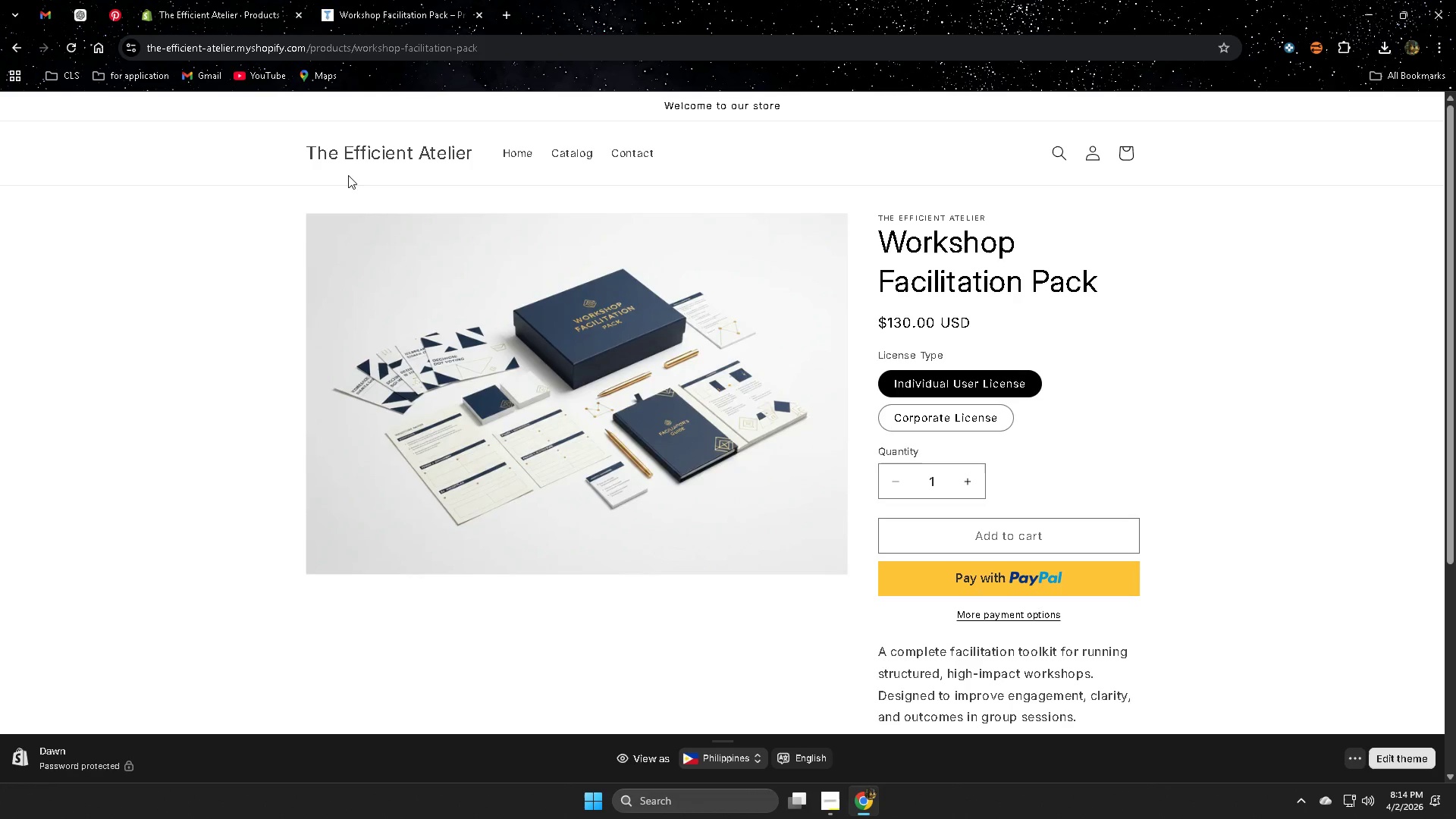 
left_click([365, 157])
 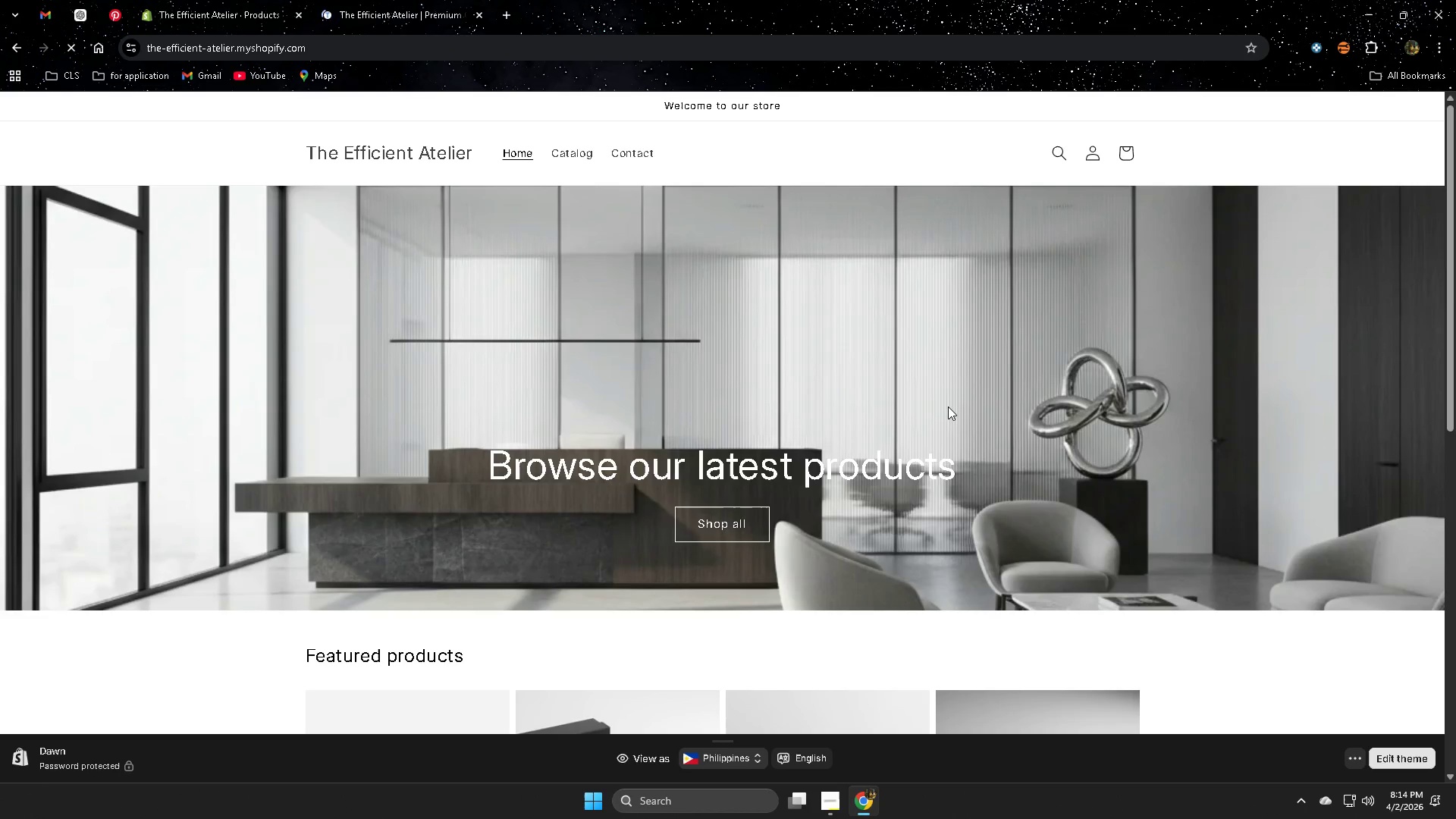 
scroll: coordinate [1271, 565], scroll_direction: down, amount: 7.0
 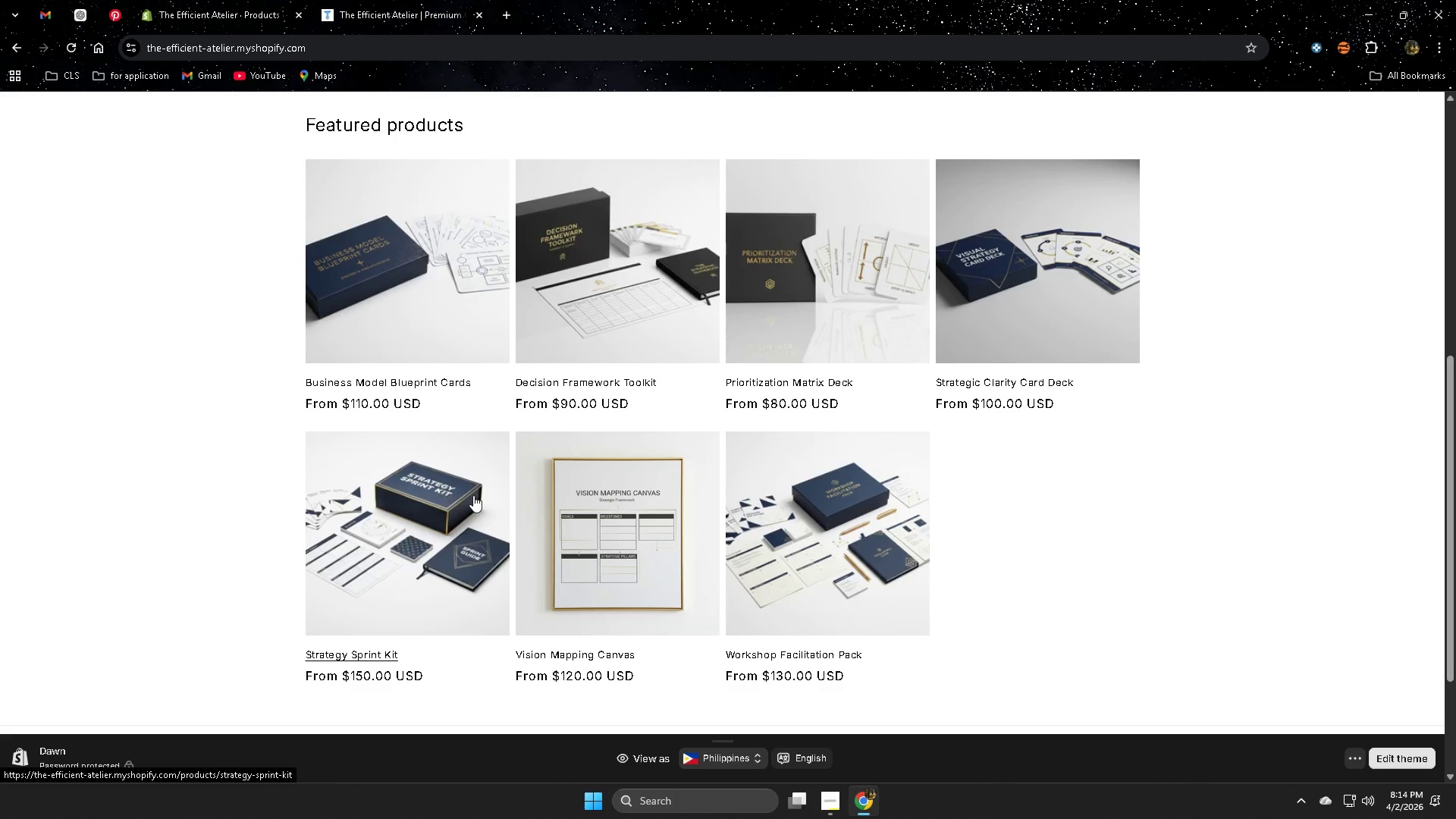 
wait(6.43)
 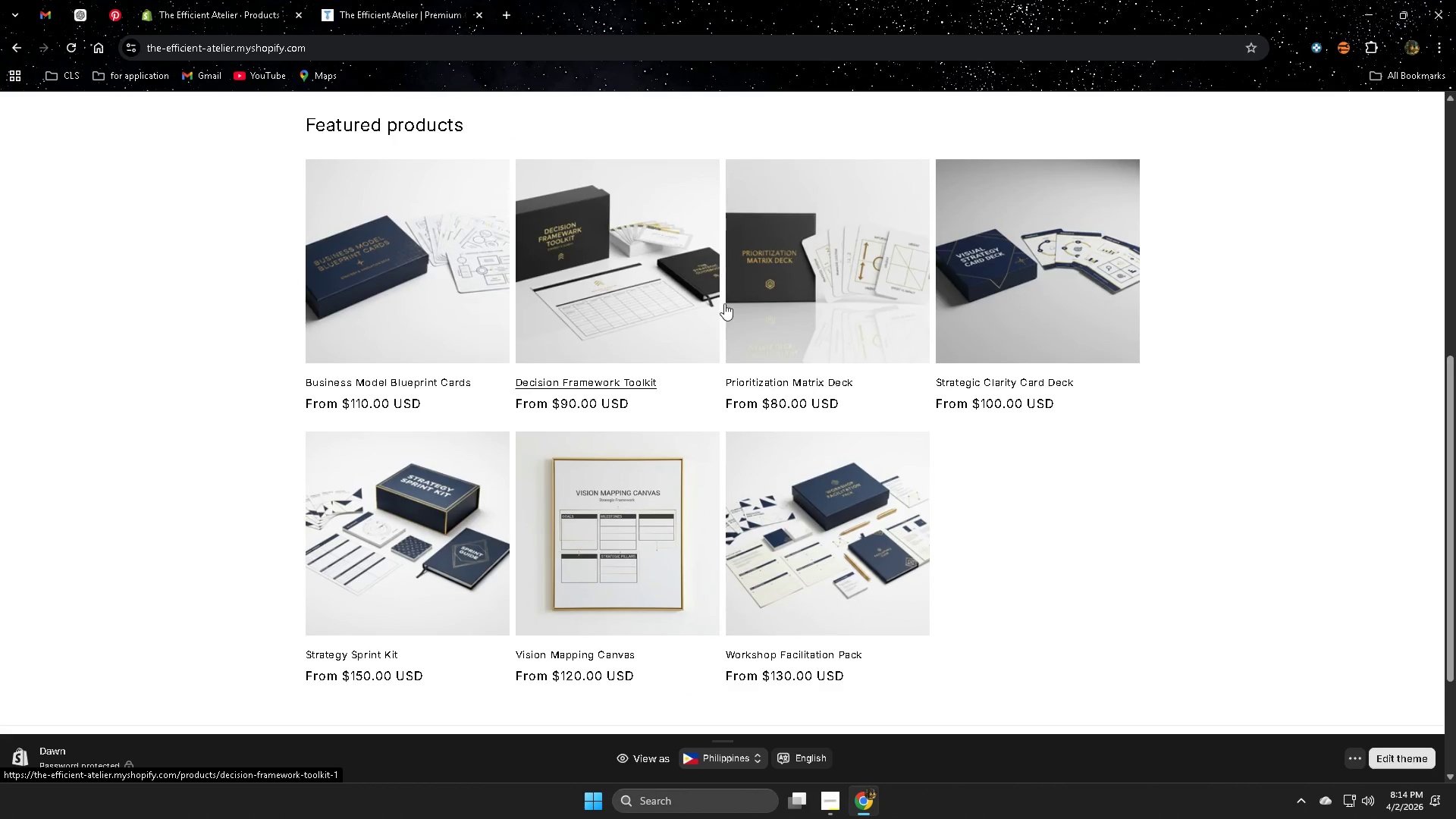 
scroll: coordinate [1073, 549], scroll_direction: up, amount: 2.0
 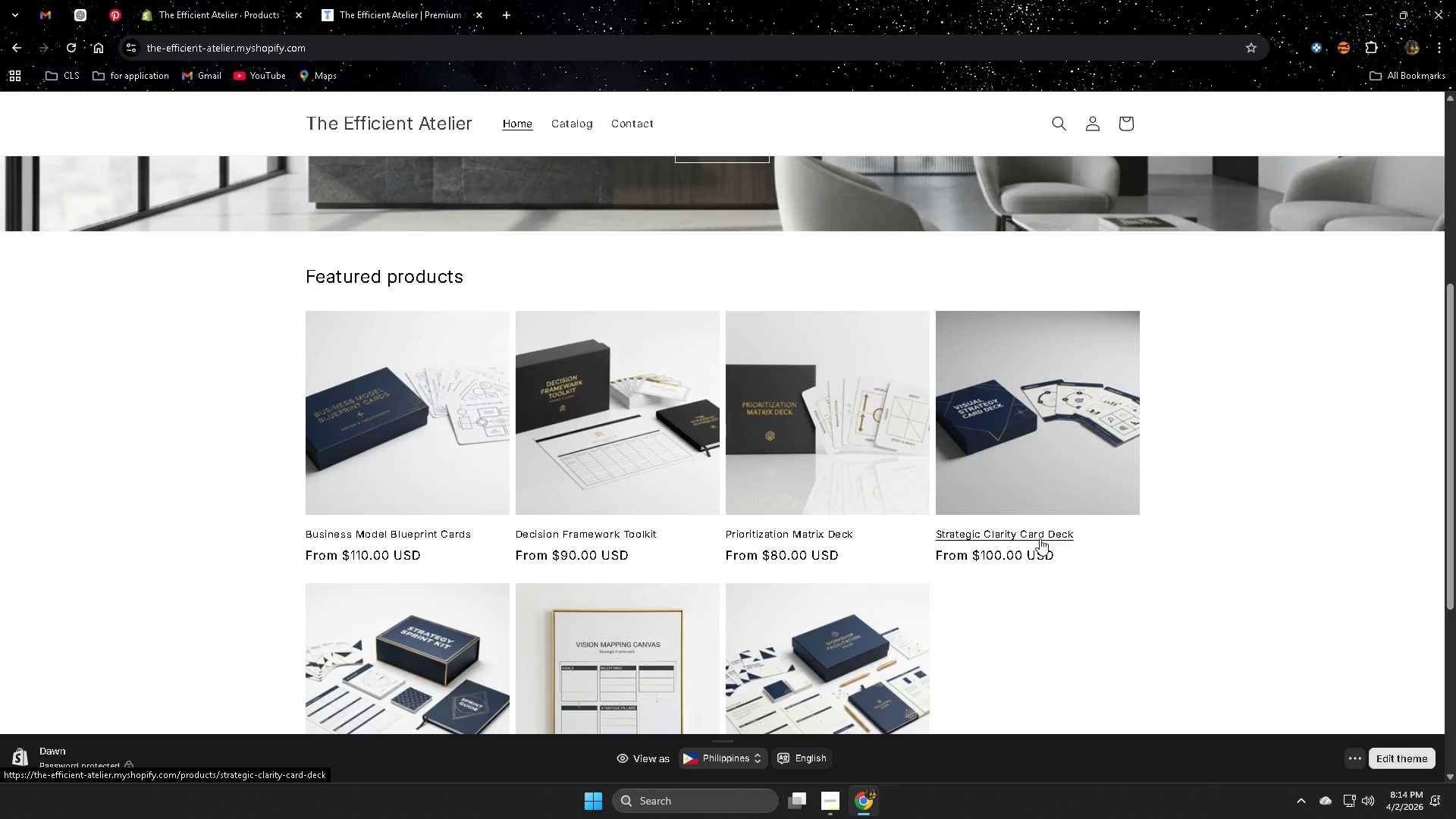 
scroll: coordinate [1037, 532], scroll_direction: down, amount: 2.0
 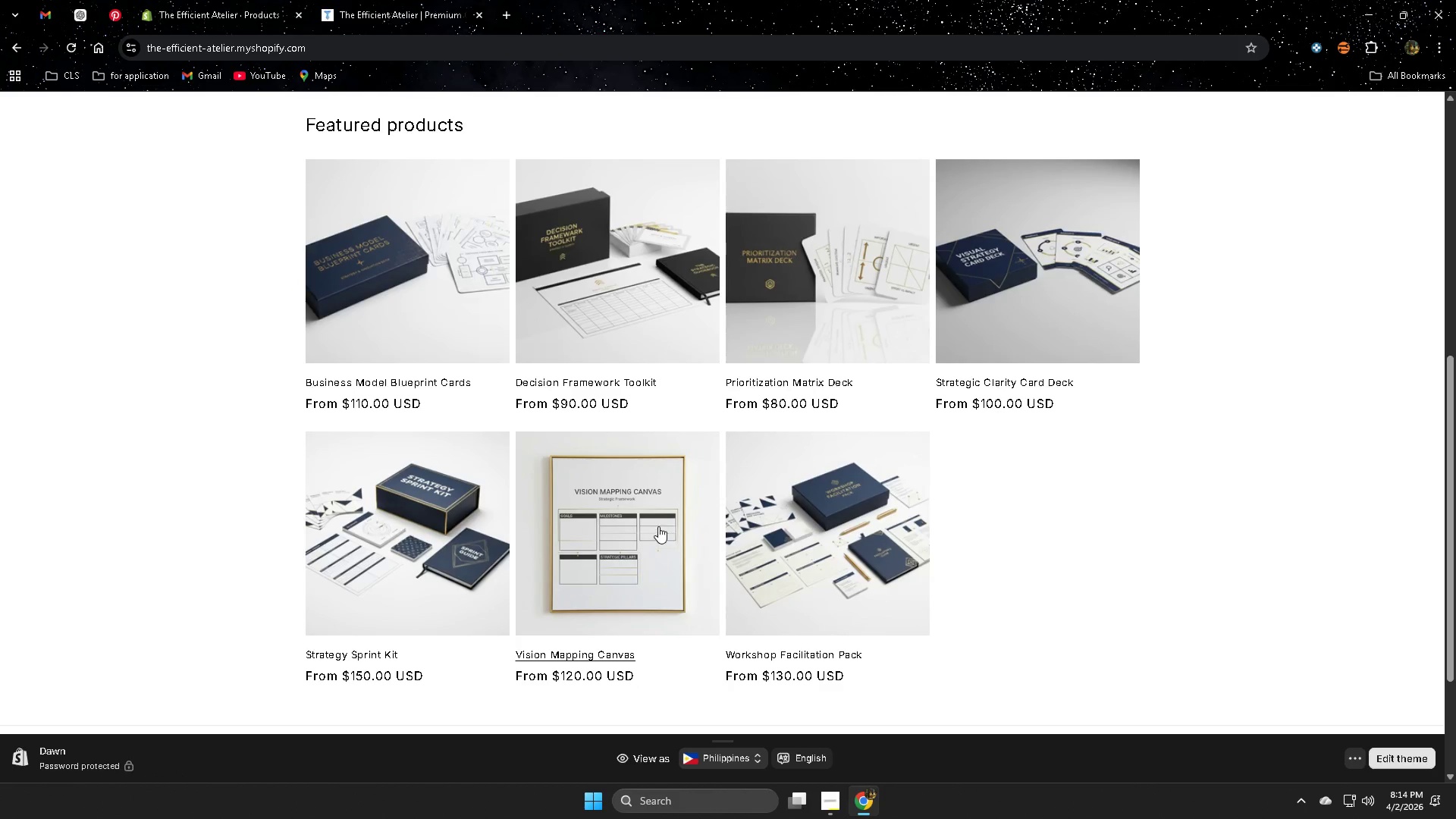 
left_click([658, 523])
 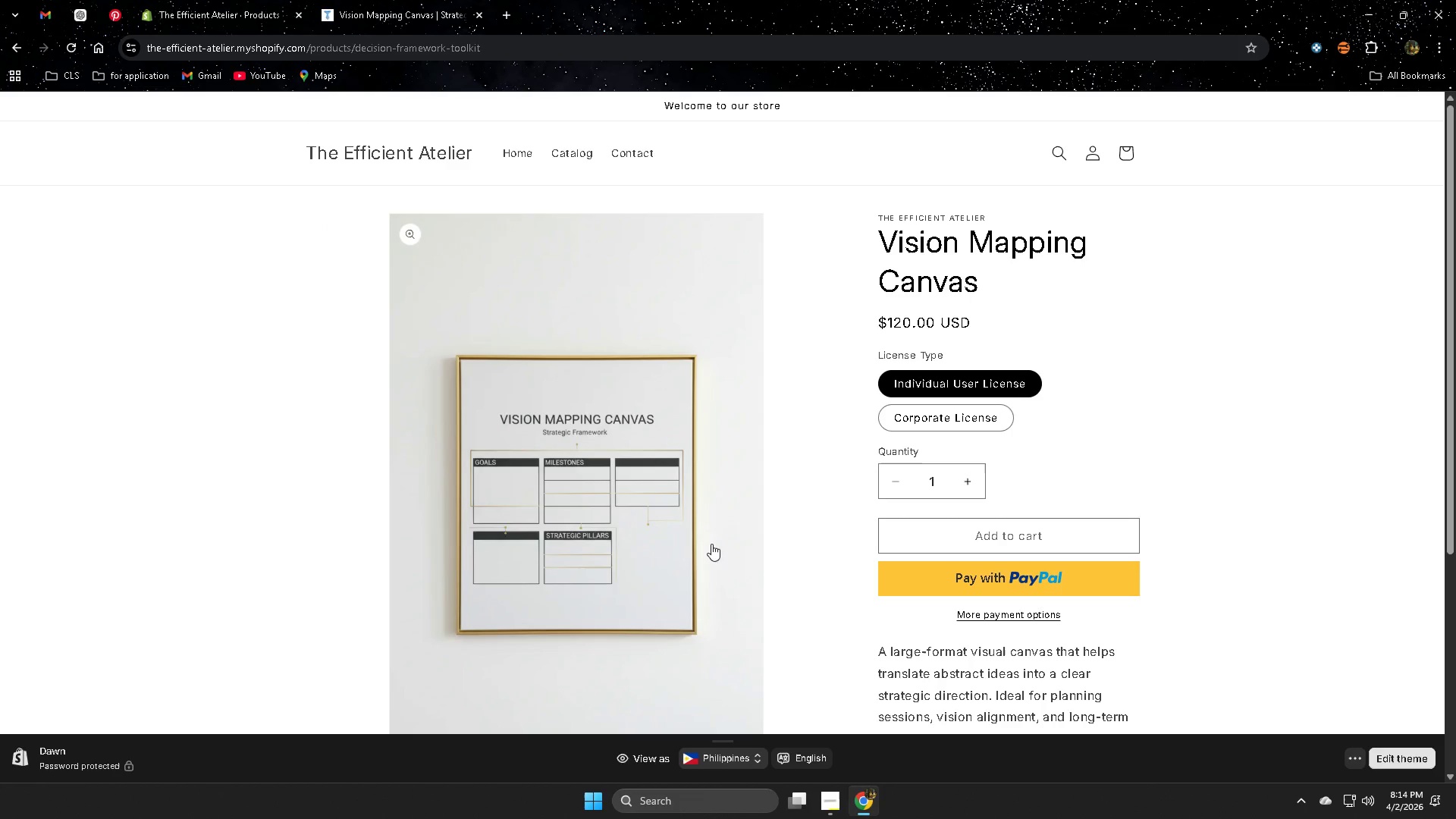 
wait(10.95)
 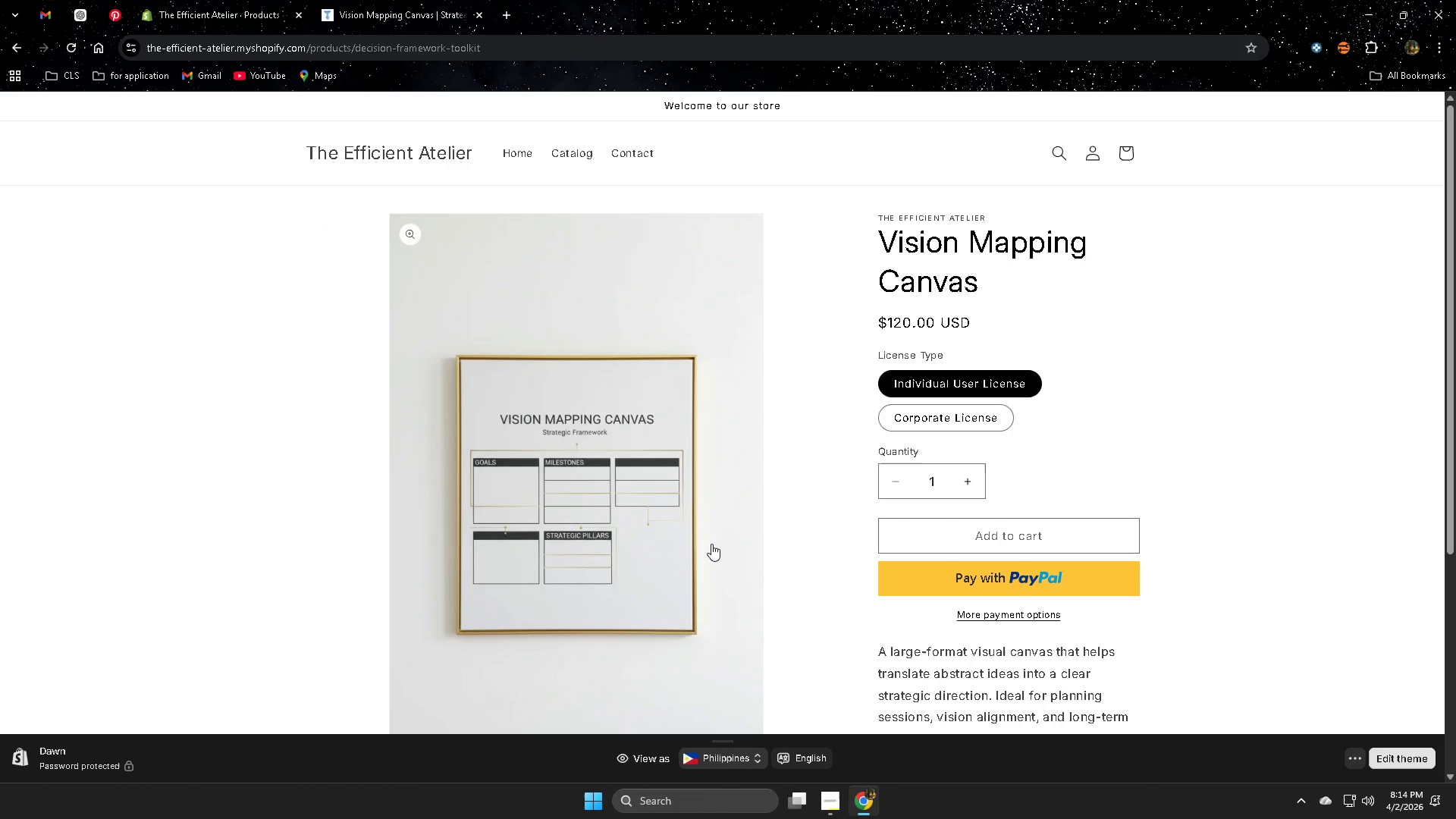 
scroll: coordinate [987, 487], scroll_direction: down, amount: 8.0
 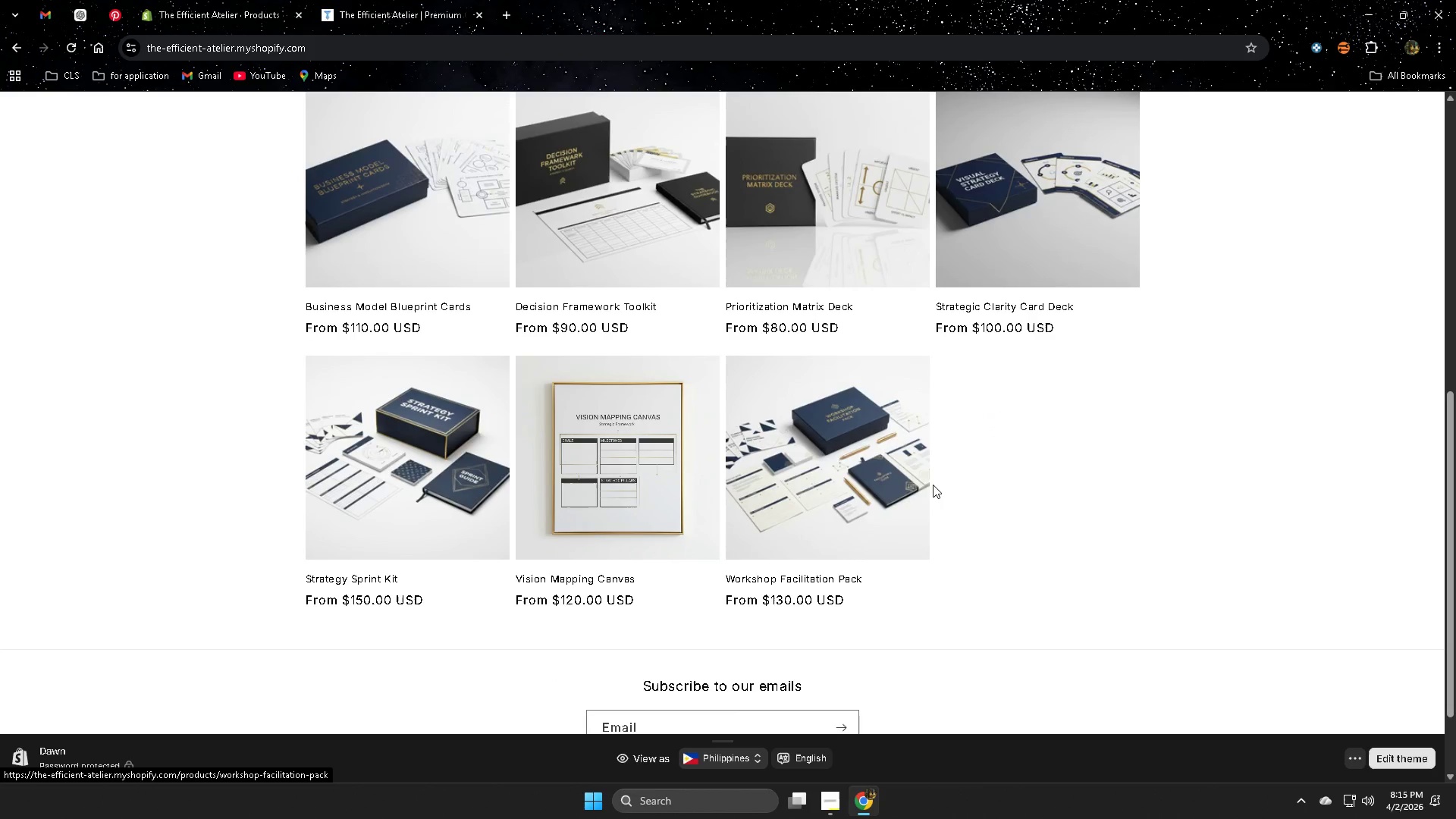 
left_click([863, 465])
 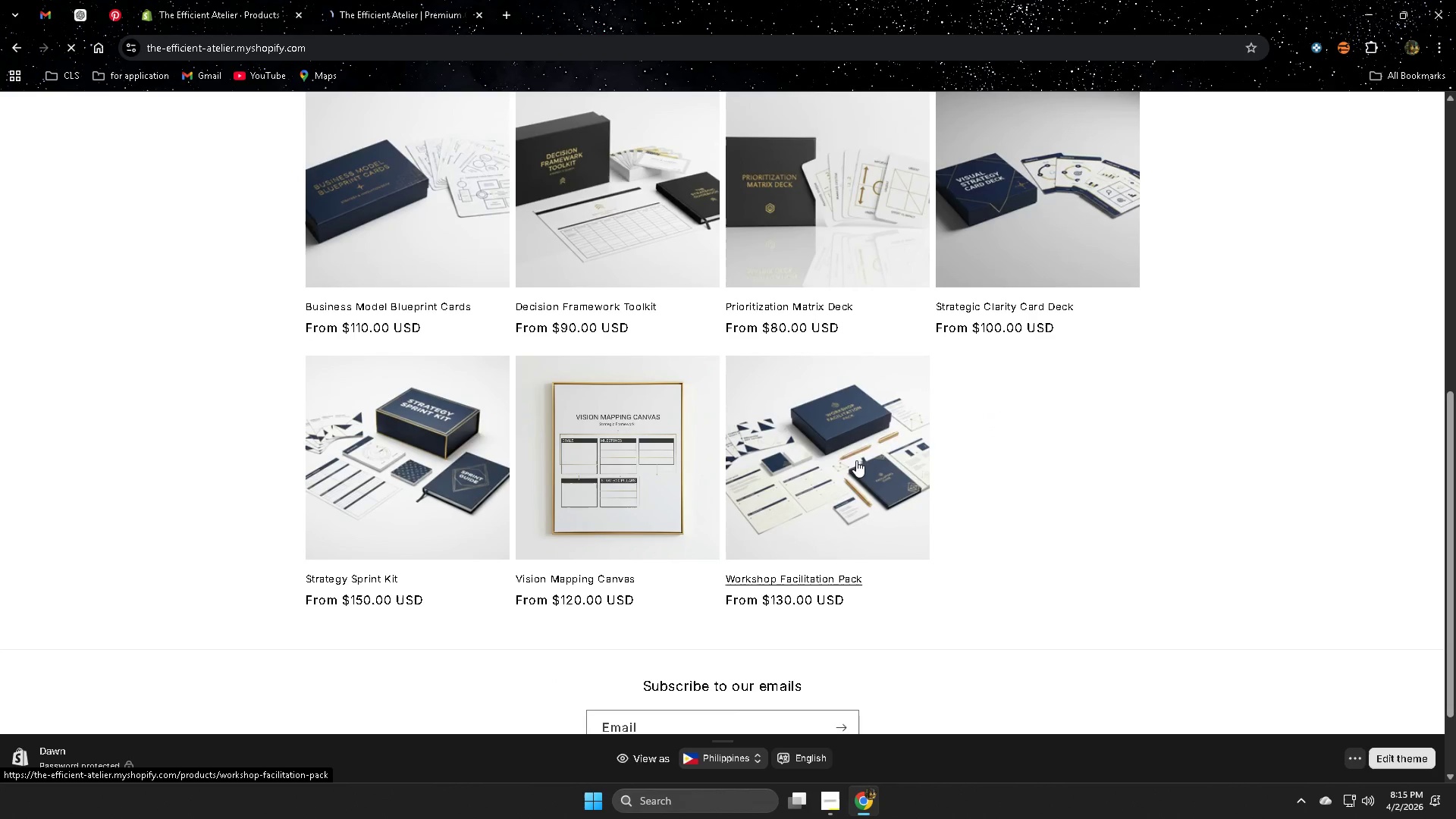 
mouse_move([873, 462])
 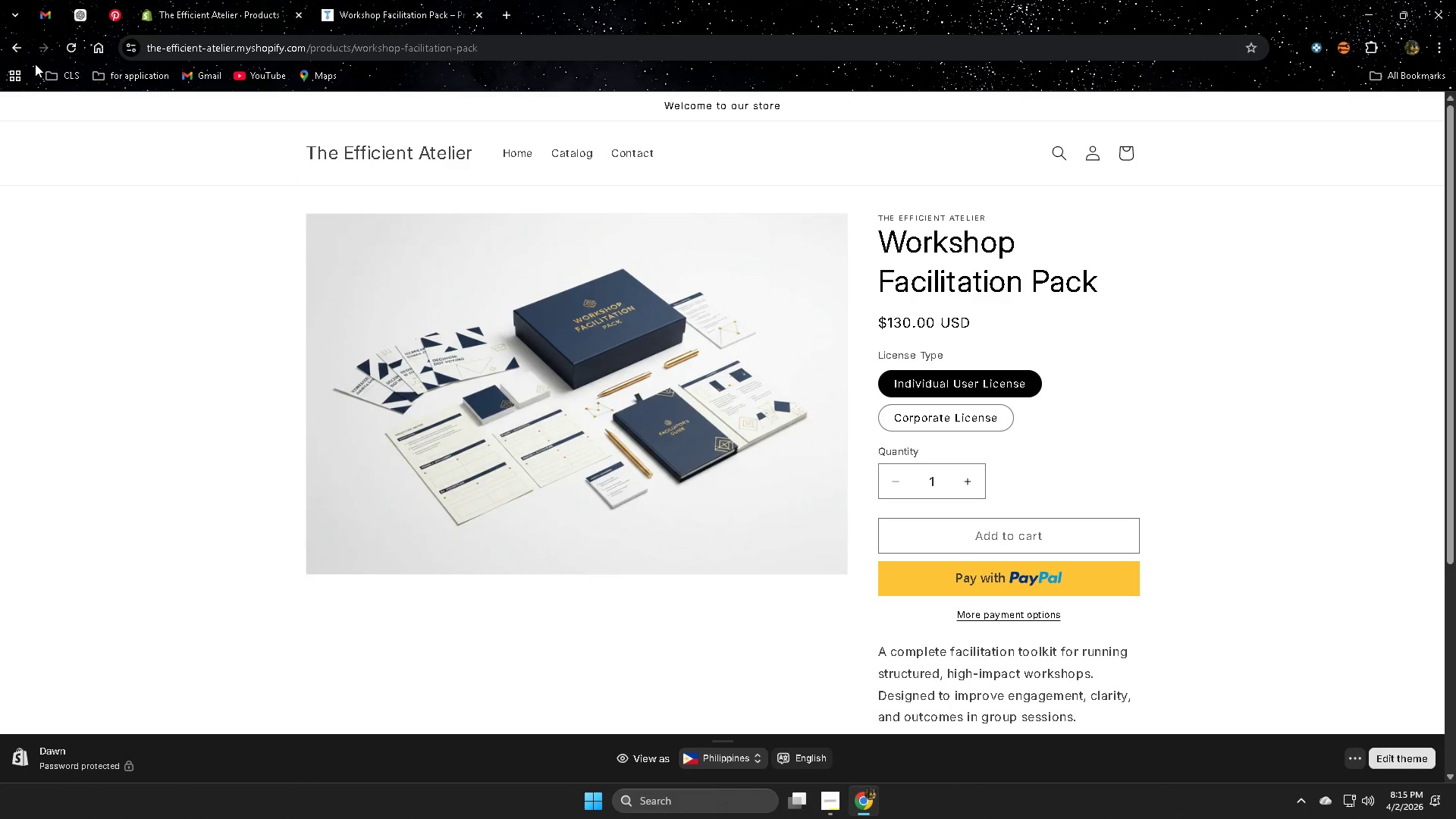 
left_click([22, 52])
 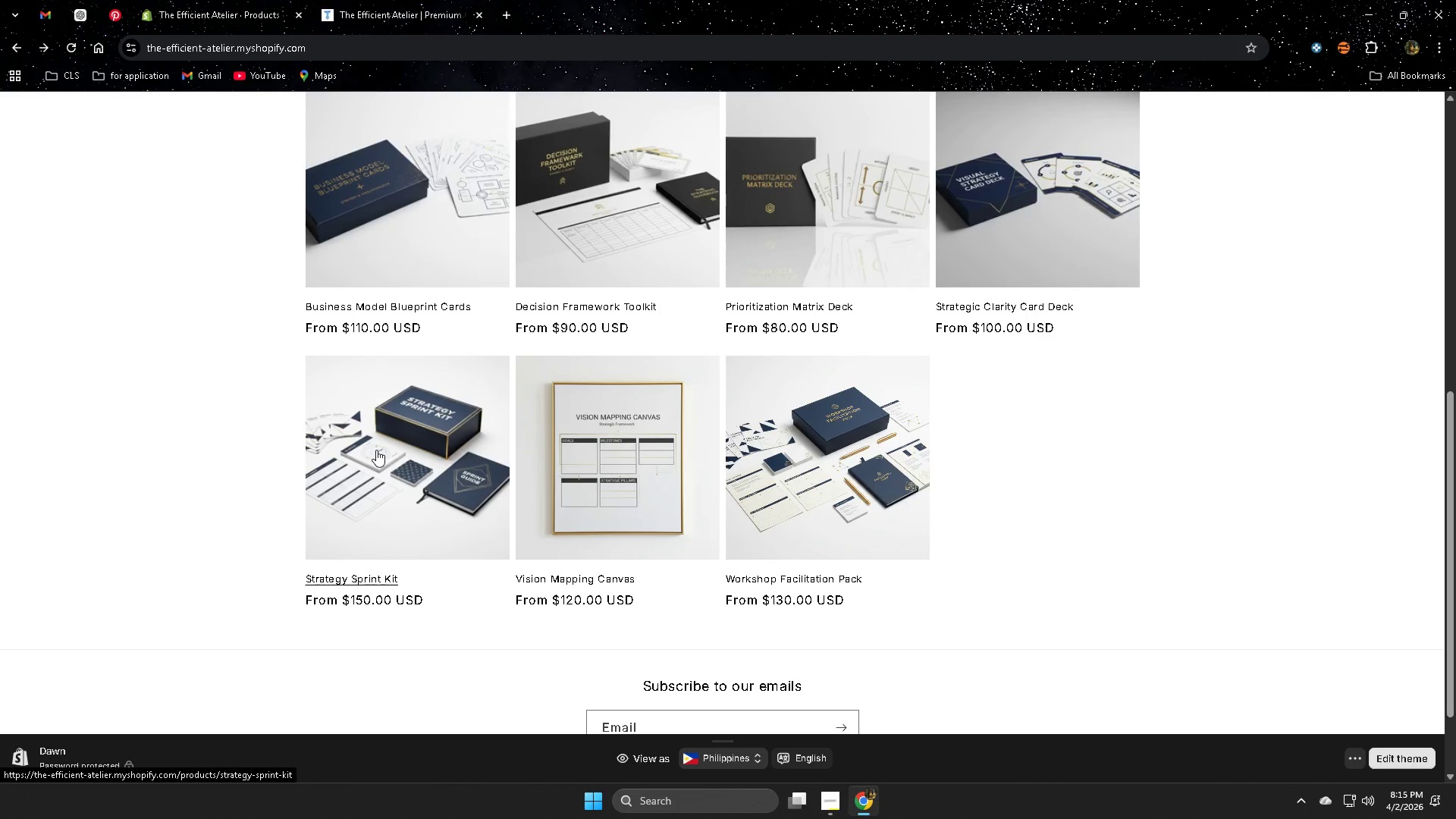 
wait(5.75)
 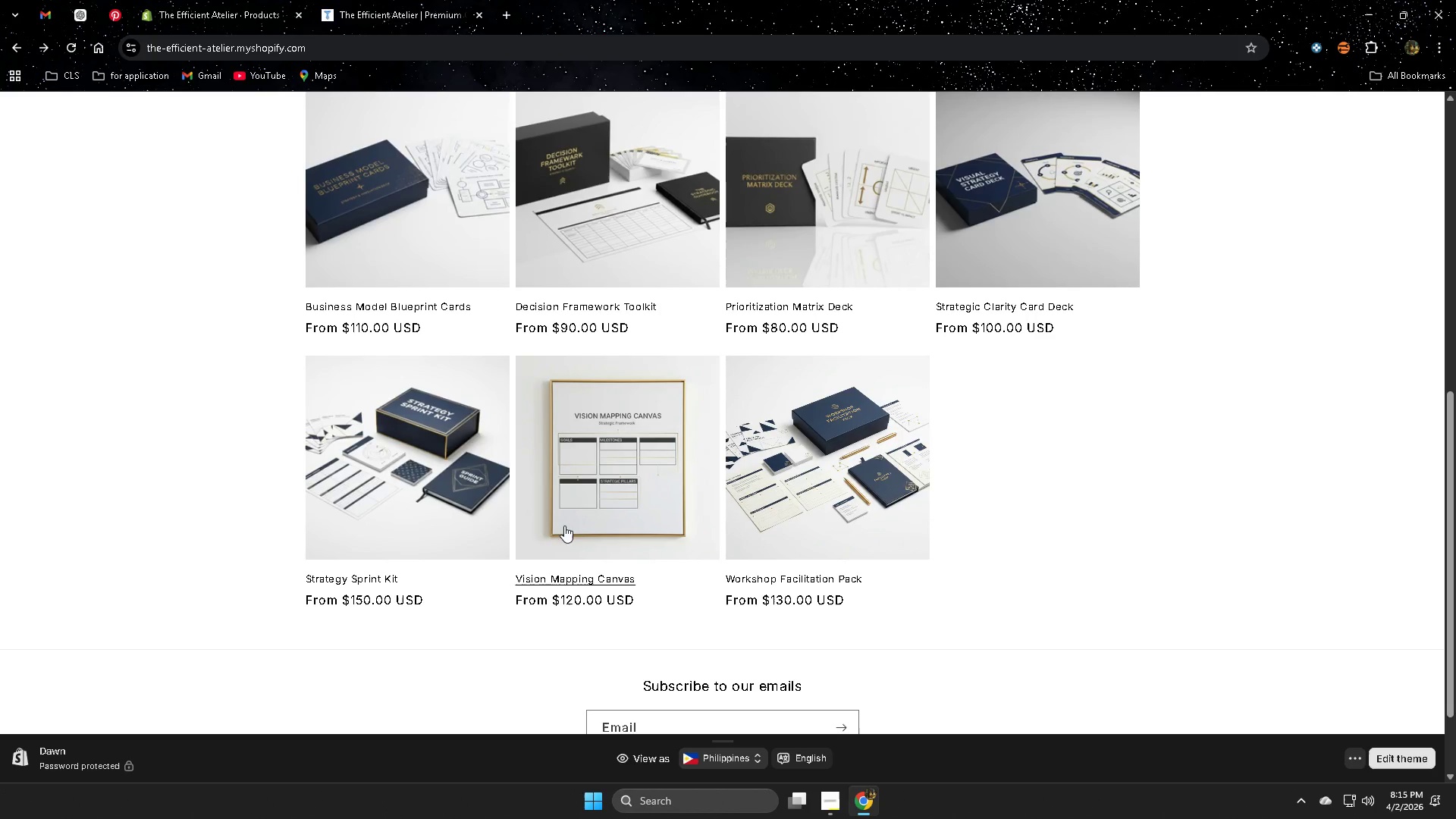 
scroll: coordinate [530, 526], scroll_direction: up, amount: 1.0
 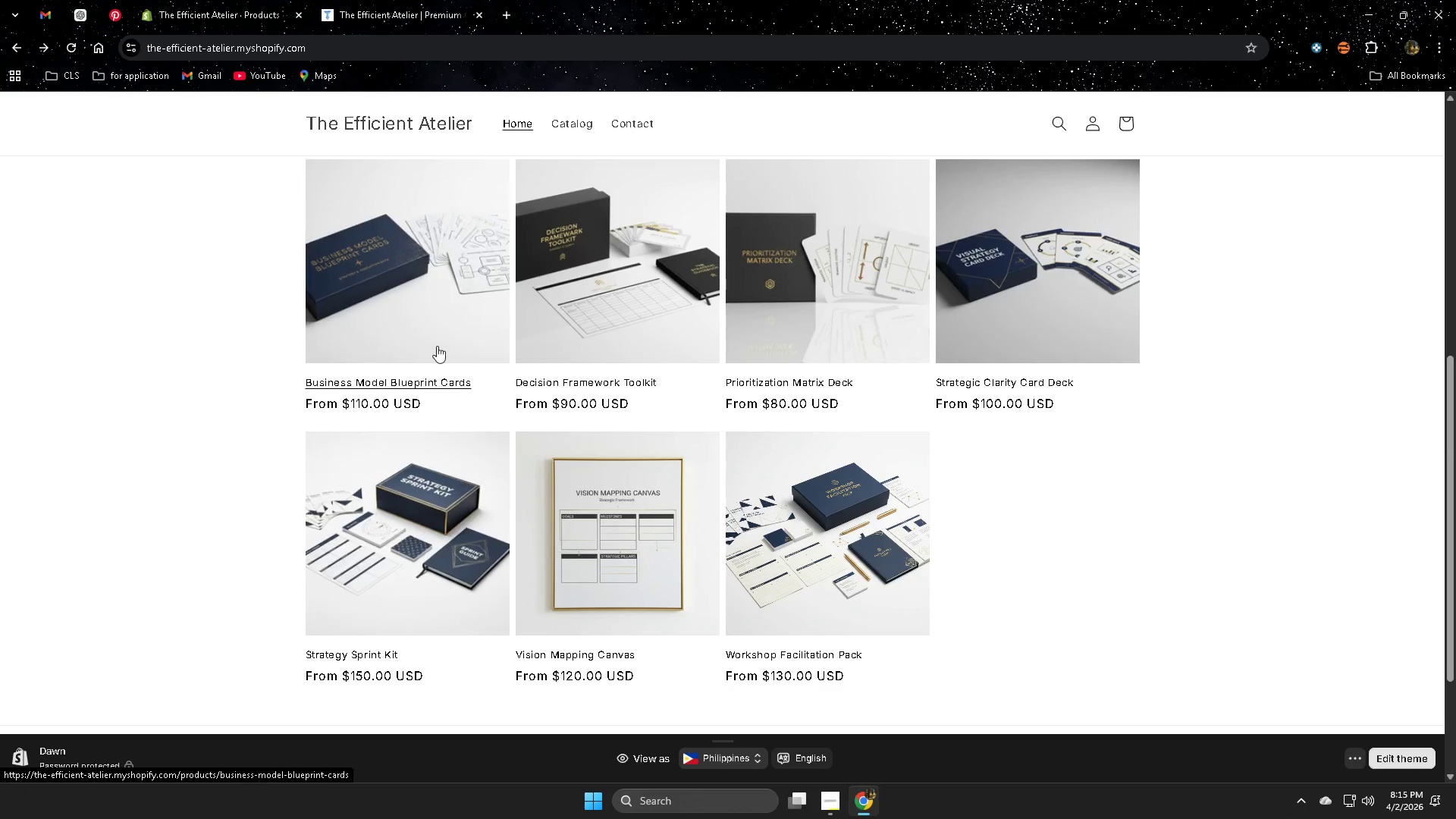 
left_click([434, 291])
 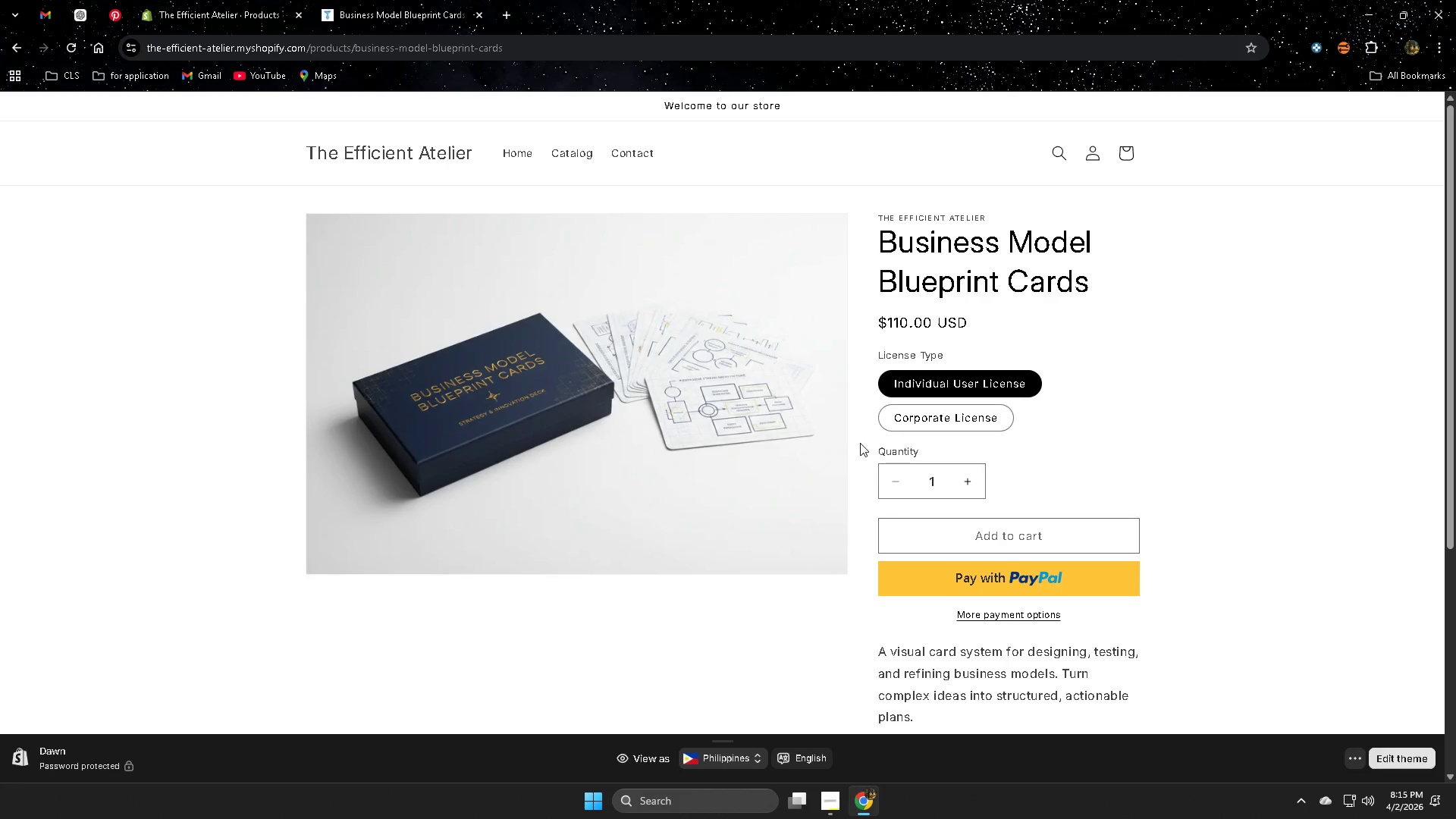 
wait(5.44)
 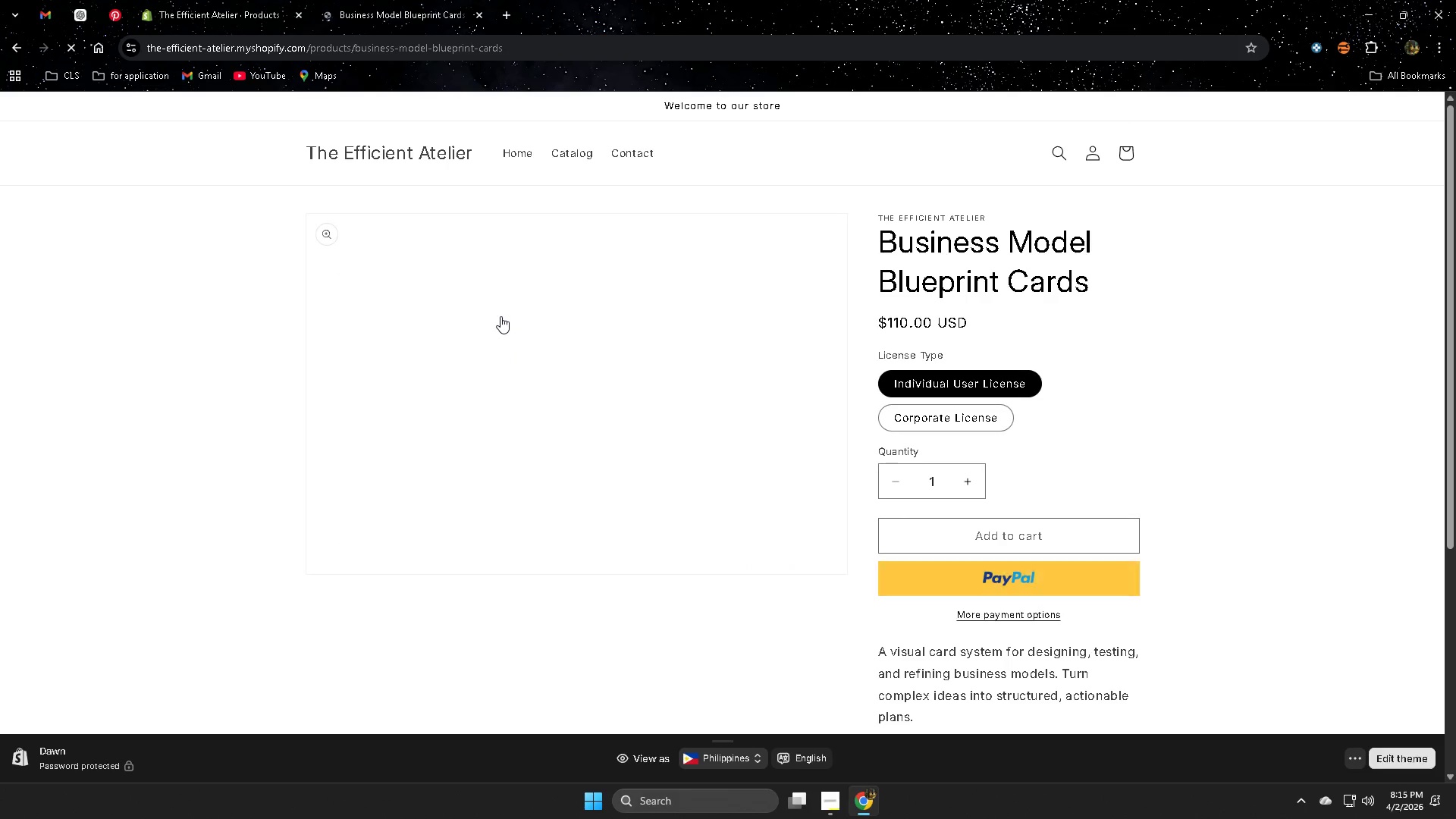 
left_click([571, 375])
 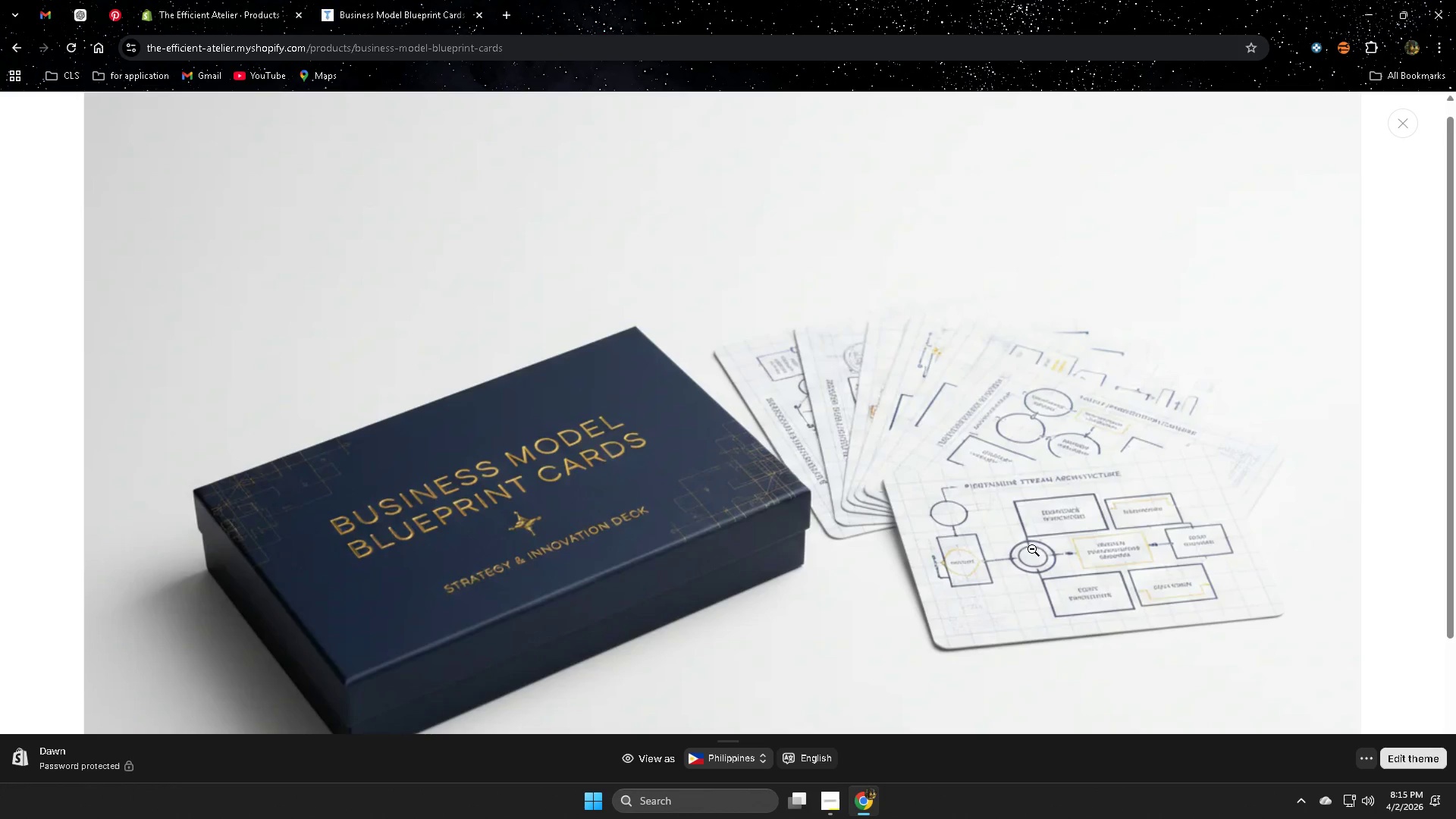 
left_click_drag(start_coordinate=[1104, 545], to_coordinate=[1002, 523])
 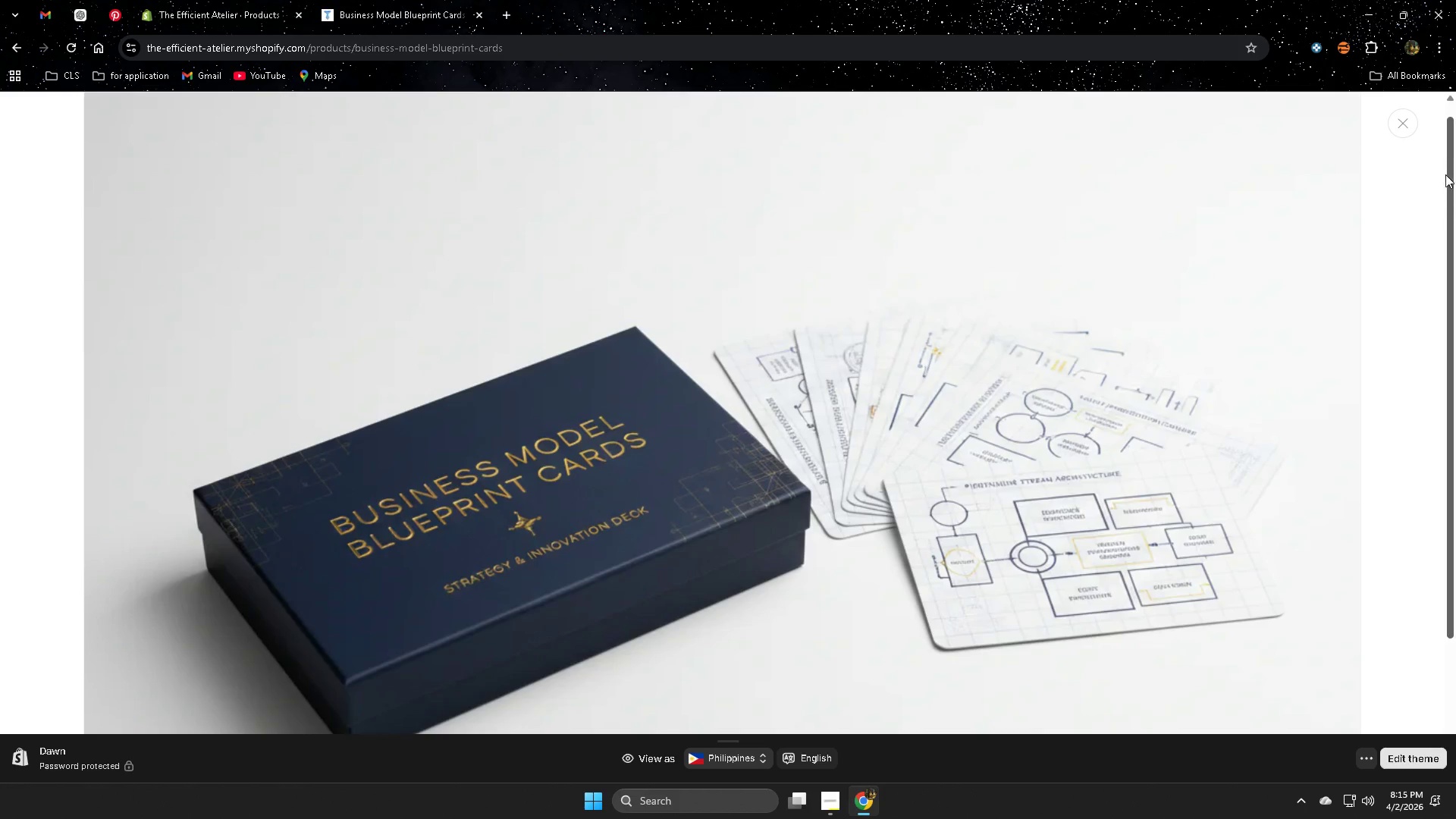 
left_click([1406, 132])
 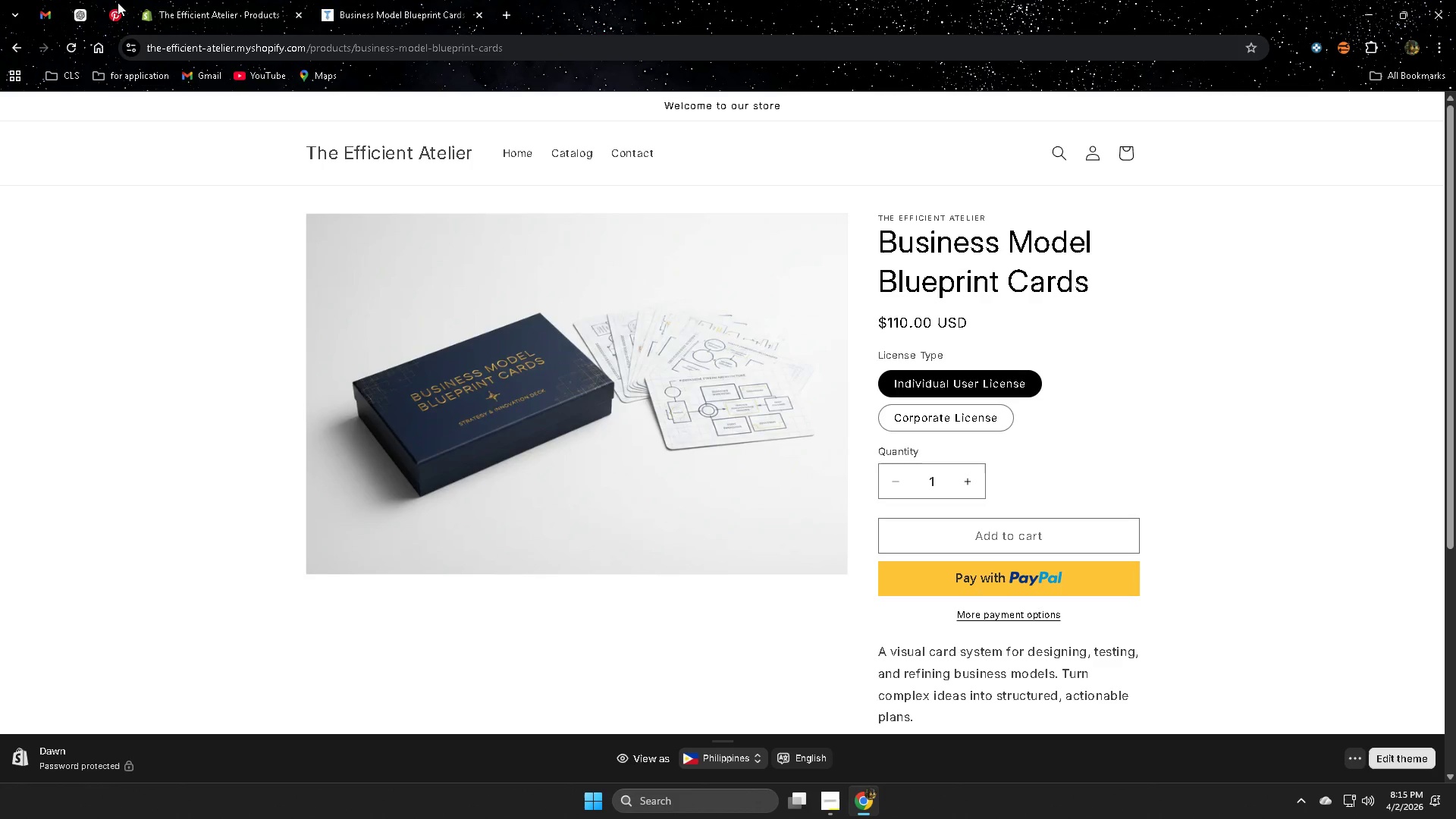 
left_click([83, 20])
 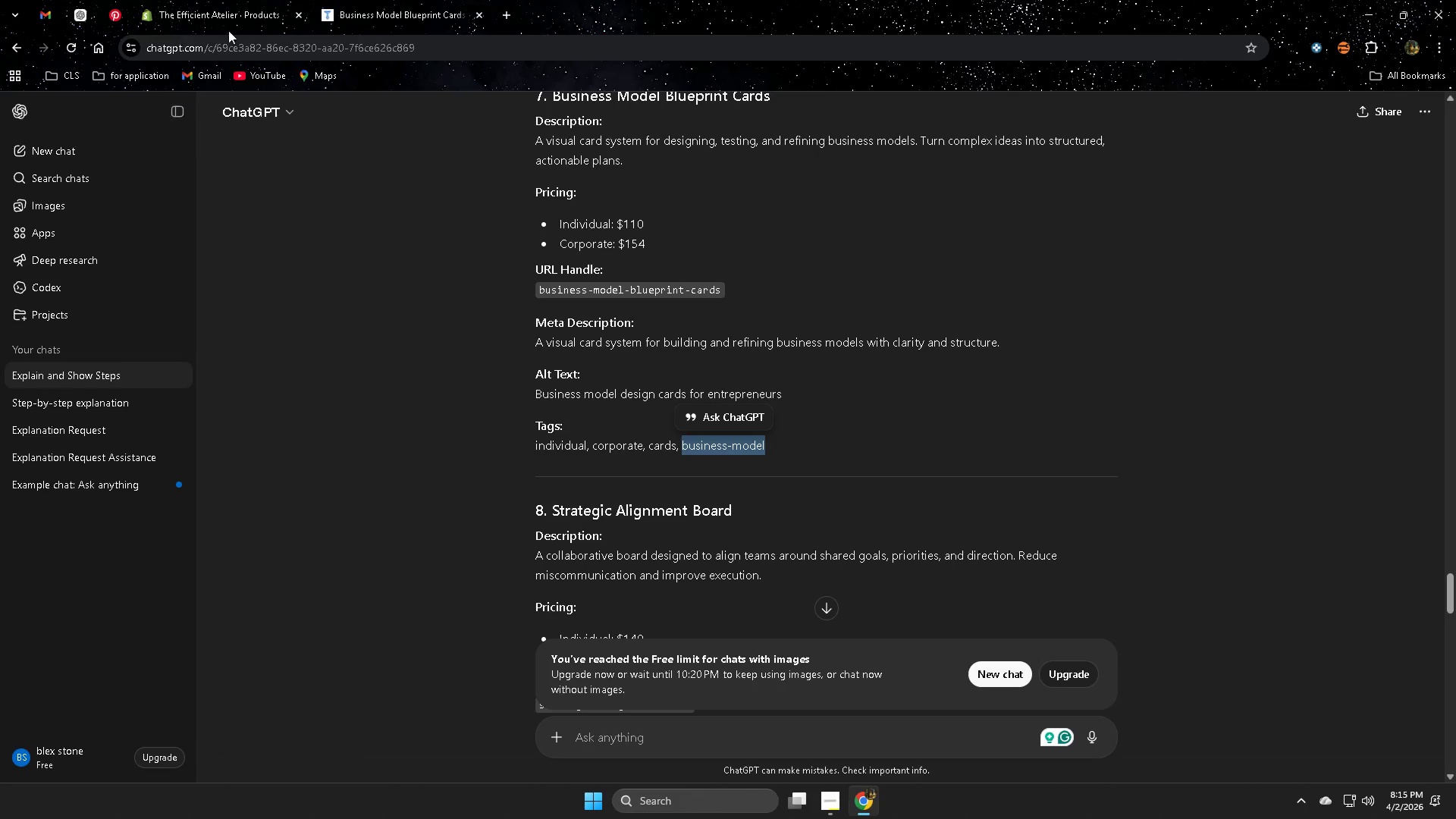 
left_click([441, 413])
 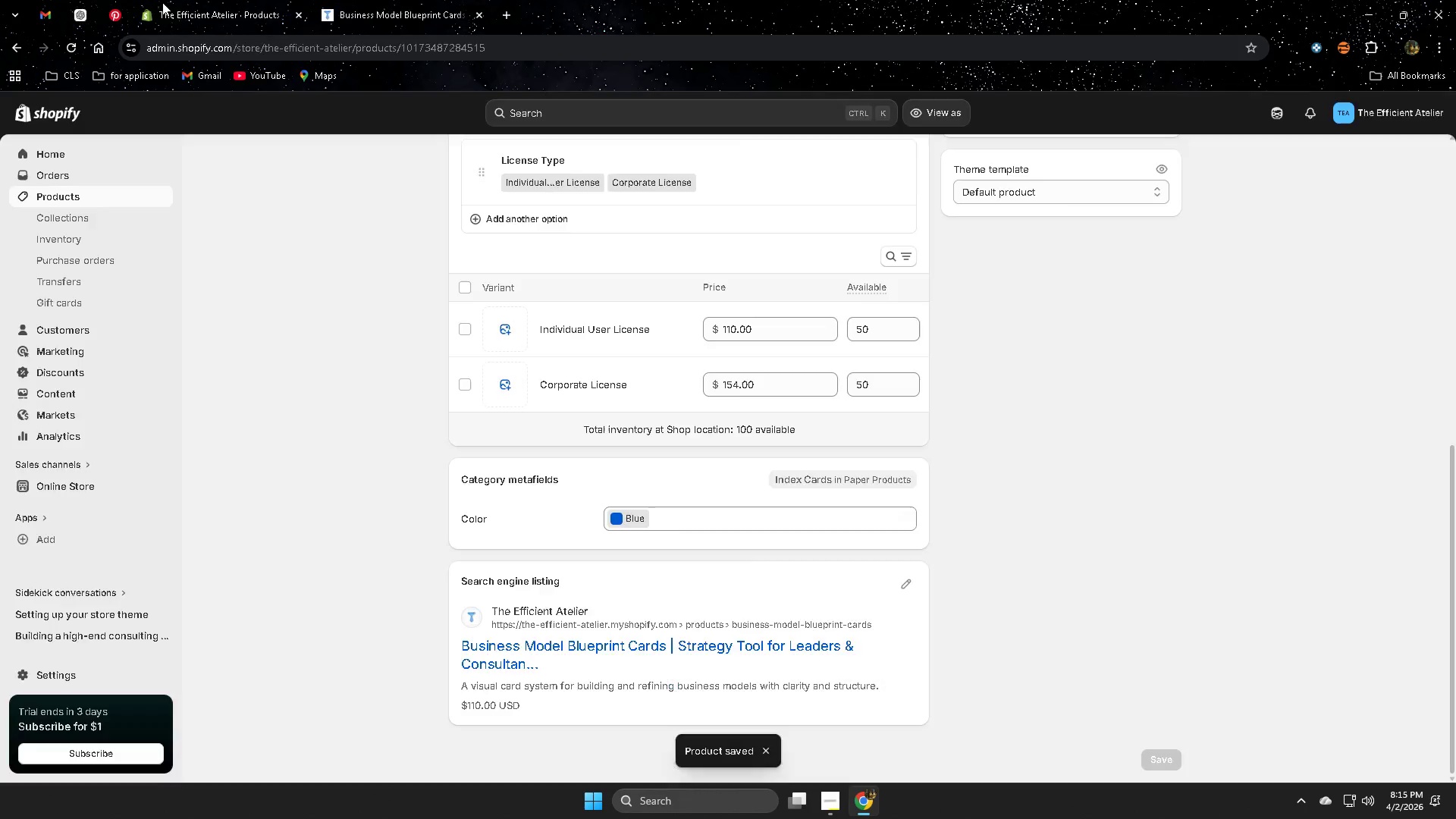 
scroll: coordinate [447, 440], scroll_direction: down, amount: 2.0
 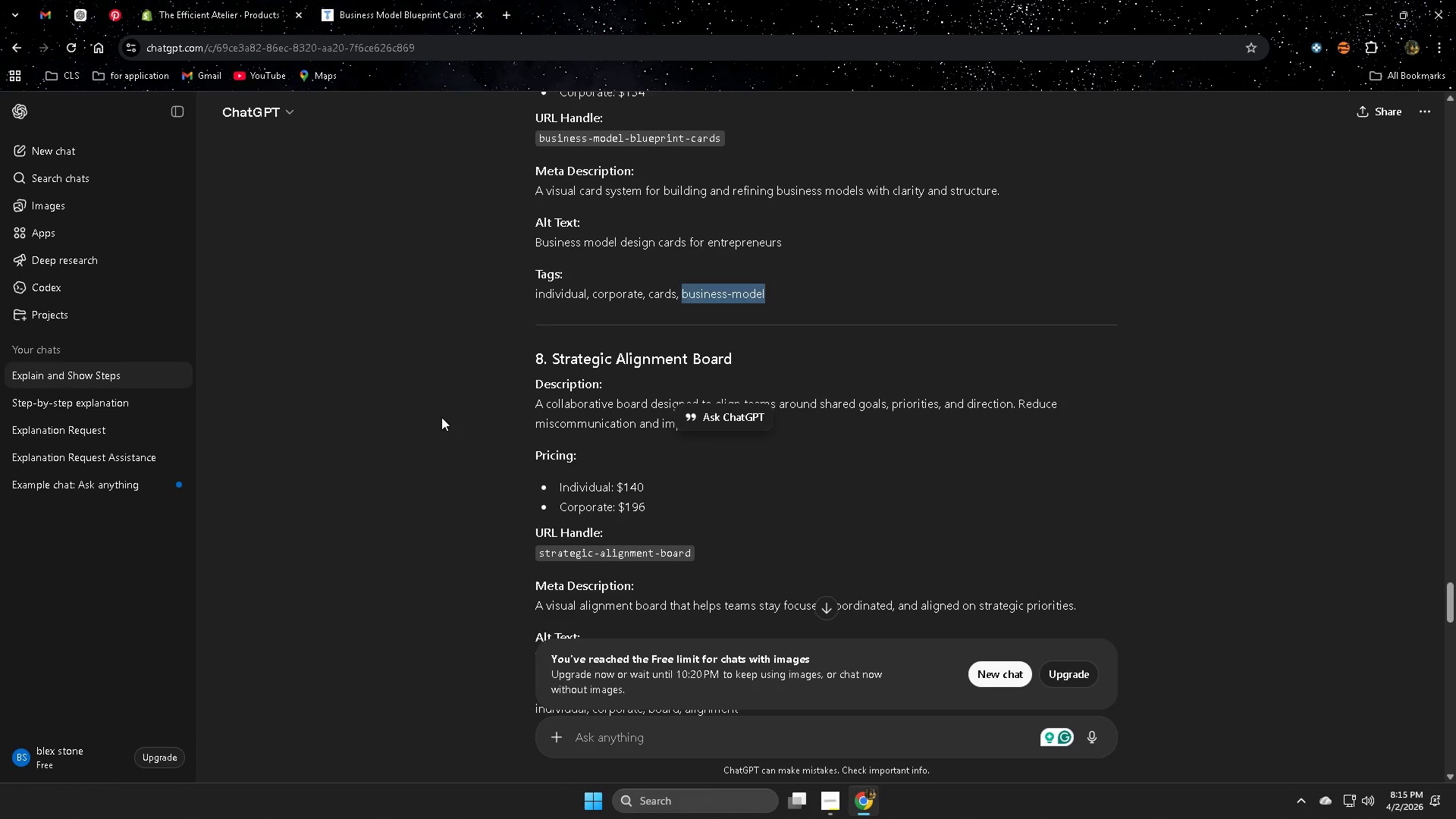 
scroll: coordinate [190, 244], scroll_direction: up, amount: 5.0
 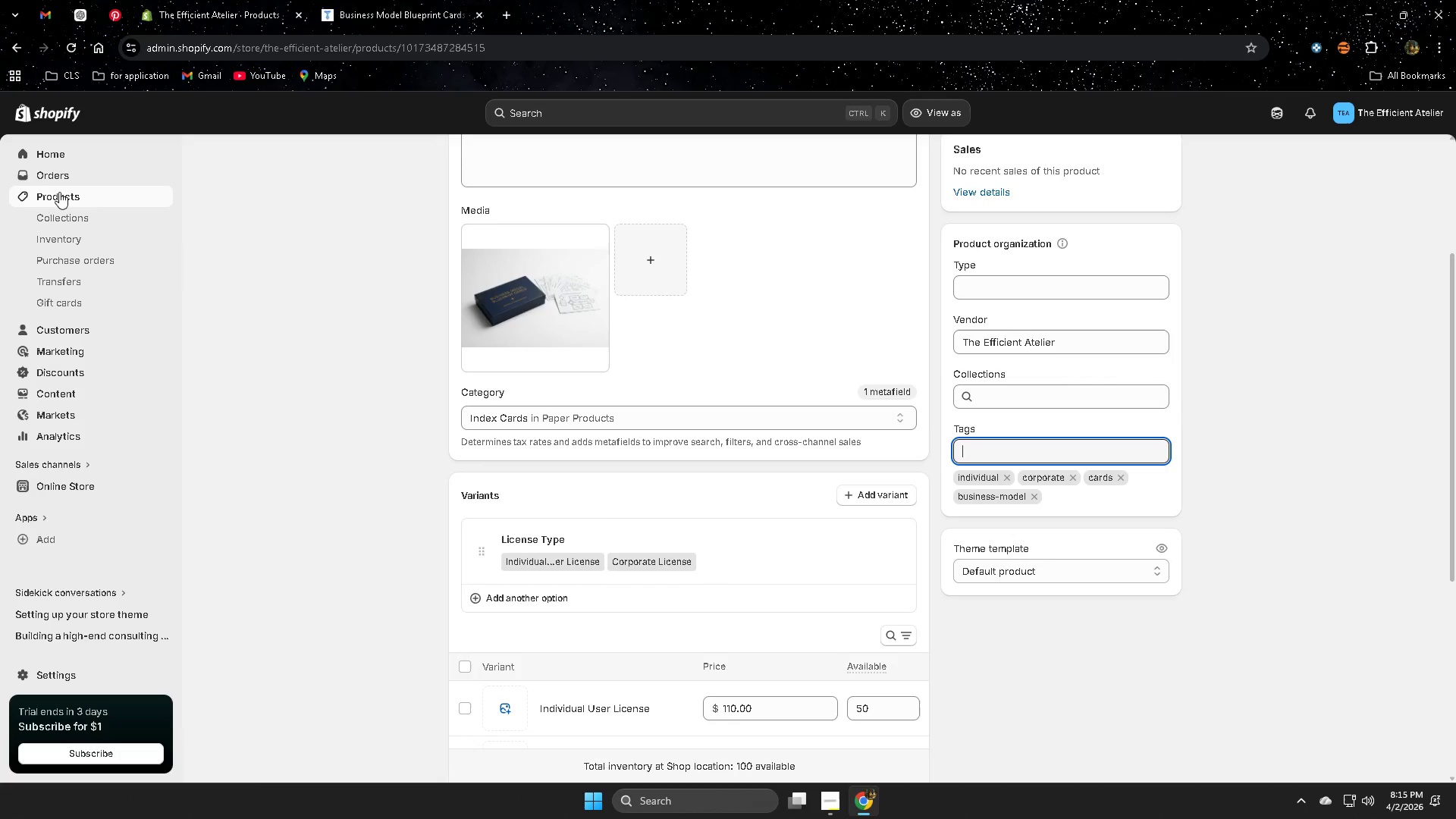 
left_click([59, 192])
 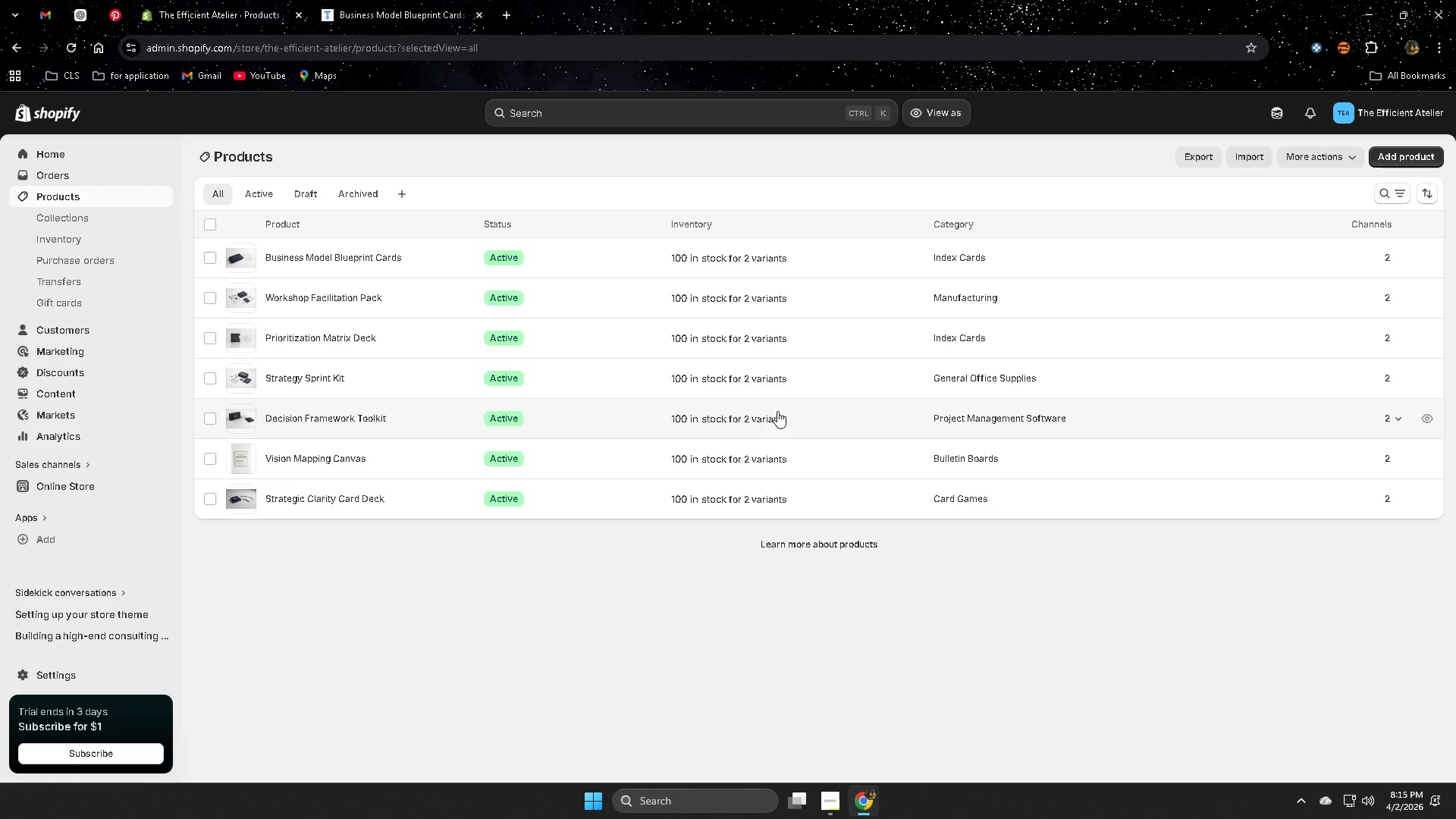 
wait(26.02)
 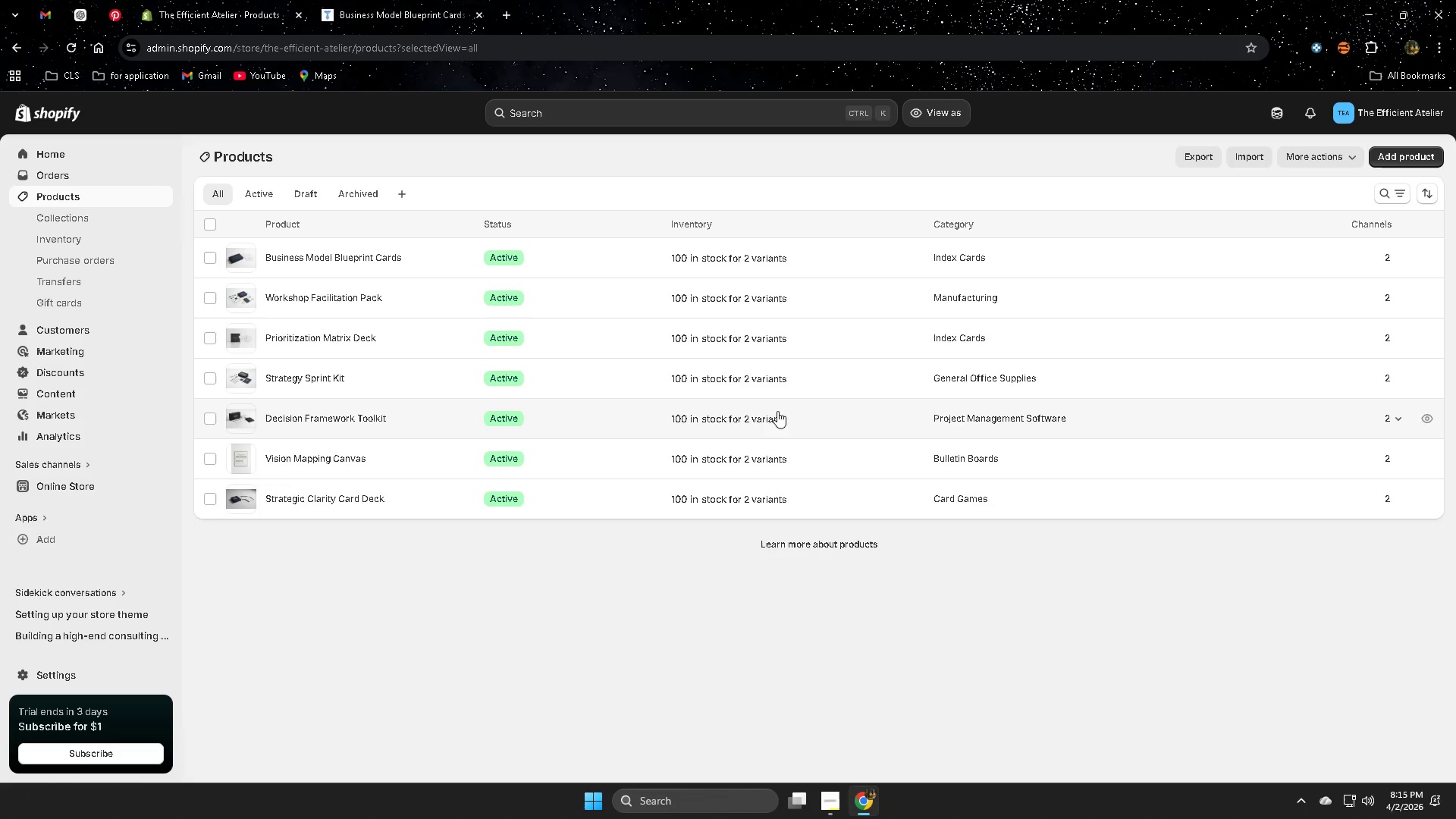 
left_click([213, 0])
 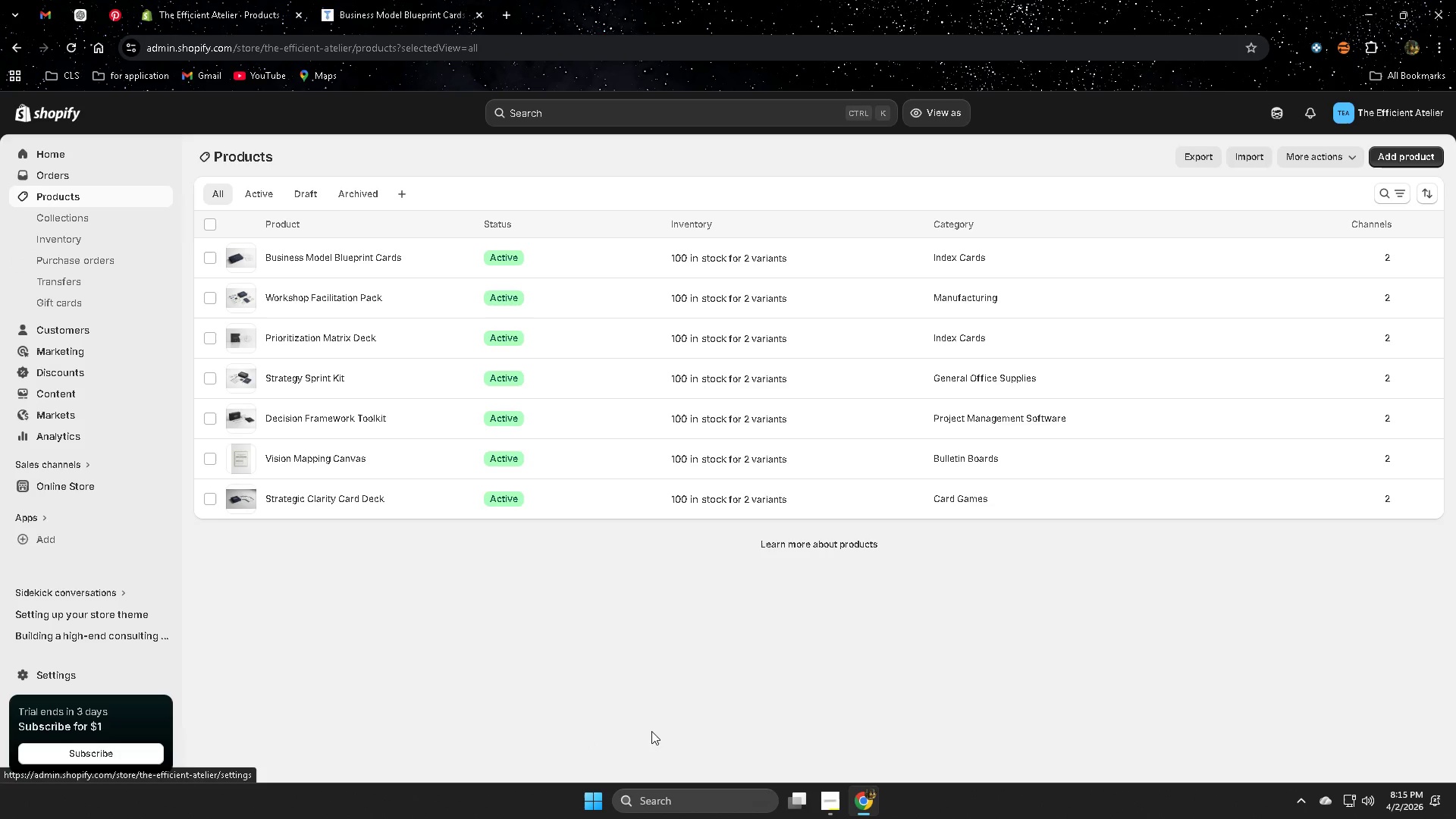 
left_click([83, 199])
 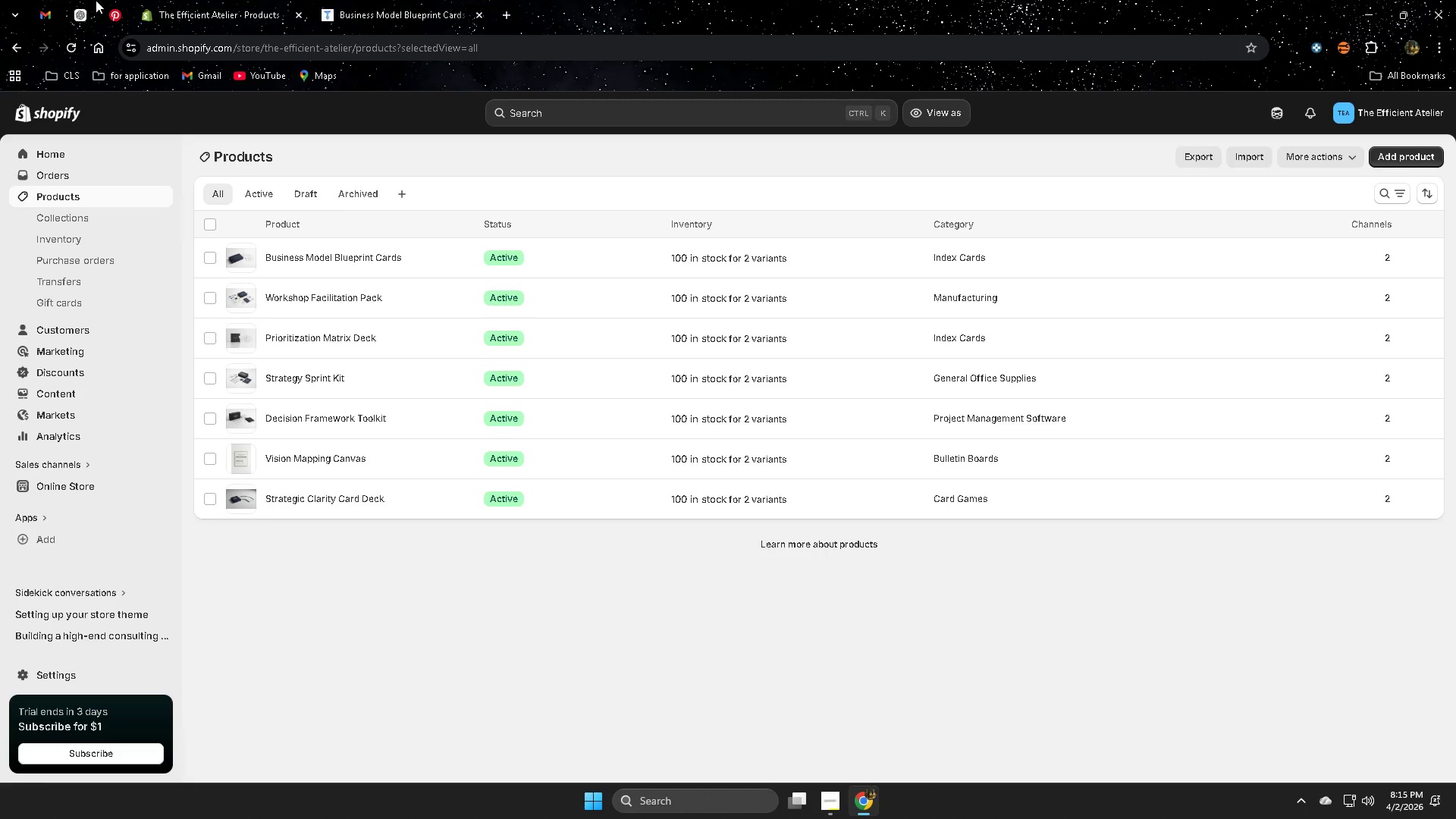 
left_click([374, 0])
 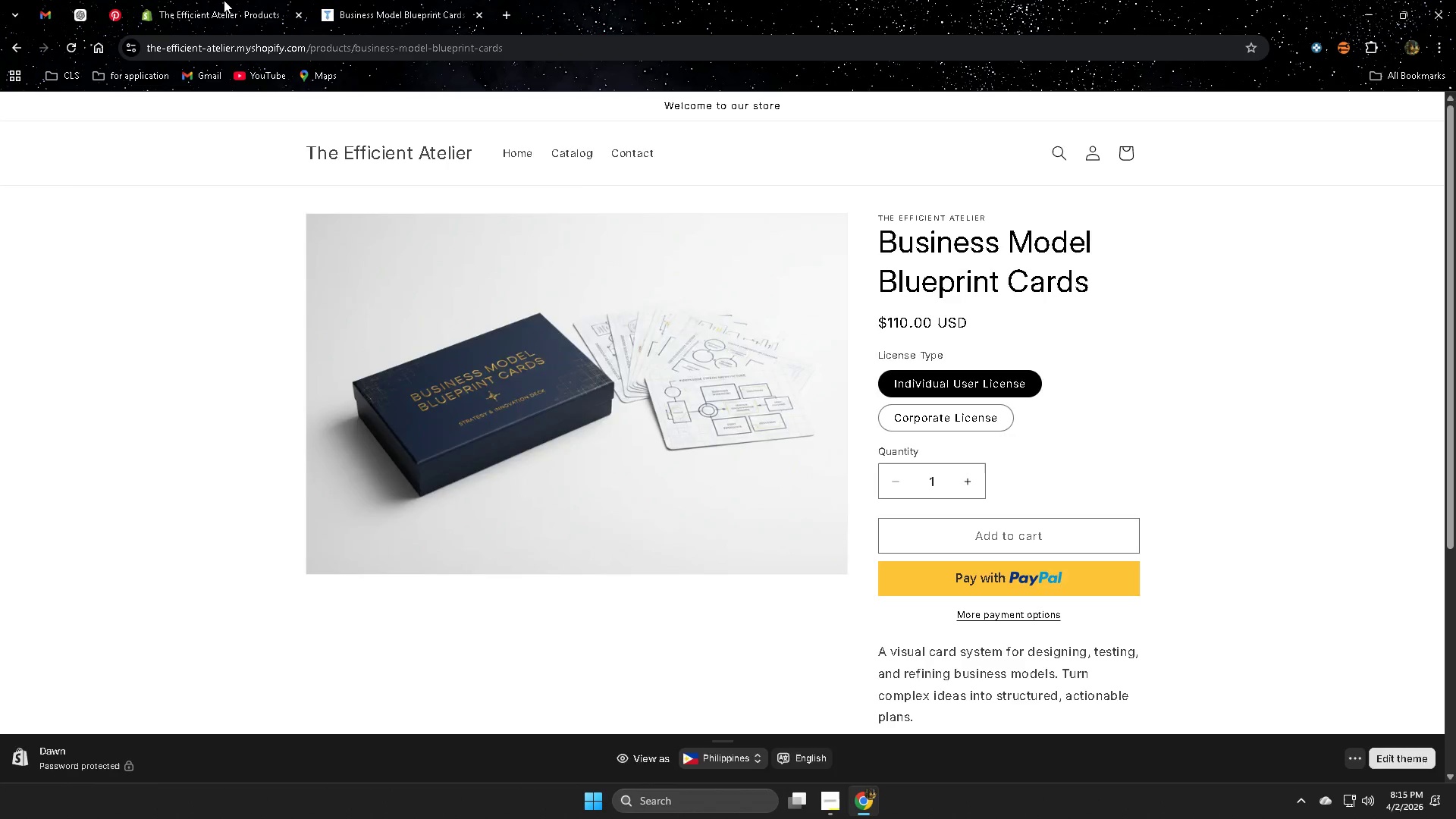 
left_click([224, 0])
 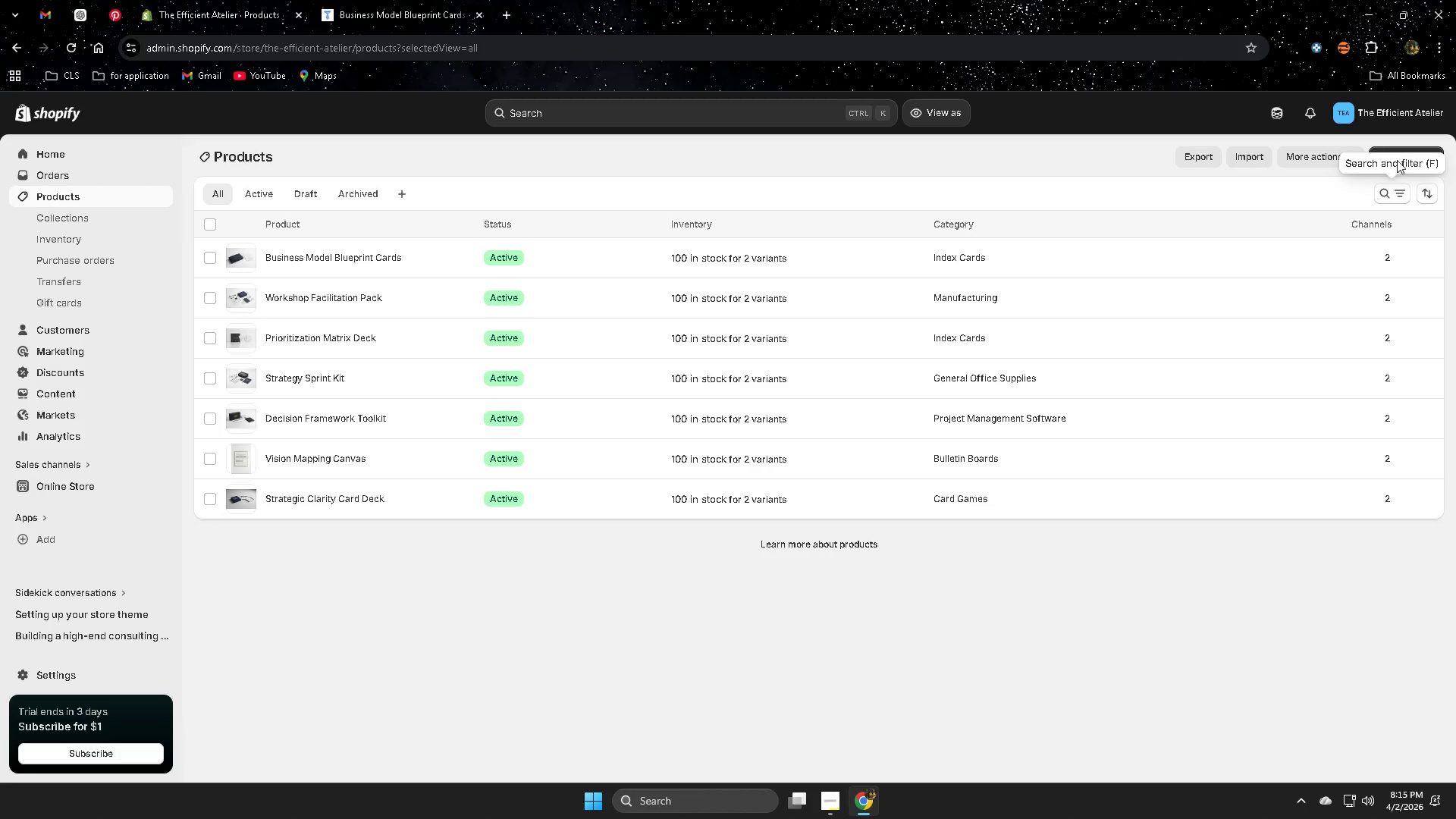 
left_click([1405, 152])
 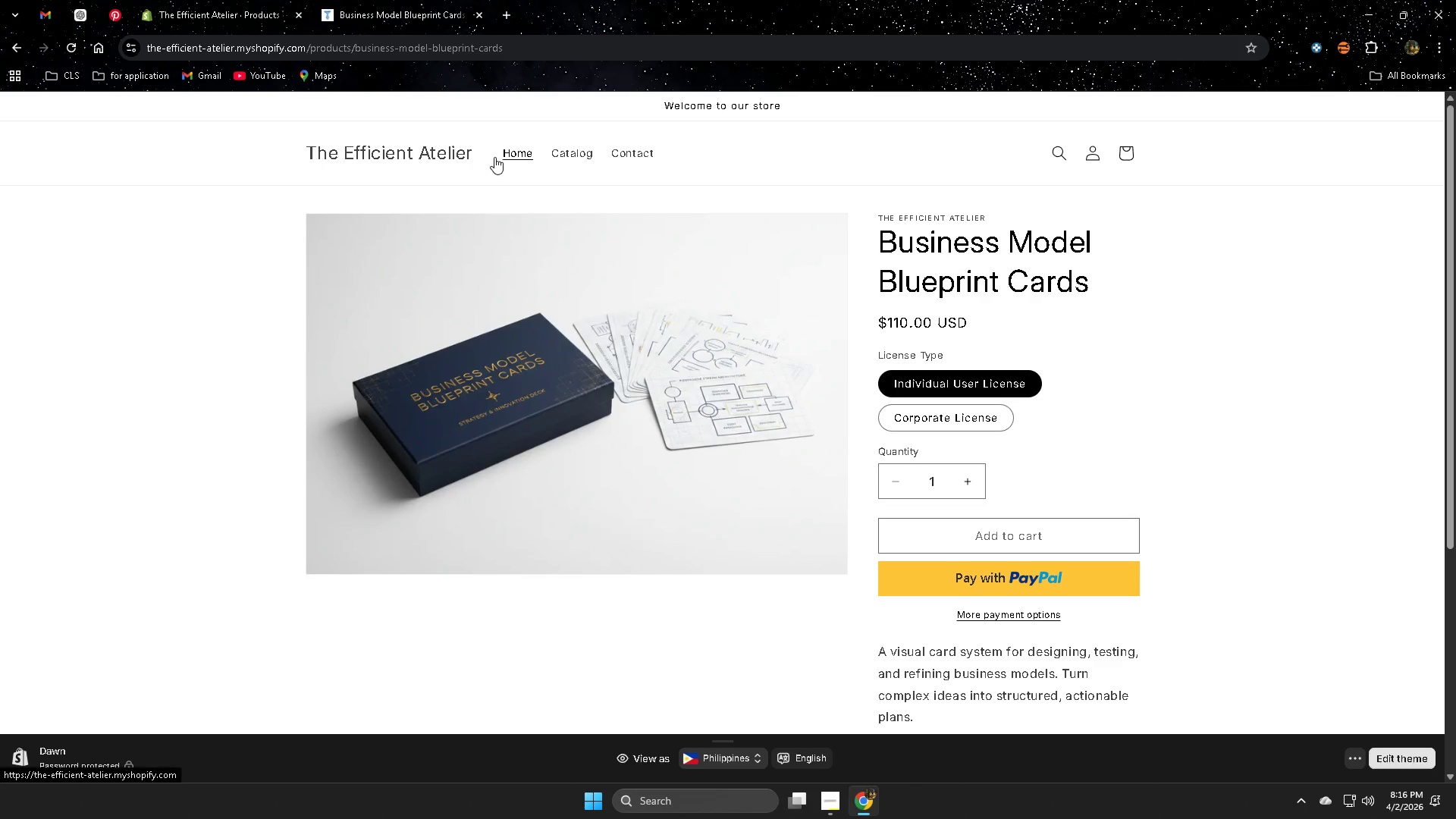 
wait(5.42)
 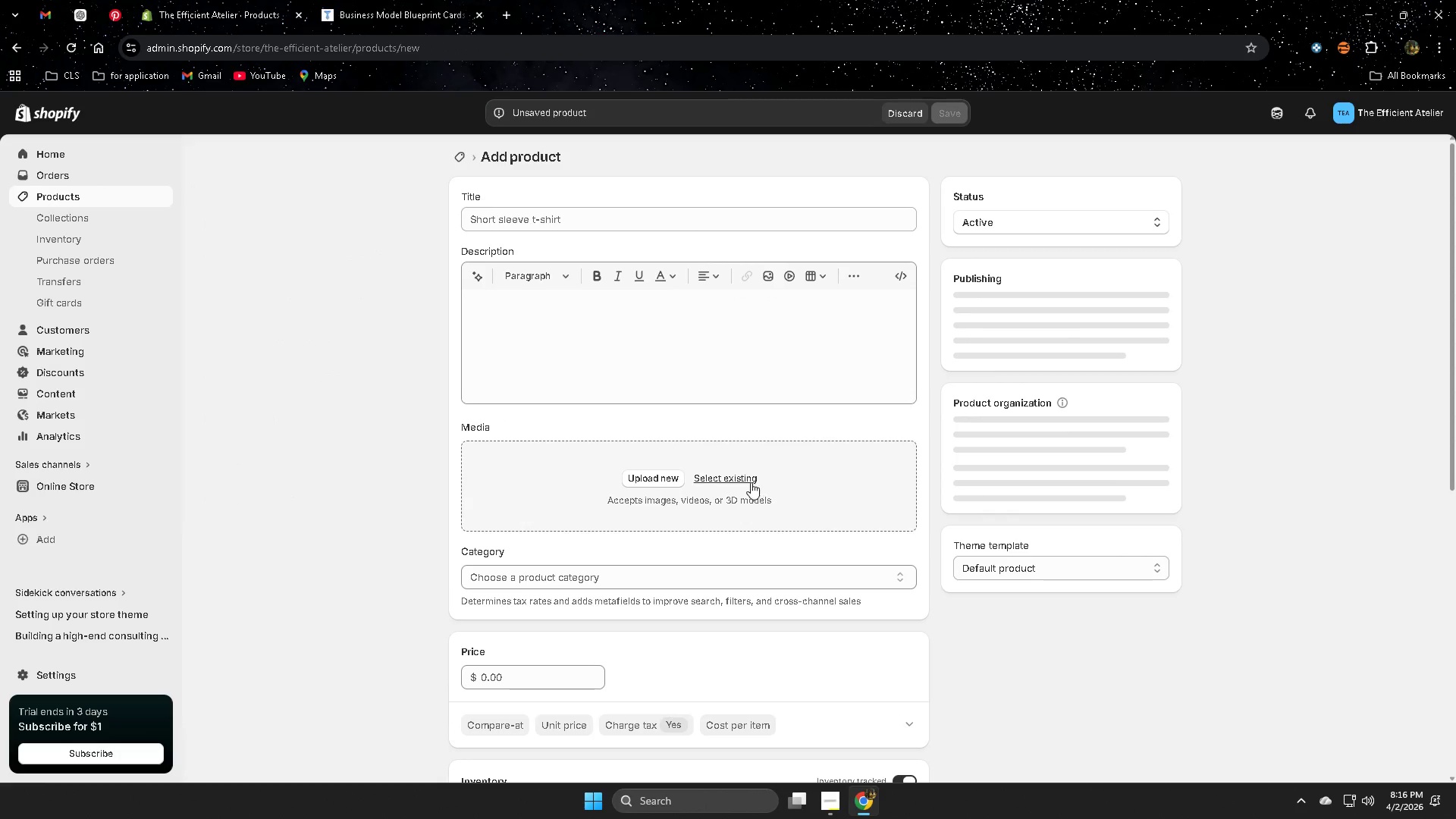 
scroll: coordinate [529, 410], scroll_direction: down, amount: 6.0
 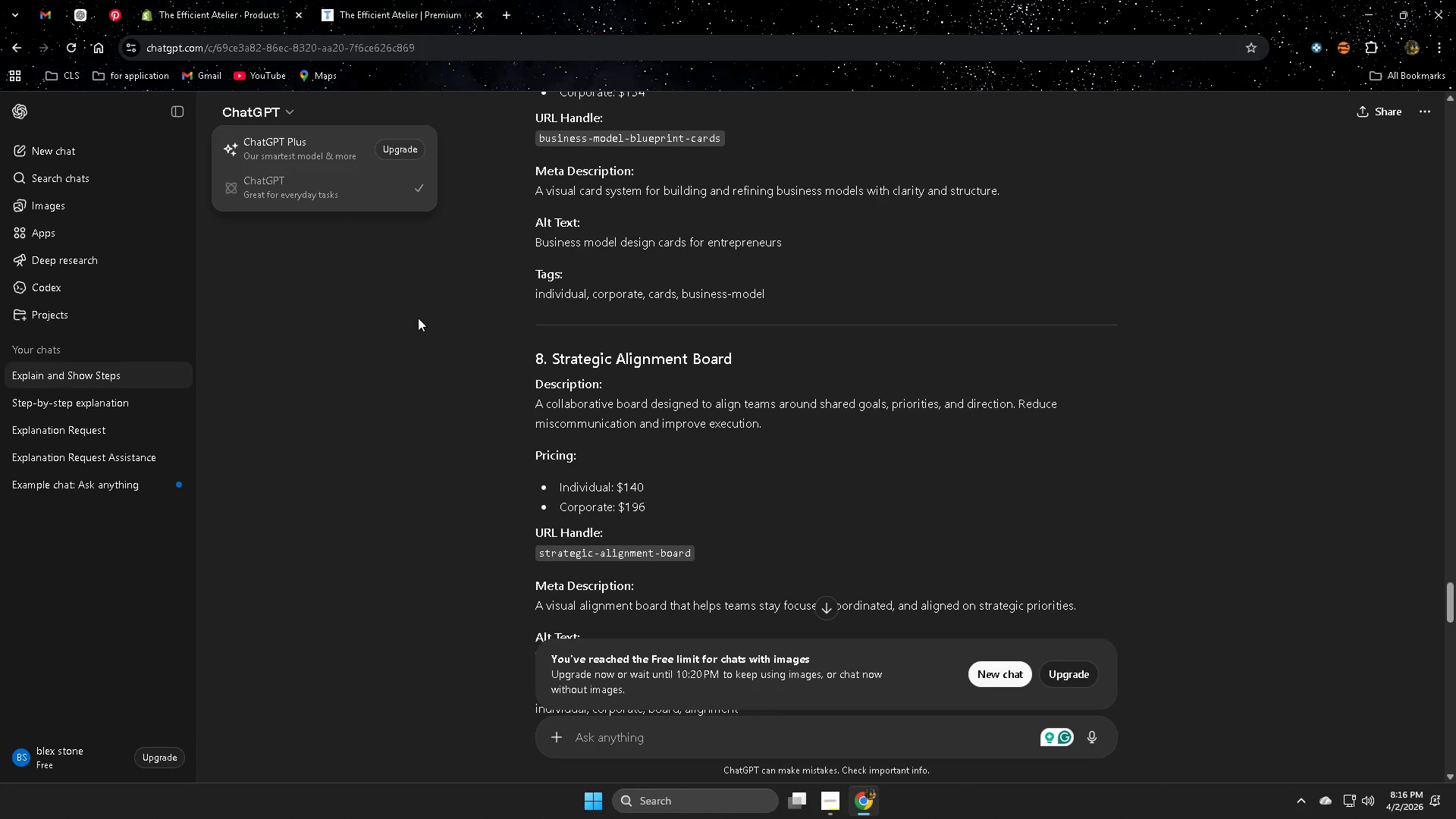 
double_click([563, 355])
 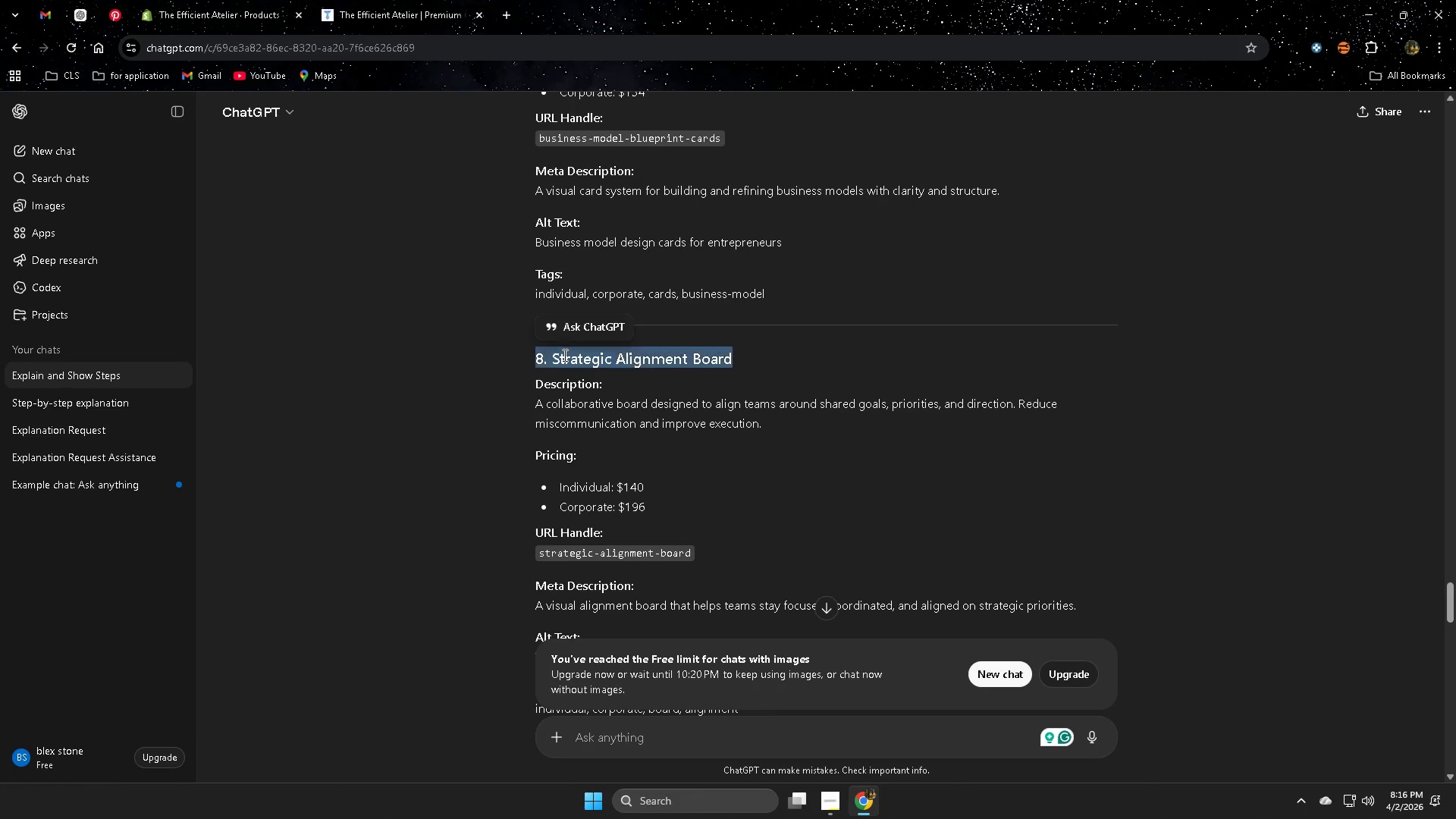 
left_click_drag(start_coordinate=[563, 355], to_coordinate=[667, 361])
 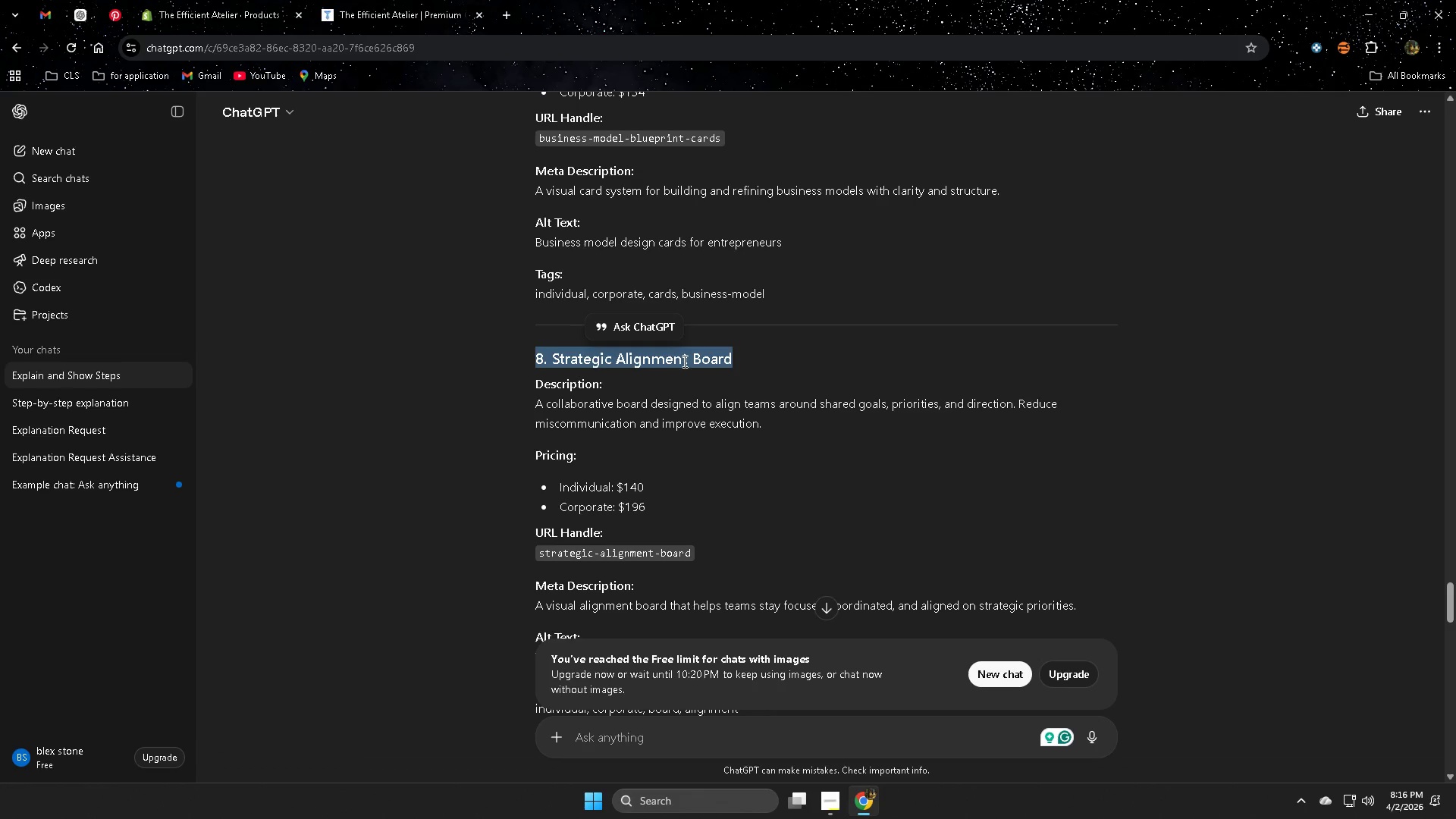 
left_click([683, 361])
 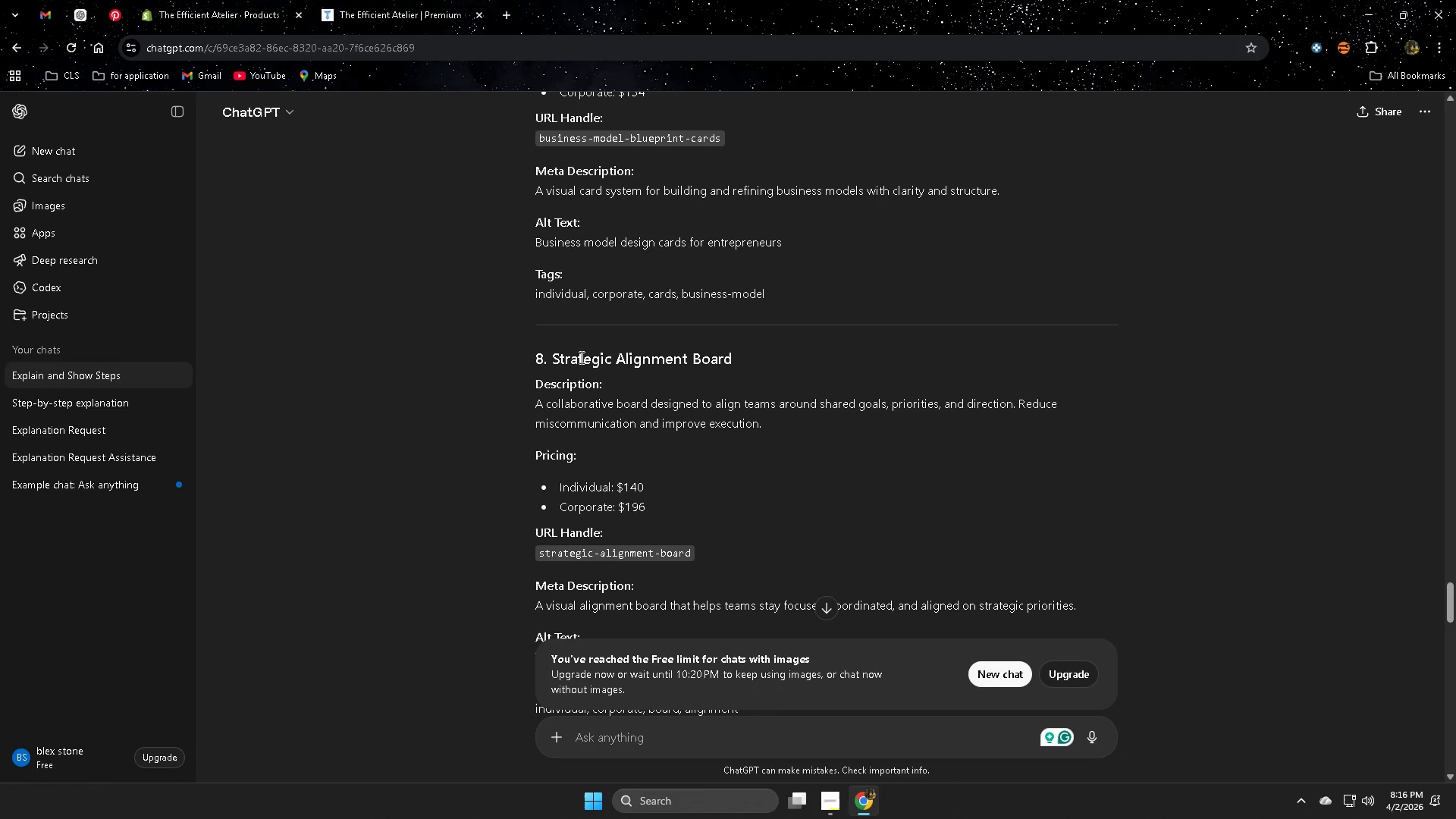 
left_click([577, 359])
 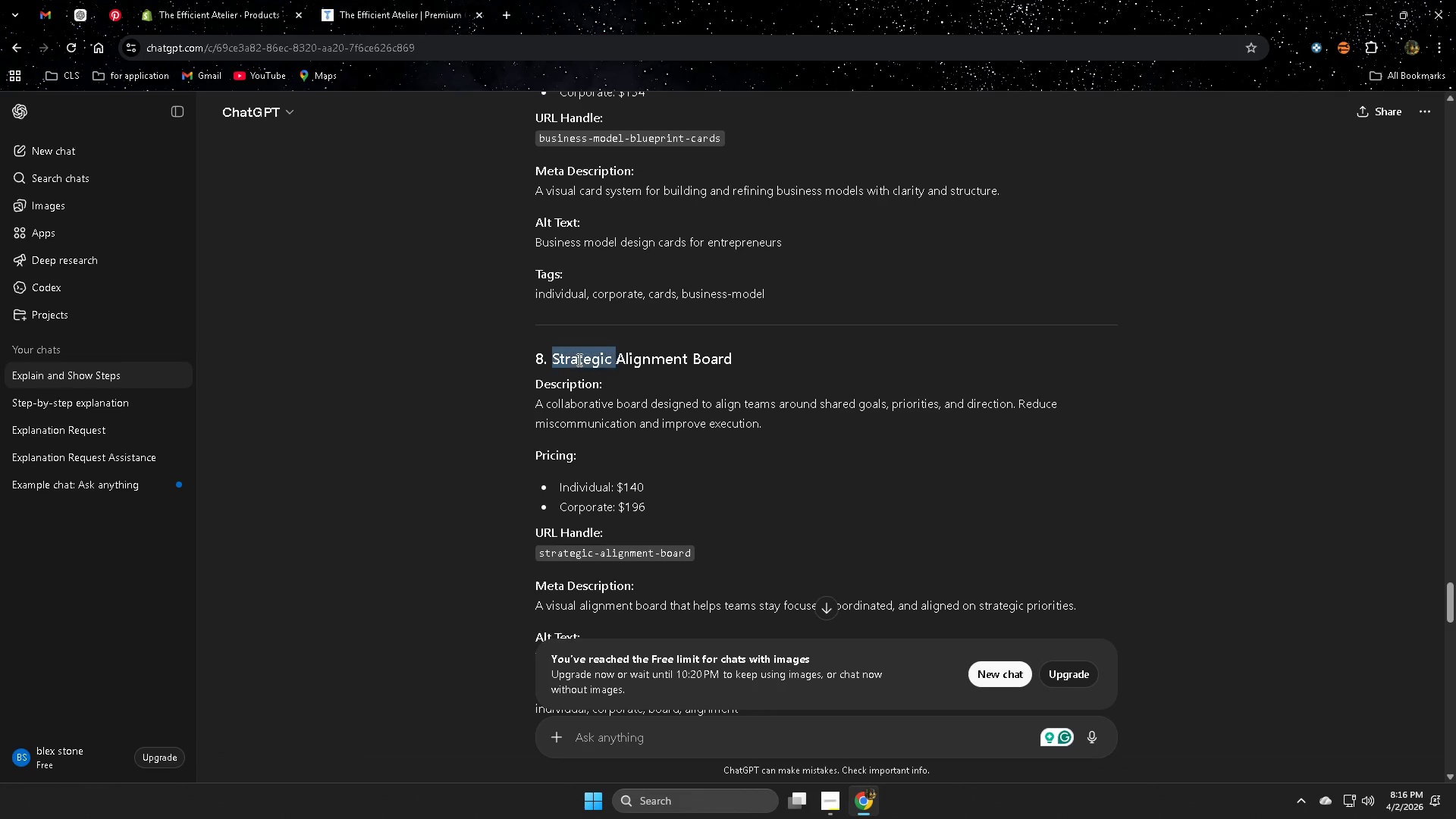 
left_click_drag(start_coordinate=[577, 359], to_coordinate=[715, 363])
 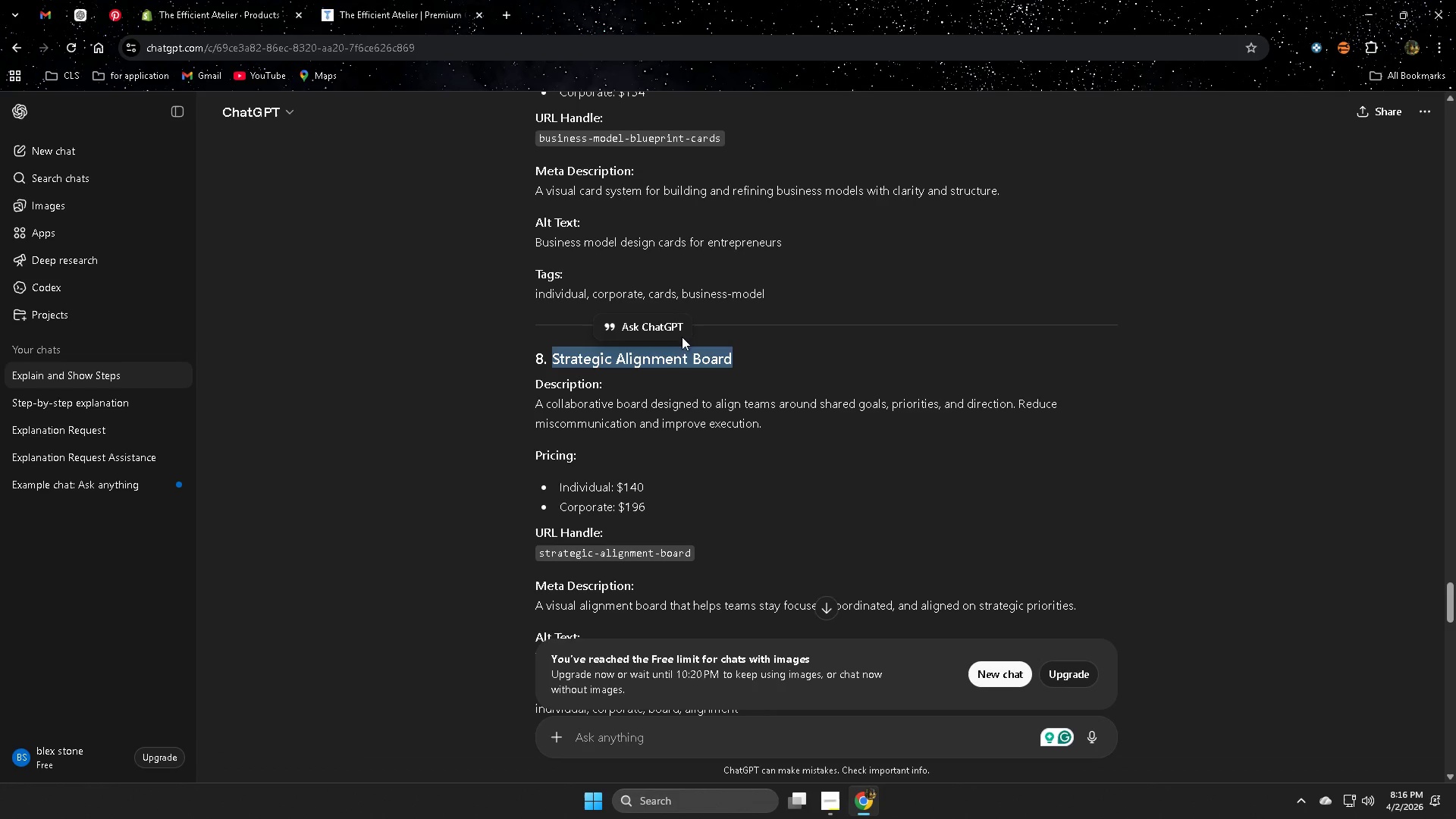 
key(Control+ControlLeft)
 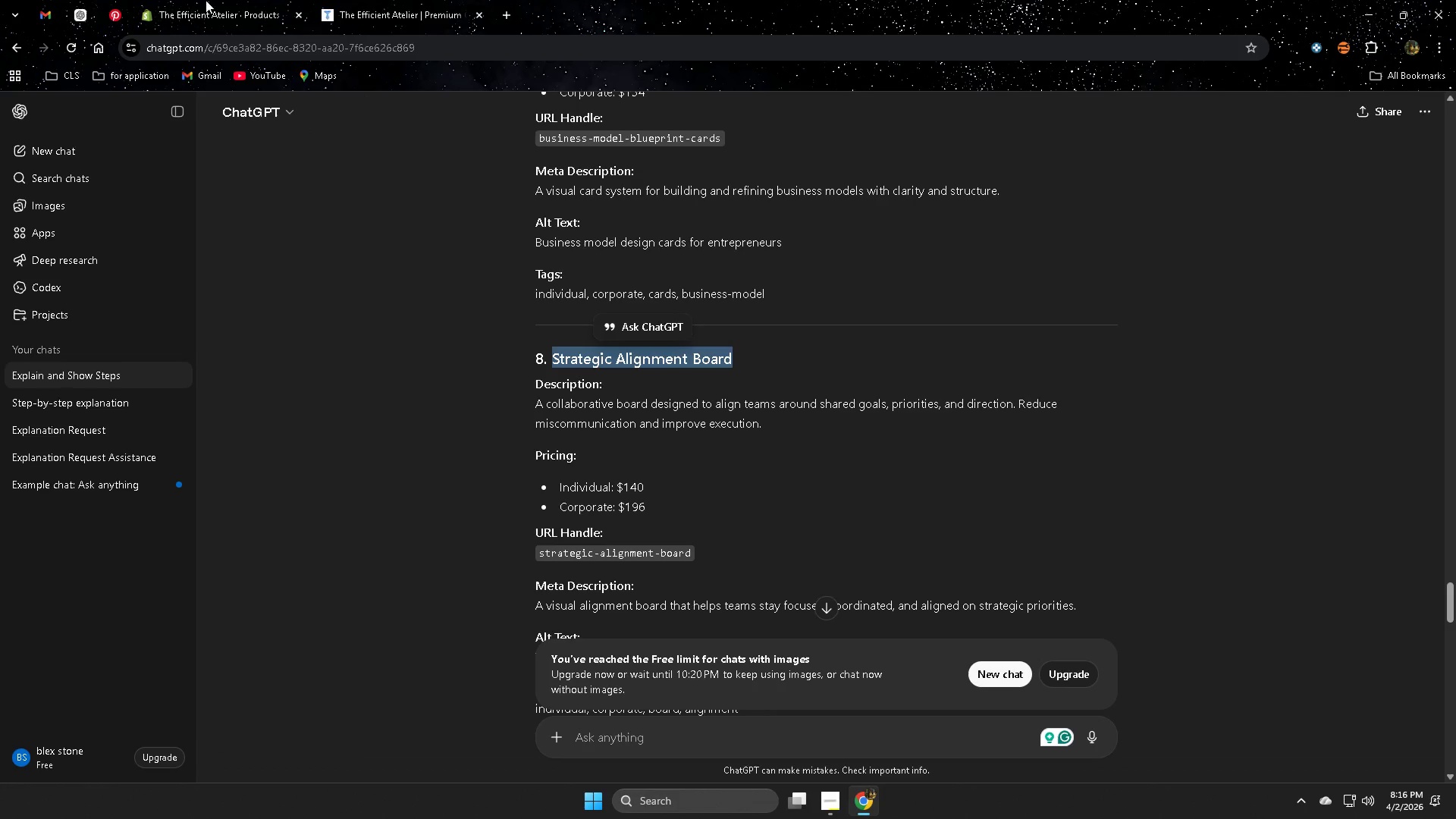 
key(Control+C)
 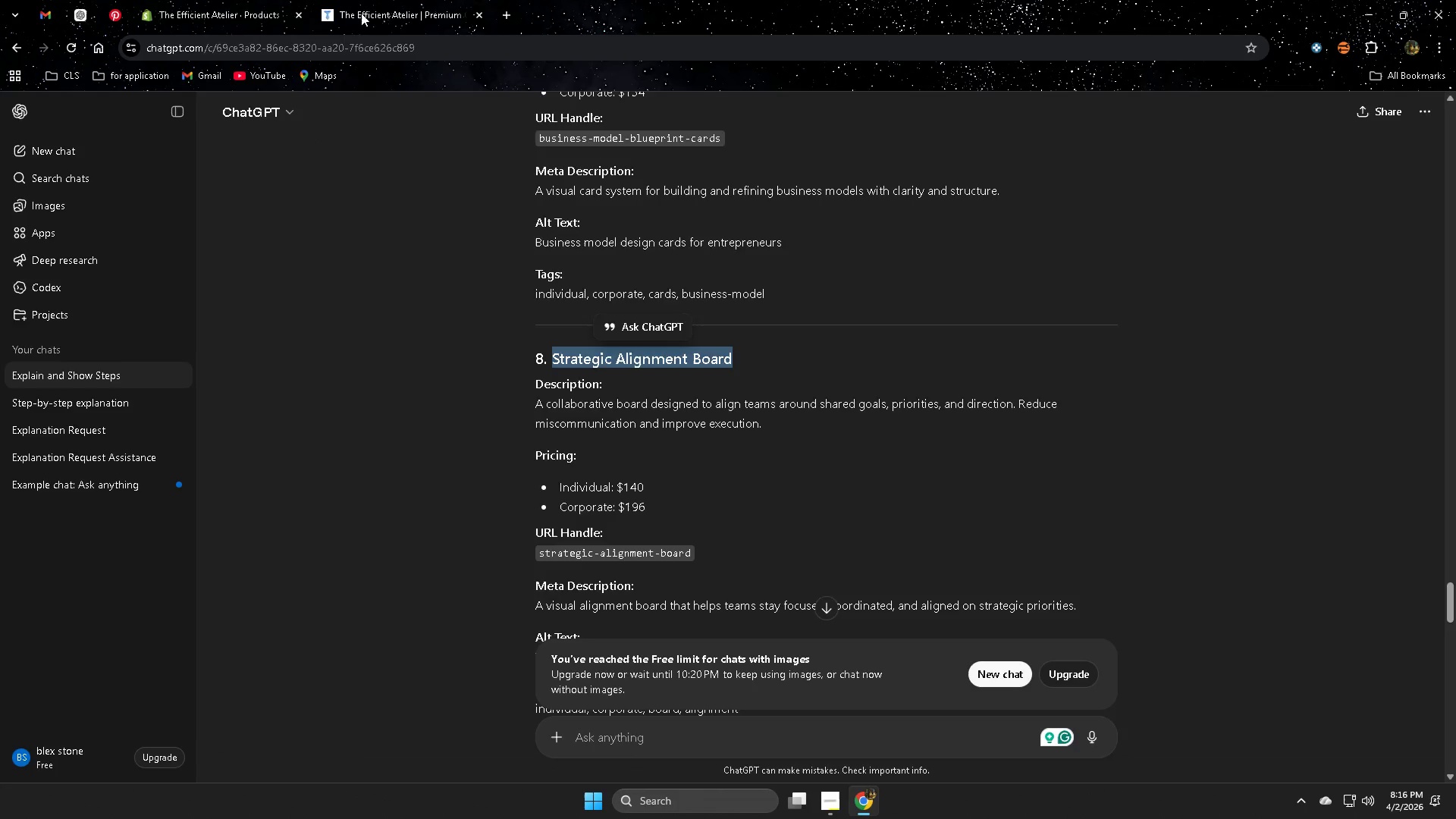 
left_click([362, 10])
 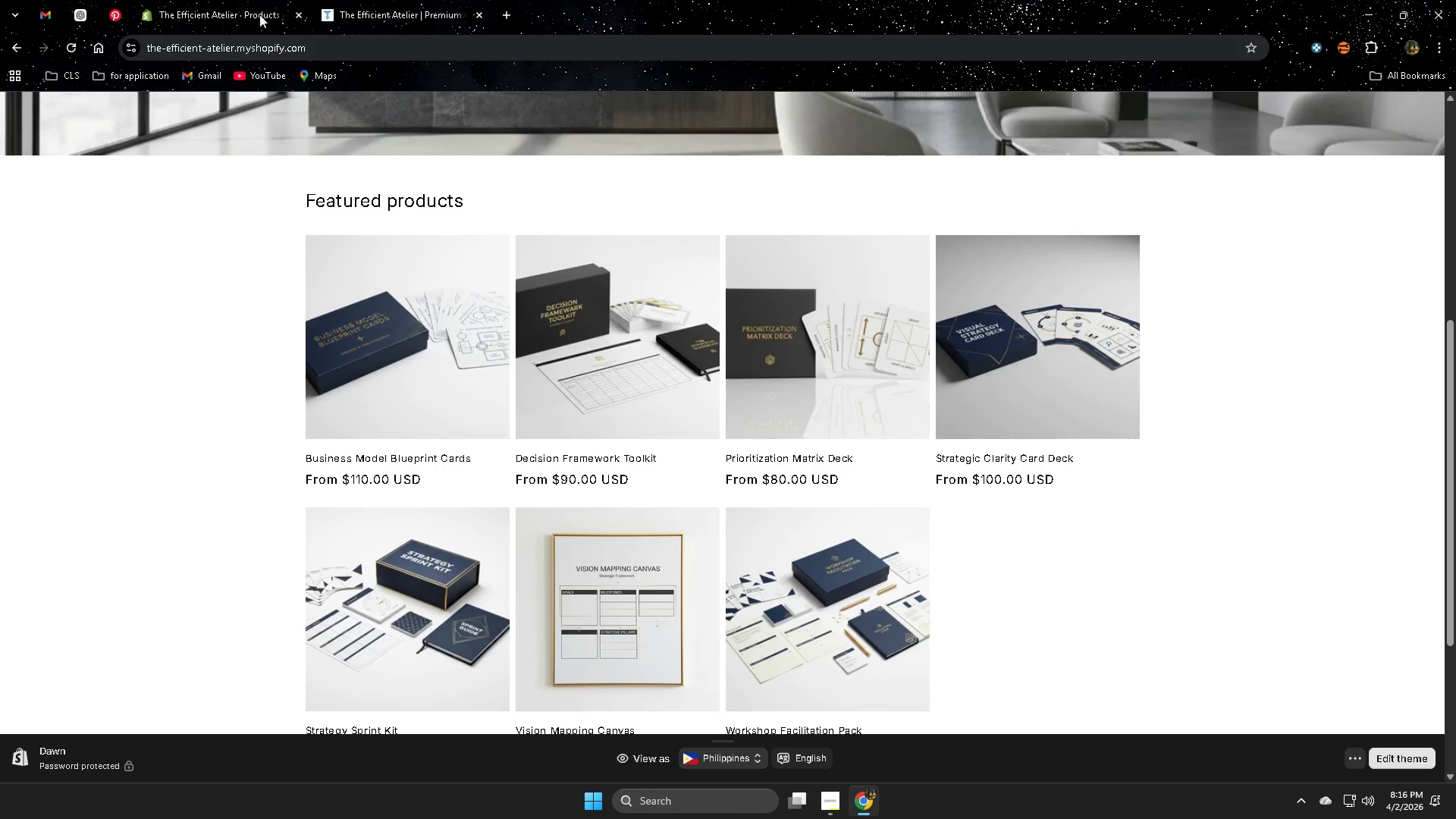 
left_click([249, 7])
 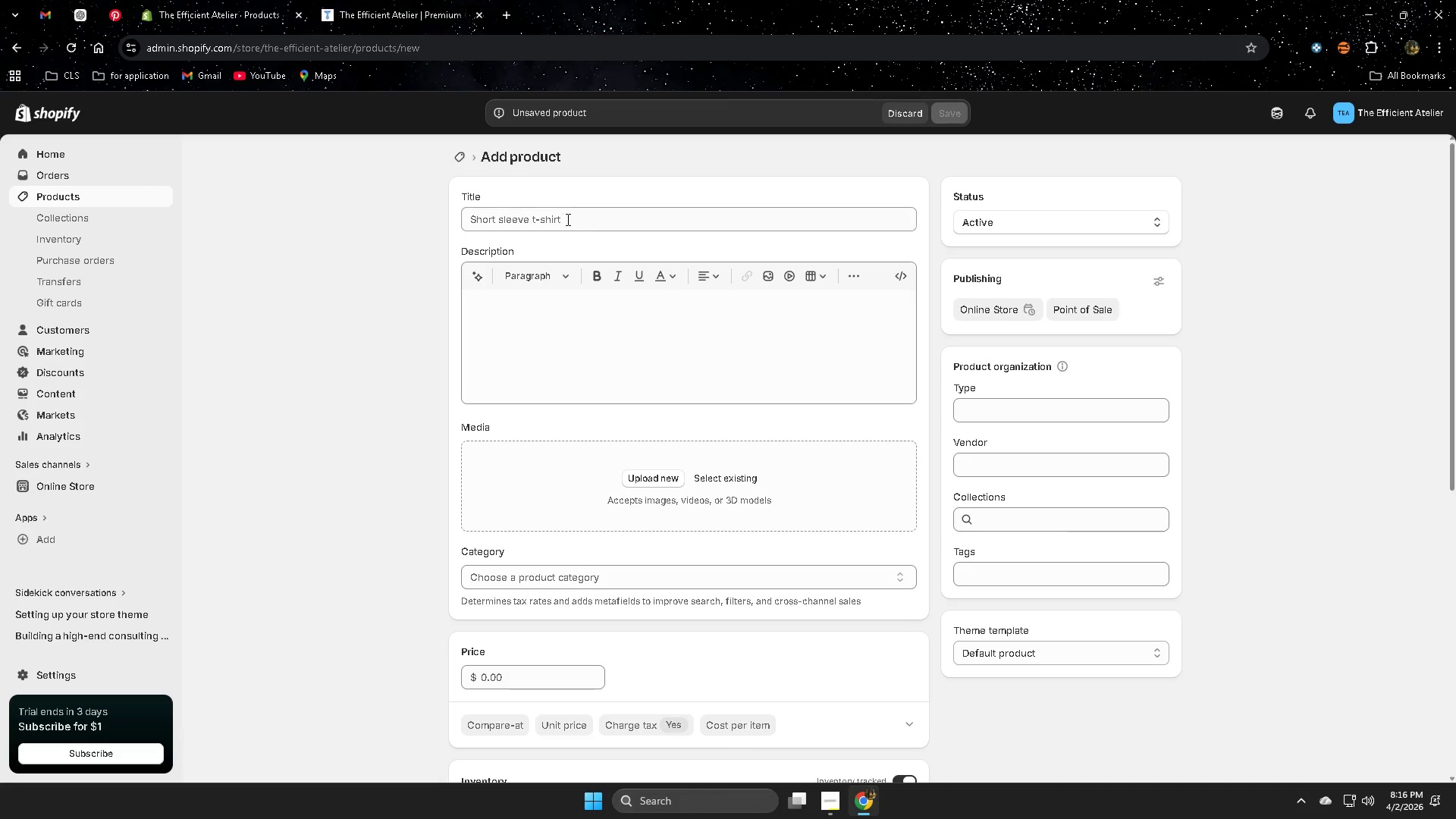 
double_click([573, 215])
 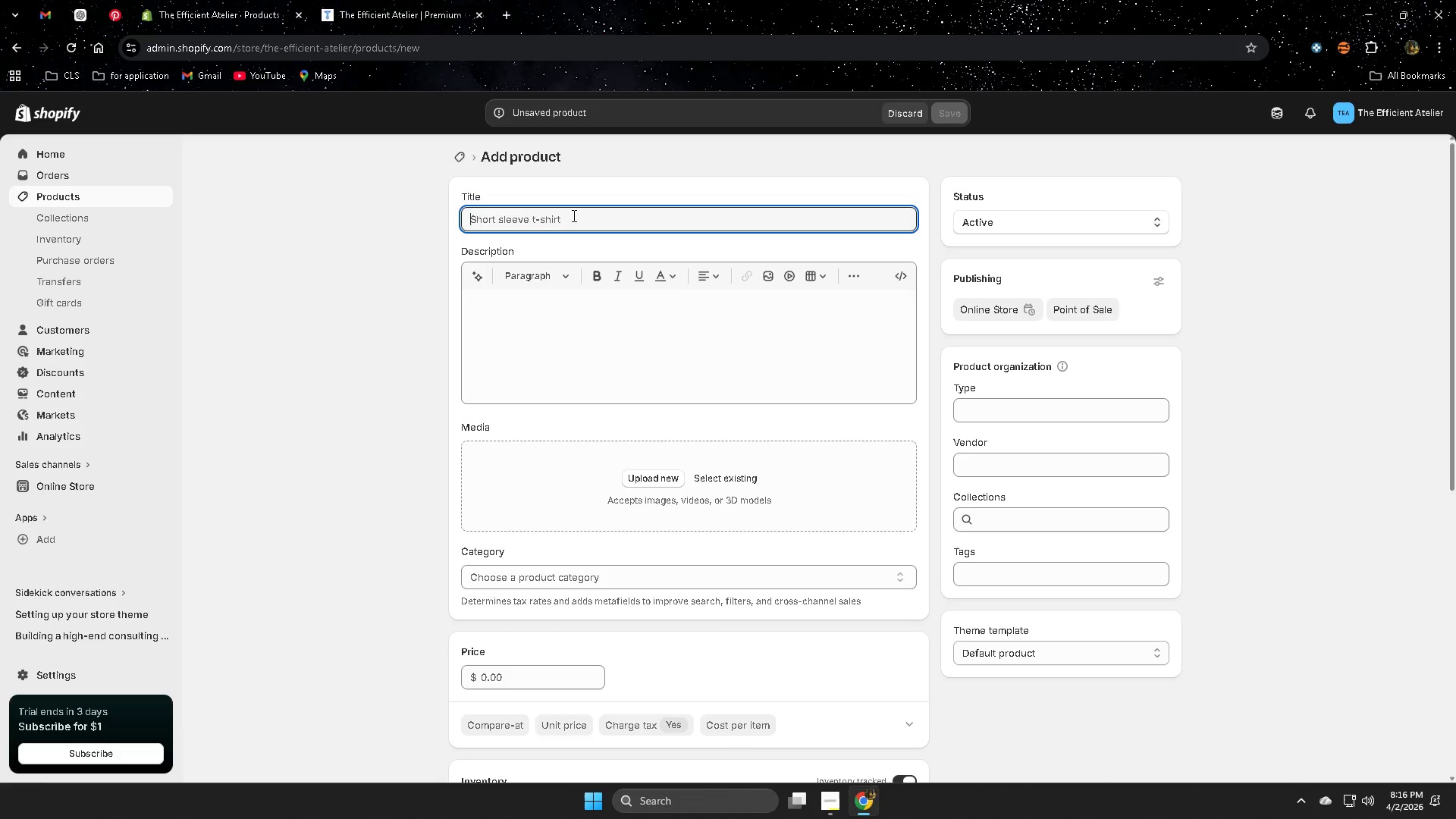 
triple_click([573, 215])
 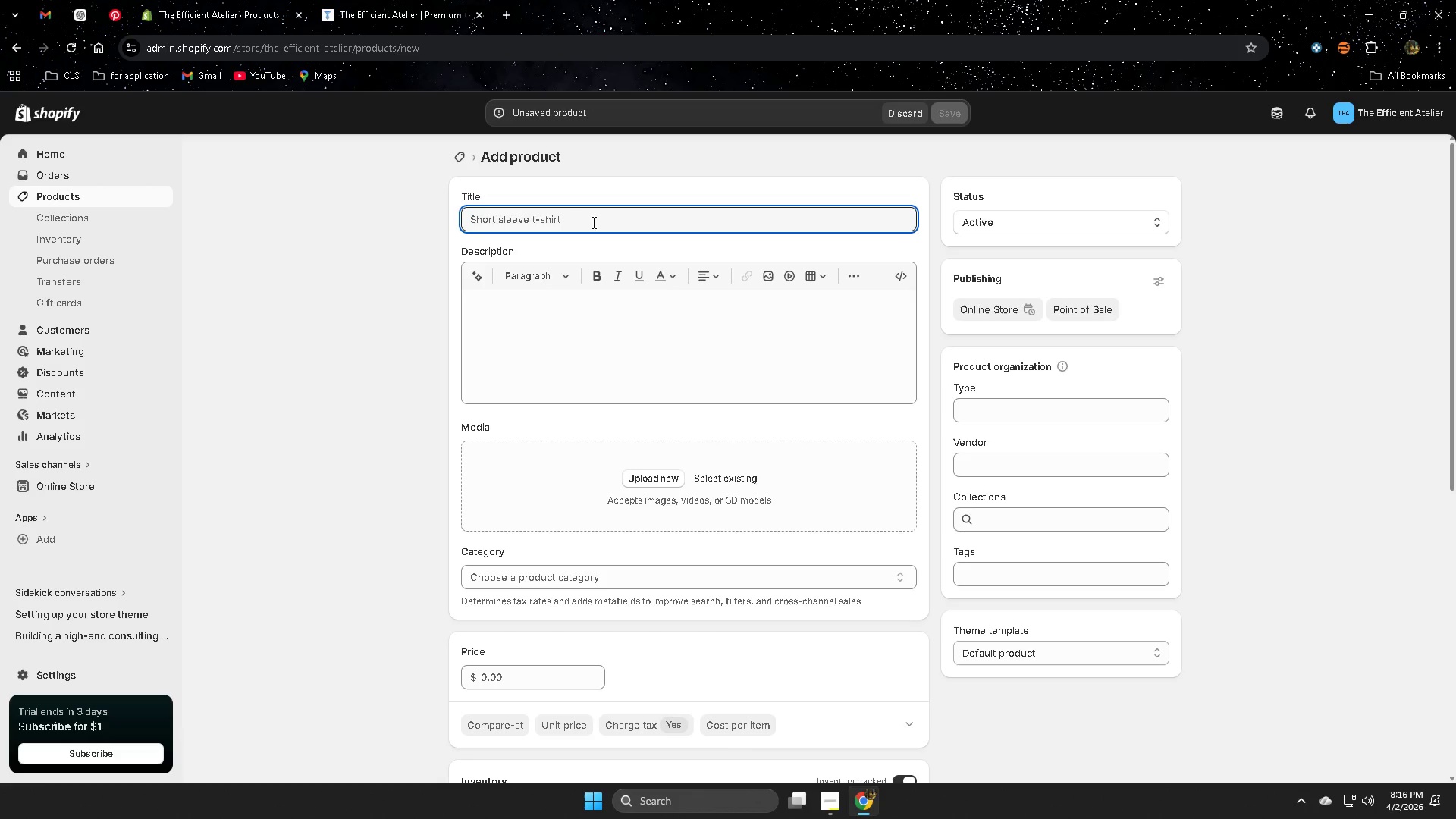 
triple_click([594, 222])
 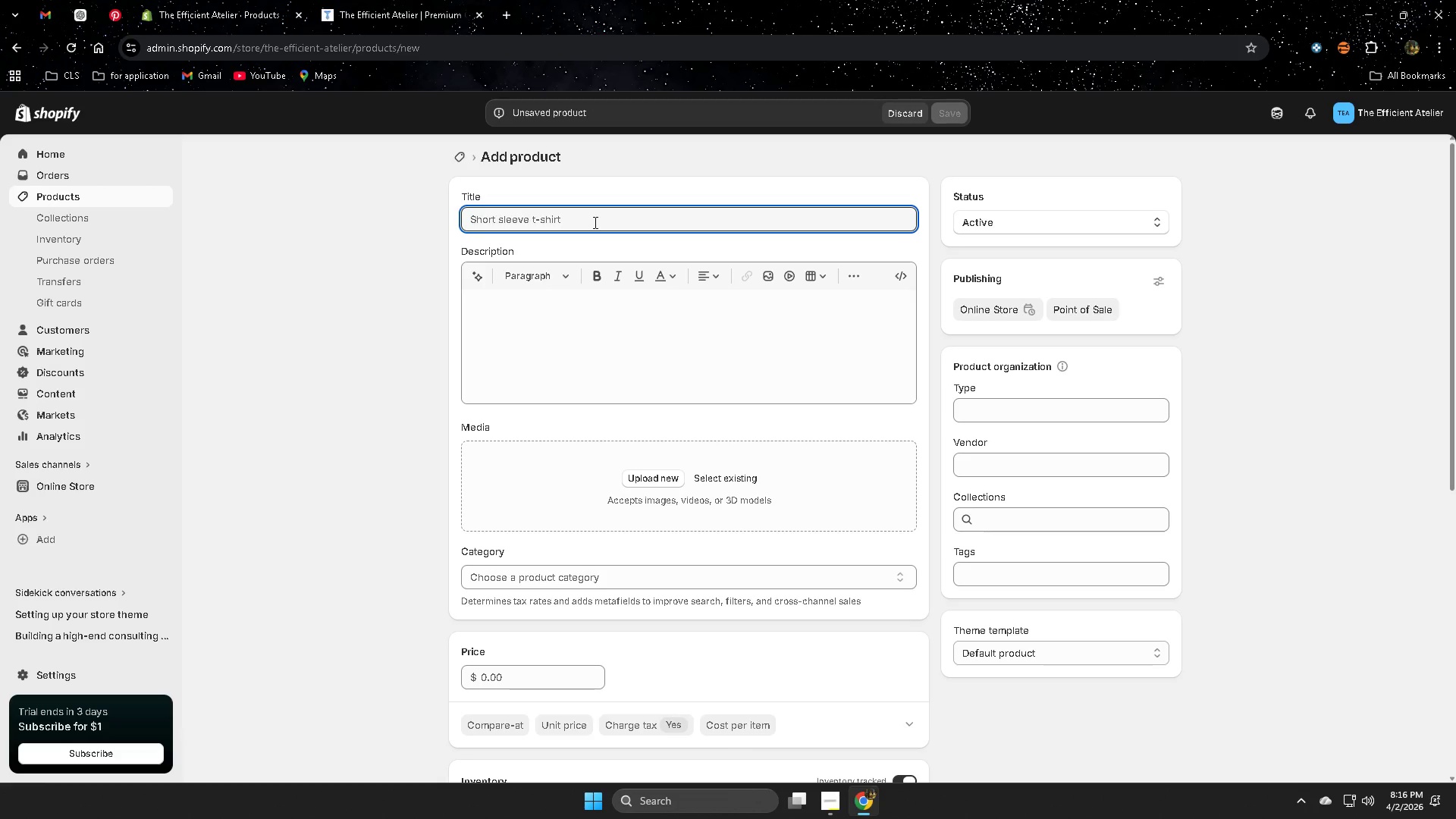 
triple_click([594, 222])
 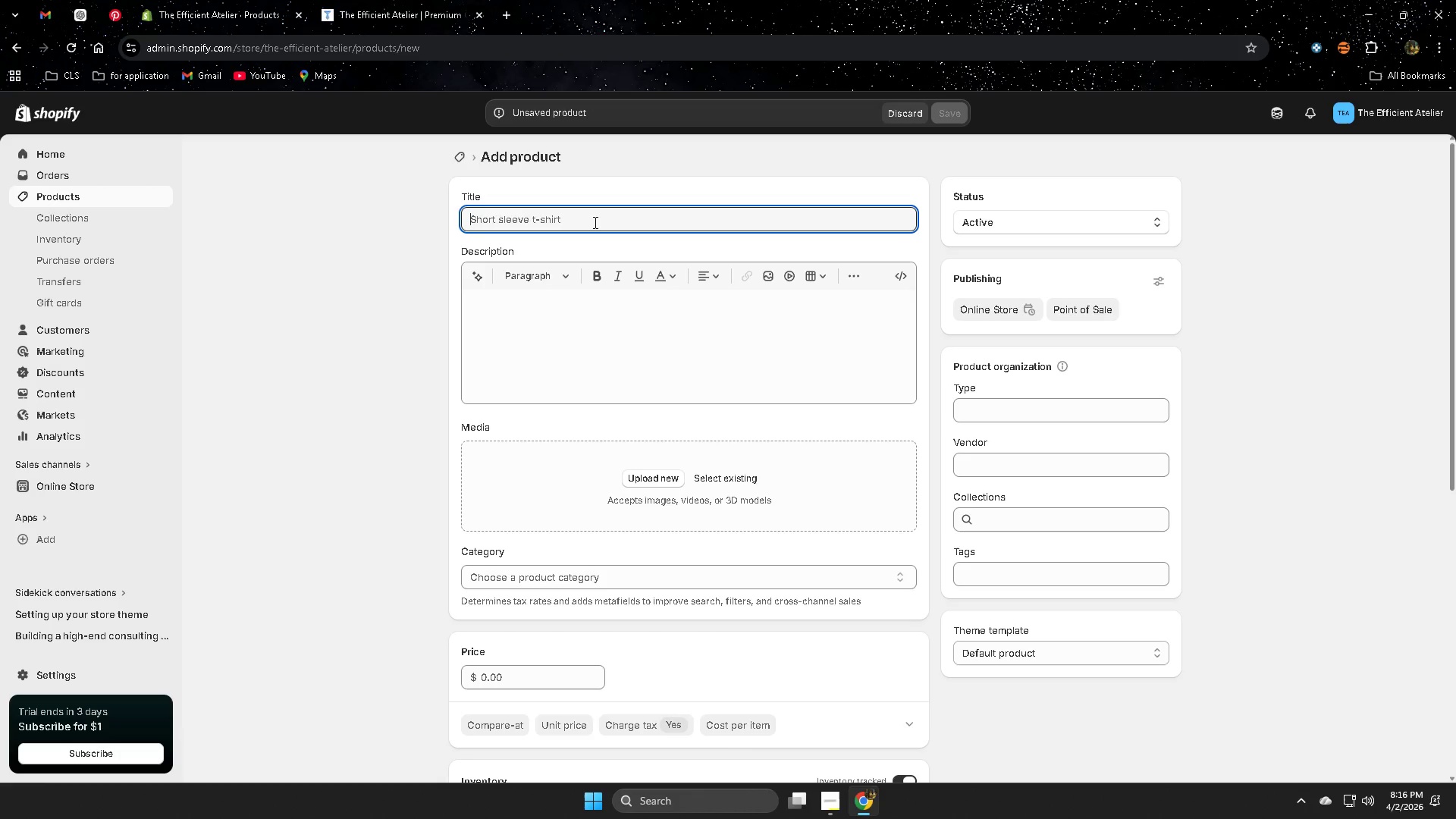 
triple_click([594, 222])
 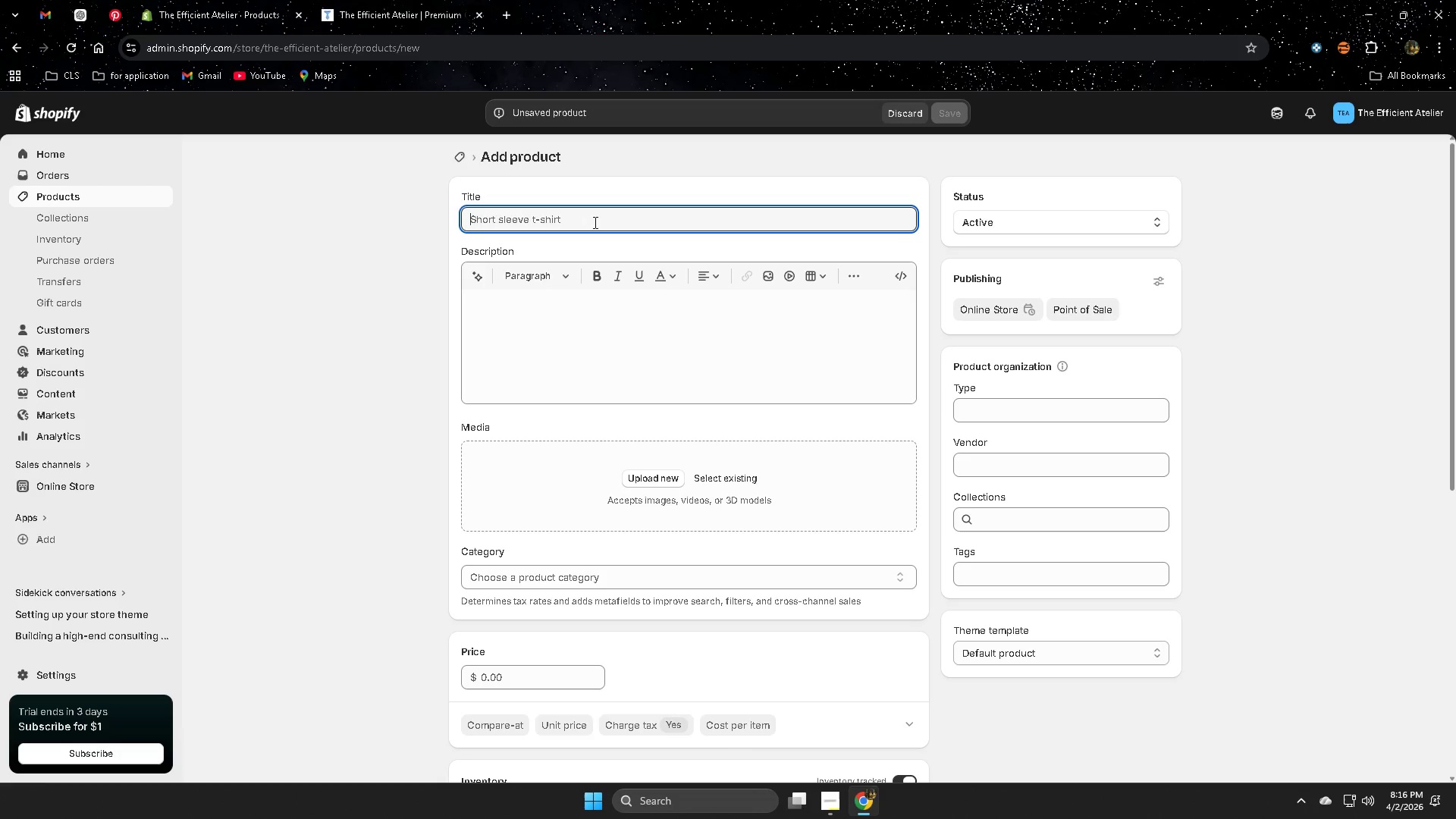 
key(Control+ControlLeft)
 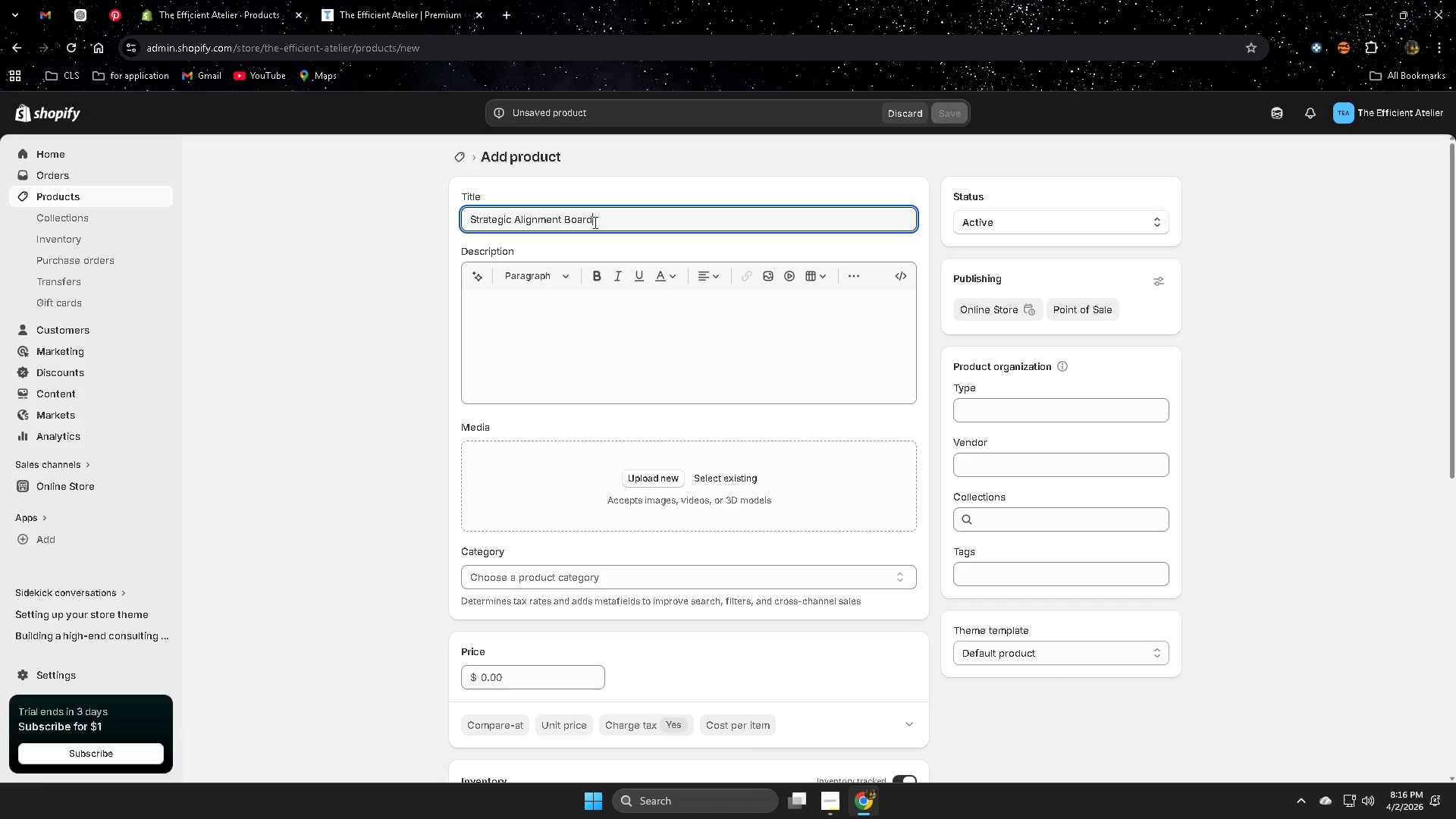 
key(Control+V)
 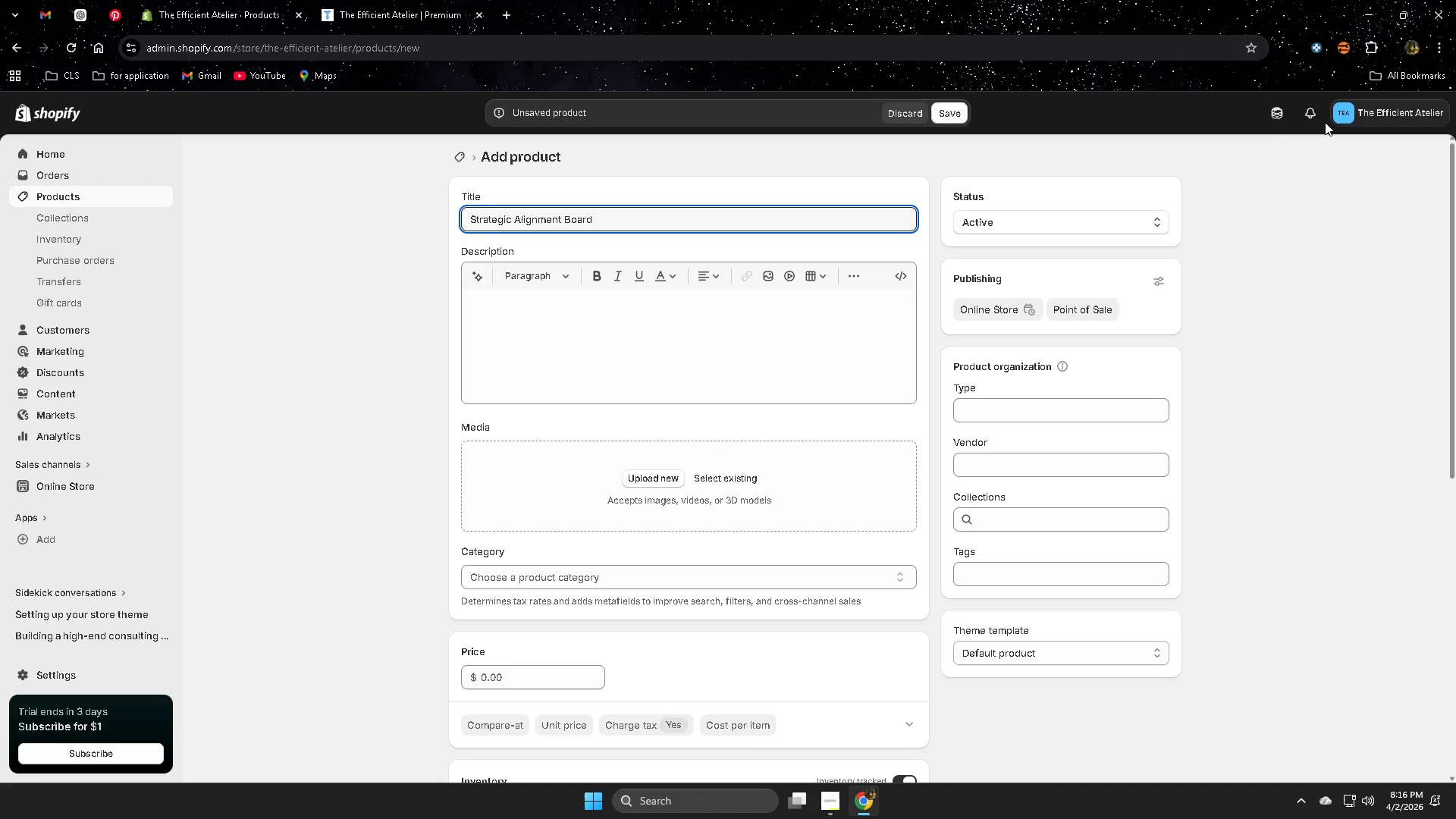 
left_click_drag(start_coordinate=[1276, 118], to_coordinate=[1277, 122])
 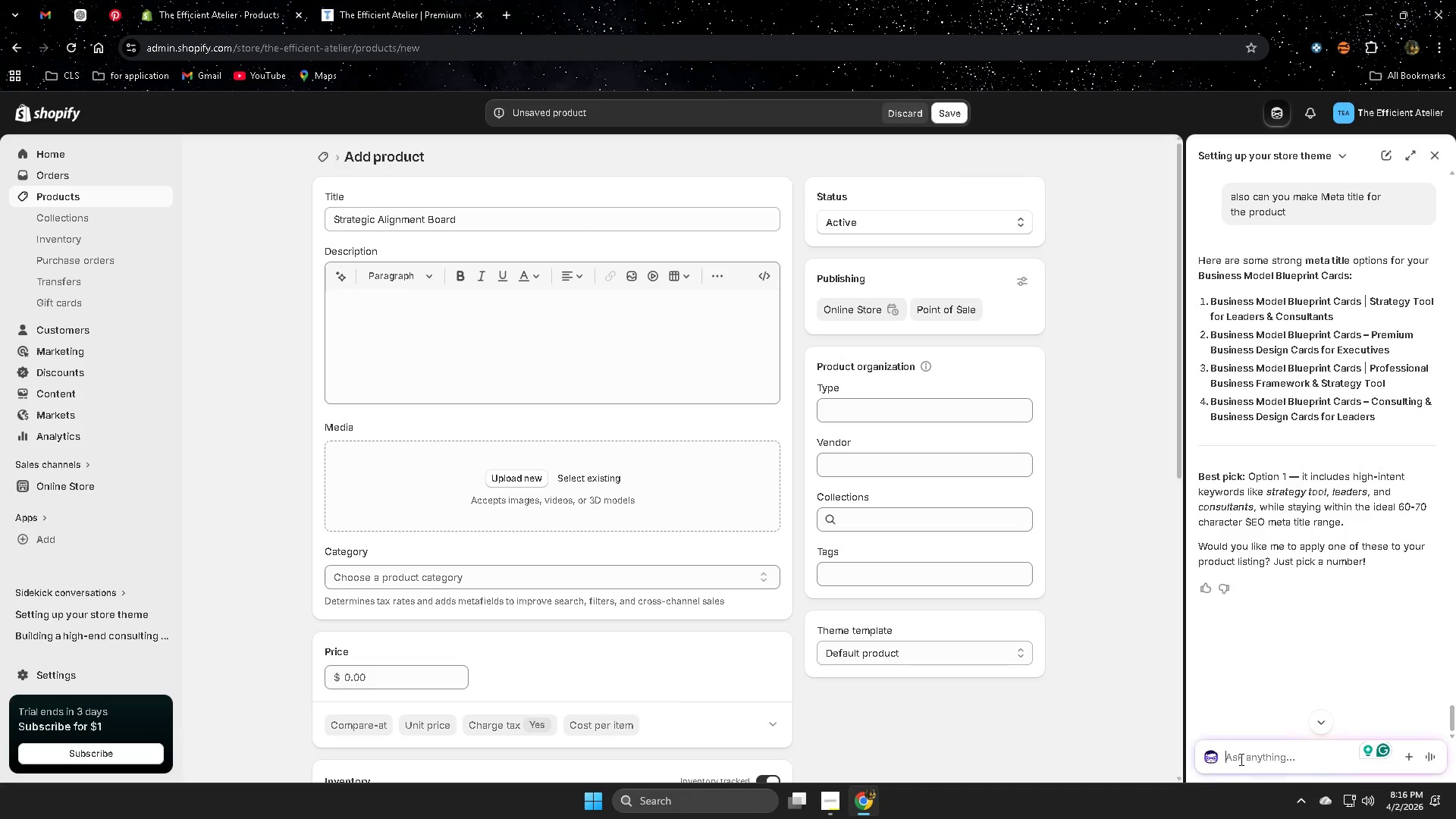 
left_click([1241, 759])
 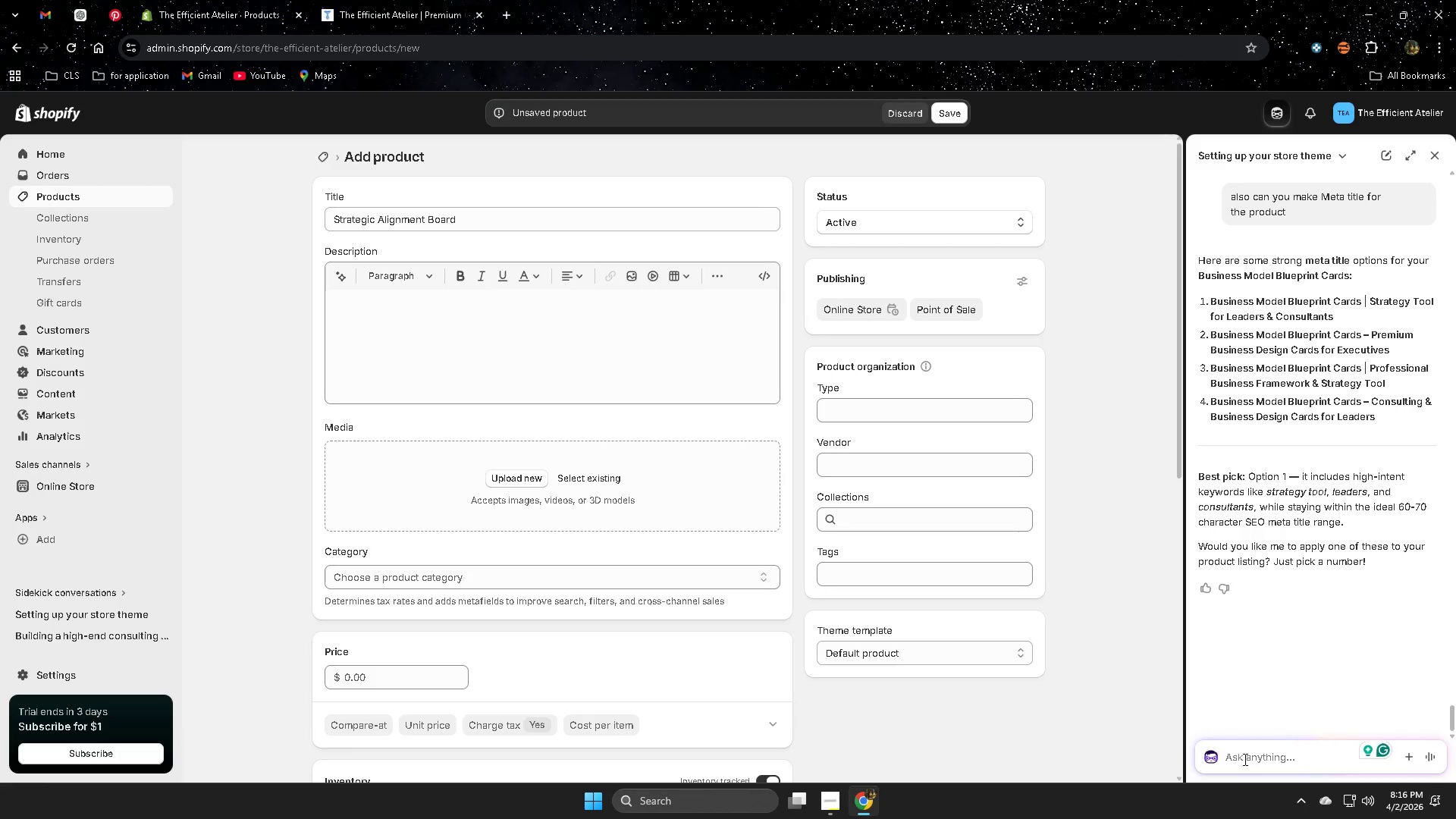 
type(can you mka)
 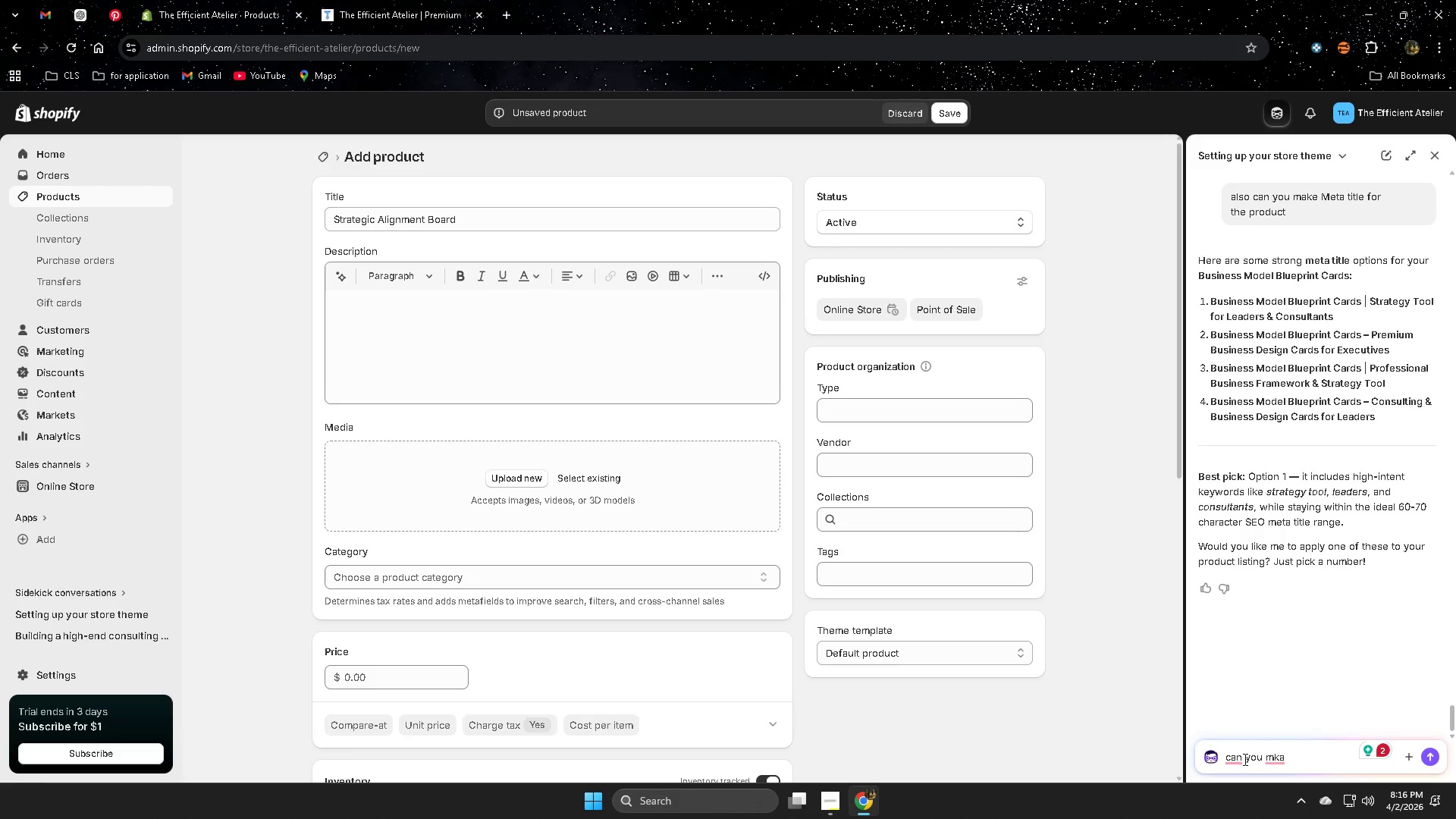 
wait(24.94)
 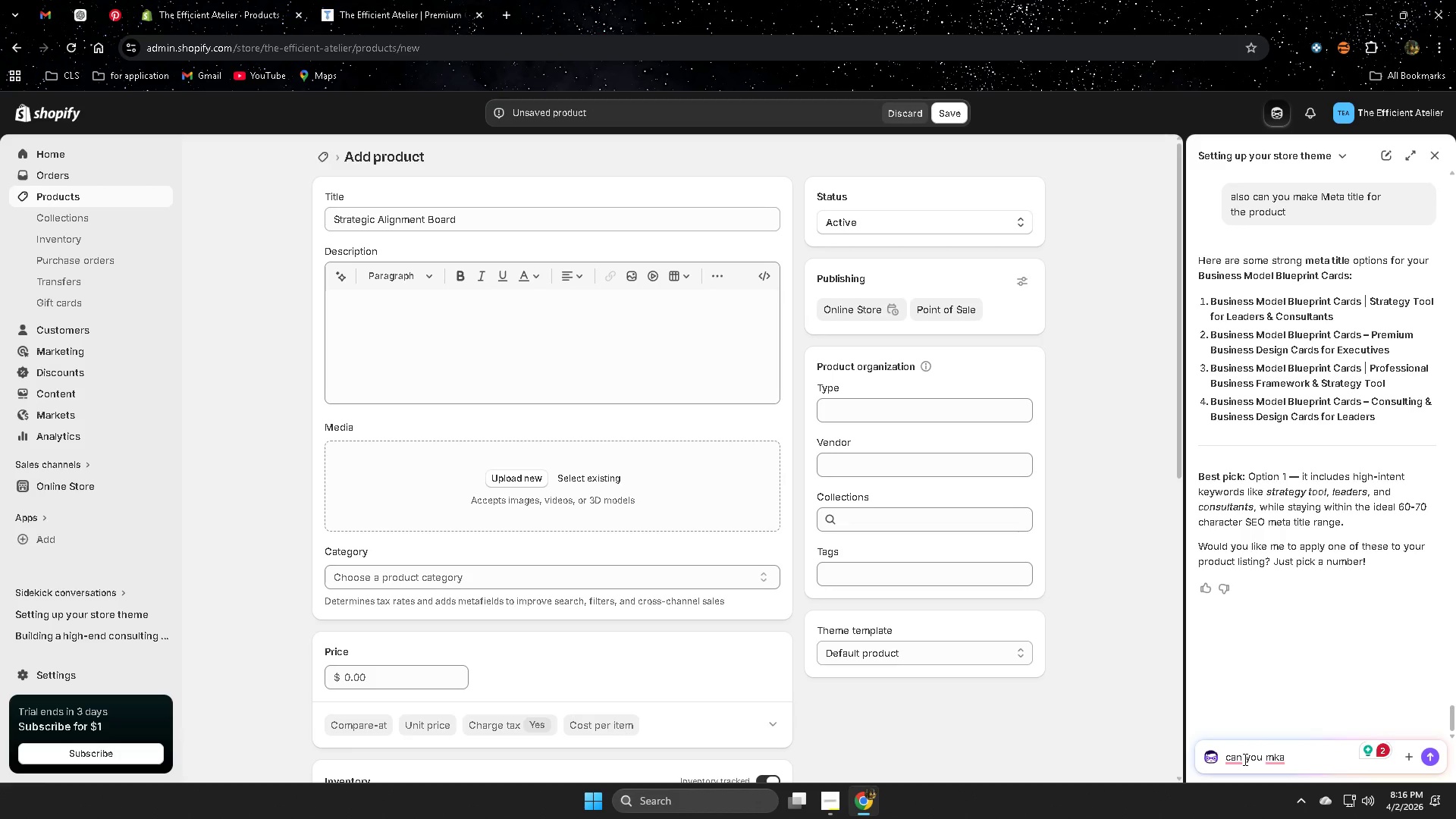 
key(Backspace)
key(Backspace)
key(Backspace)
type(ak)
key(Backspace)
key(Backspace)
type(make a high quality prodtu)
key(Backspace)
key(Backspace)
type(uct for thi)
key(Backspace)
key(Backspace)
key(Backspace)
key(Backspace)
key(Backspace)
type(image for this product )
 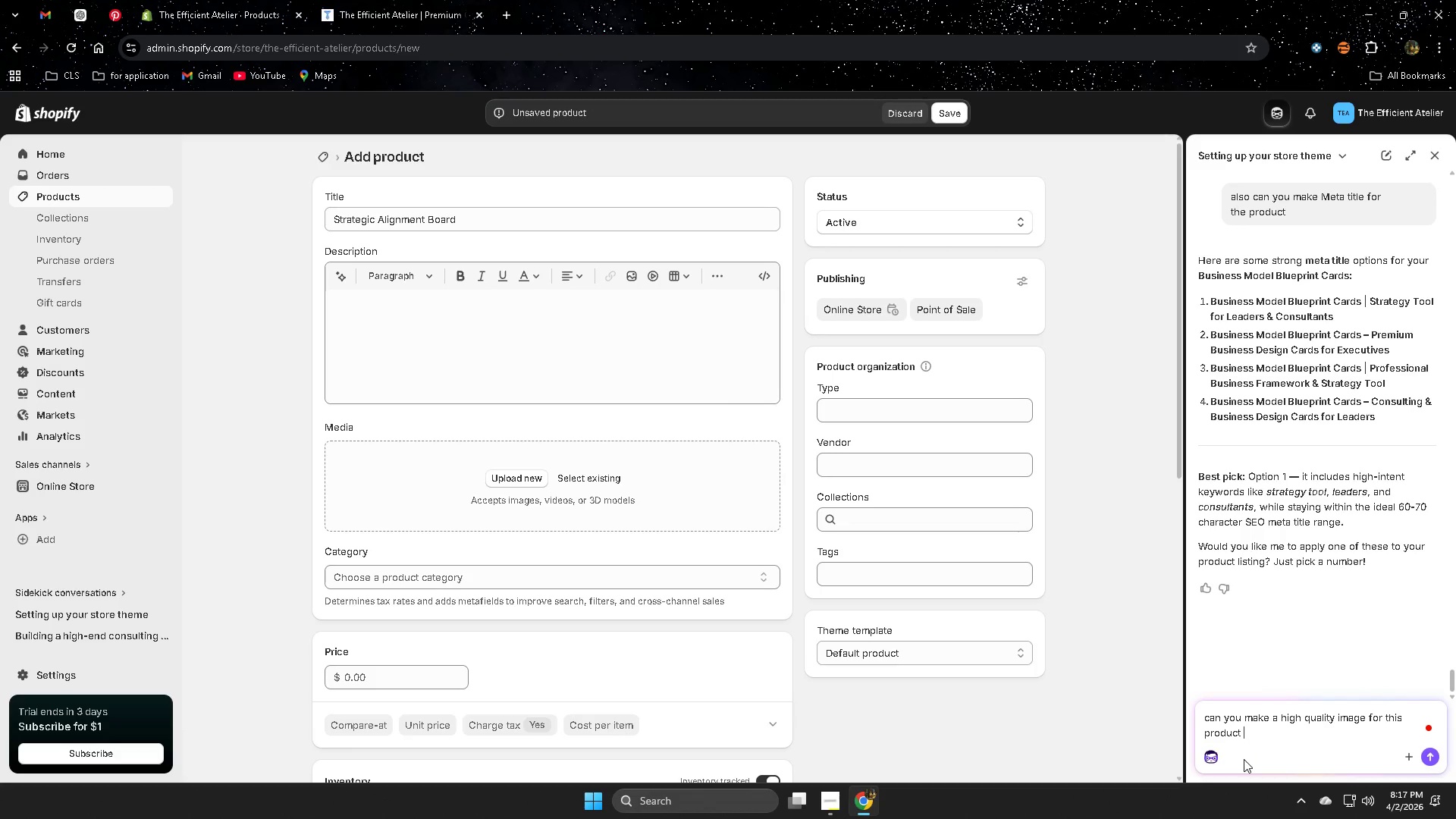 
key(Control+ControlLeft)
 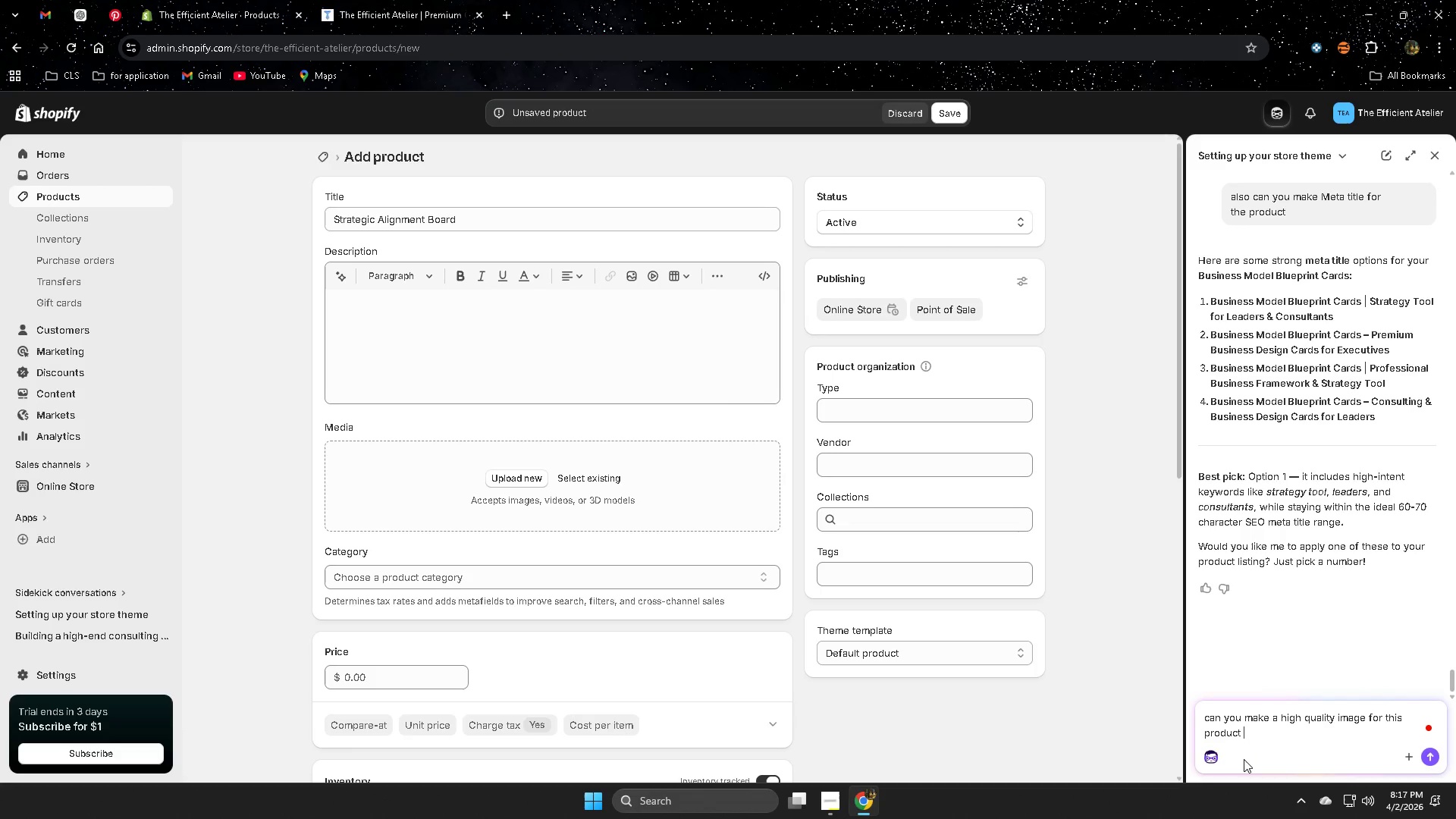 
key(Control+V)
 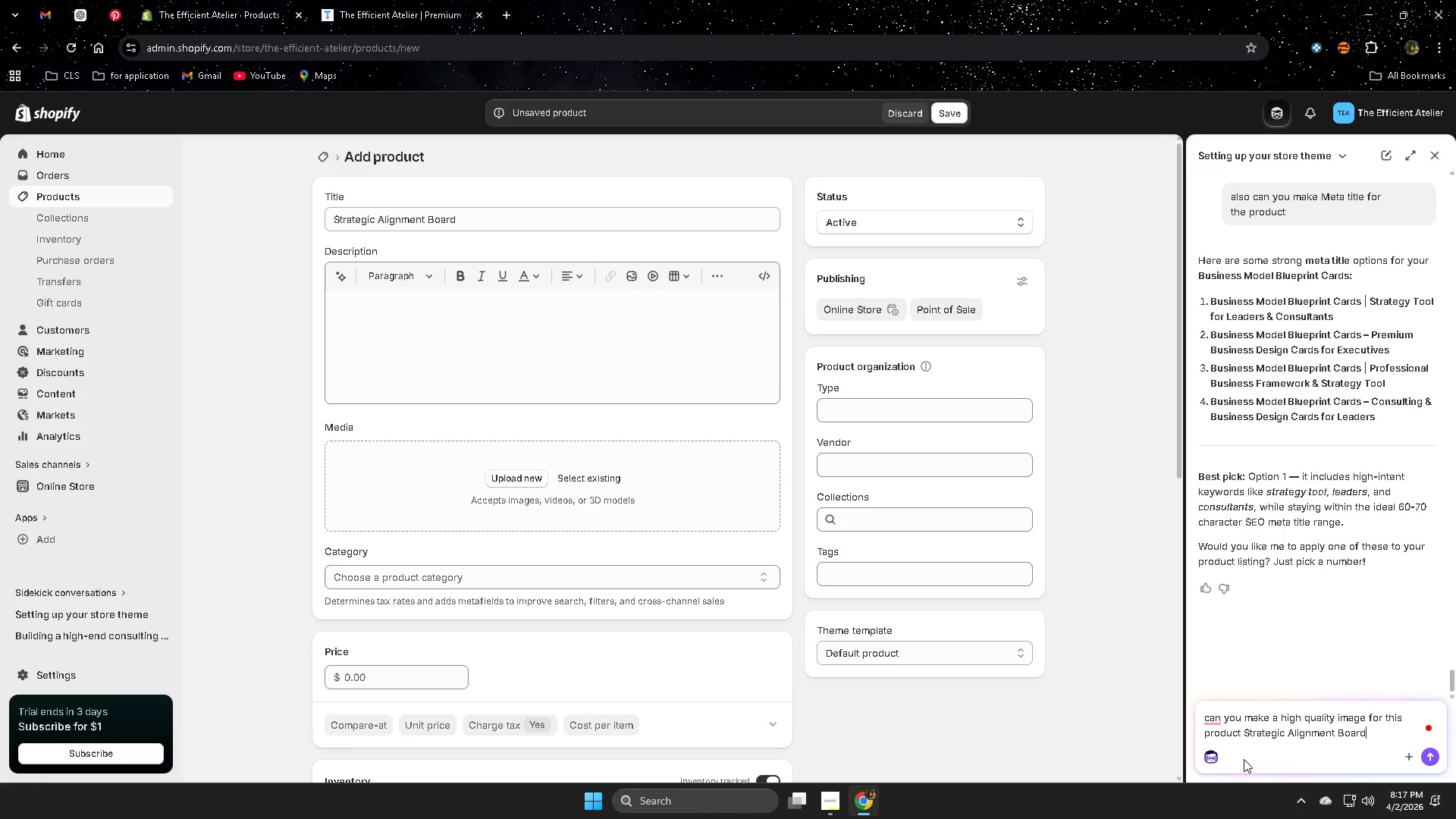 
key(Enter)
 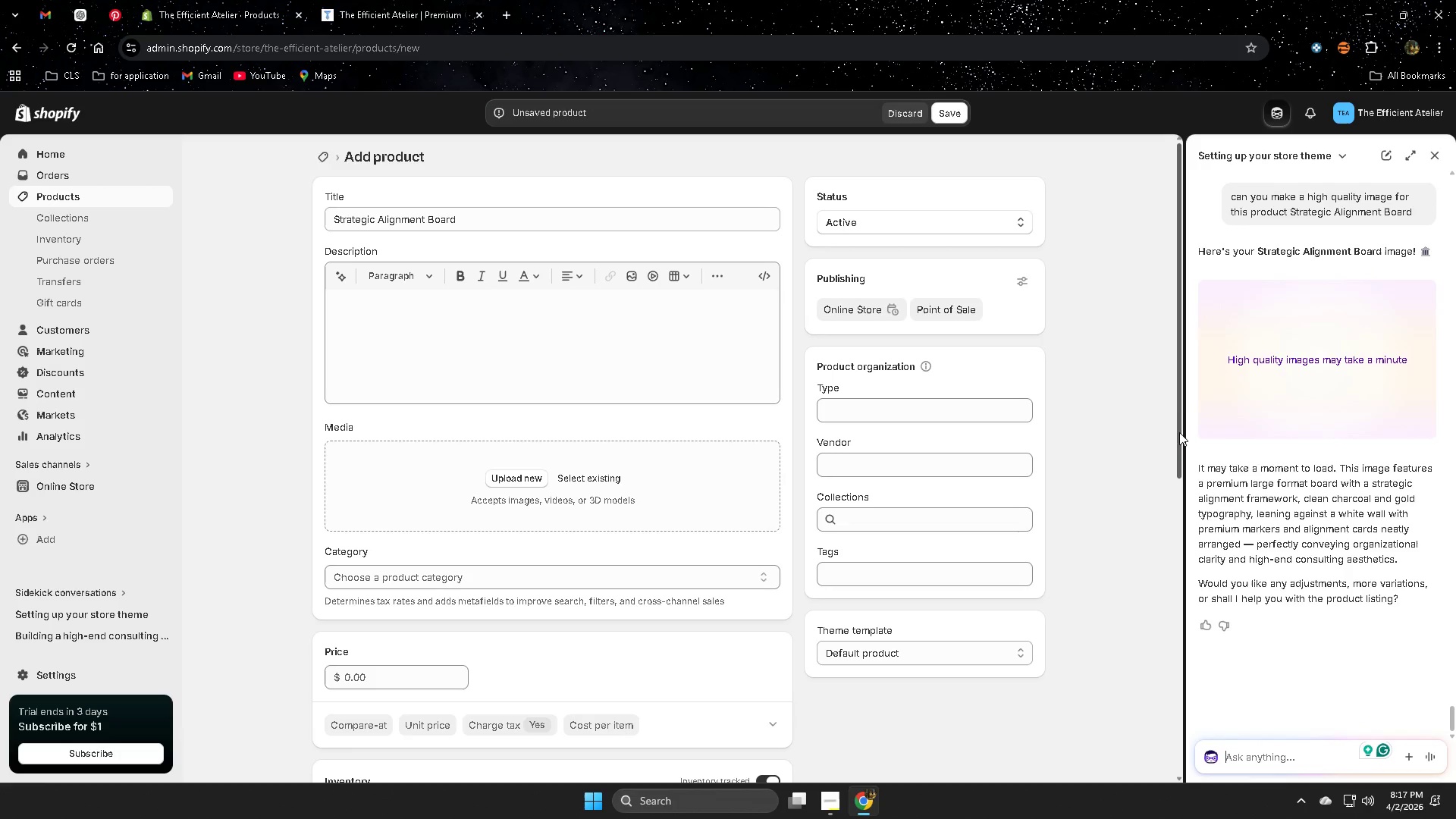 
wait(26.86)
 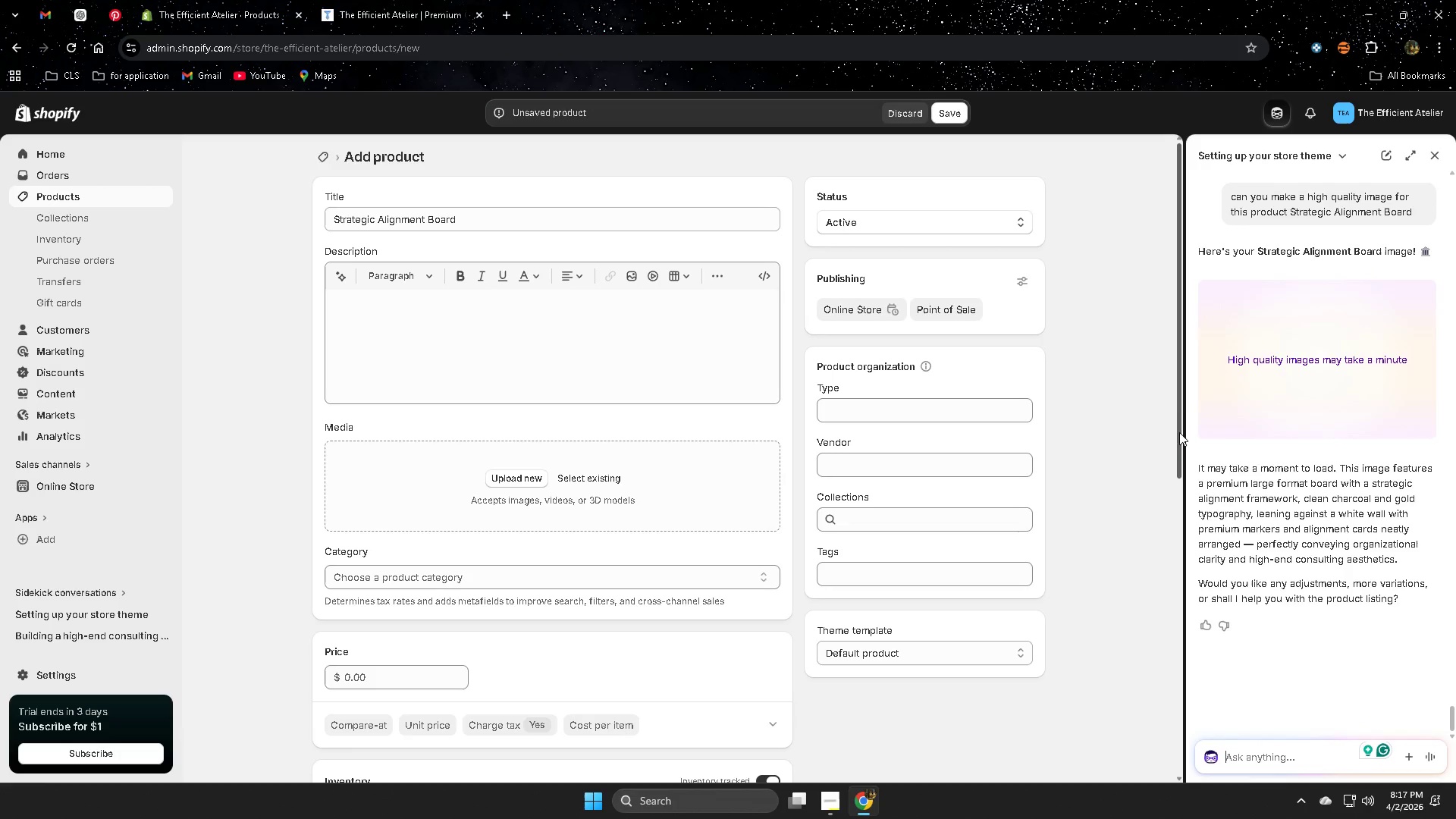 
left_click([1302, 340])
 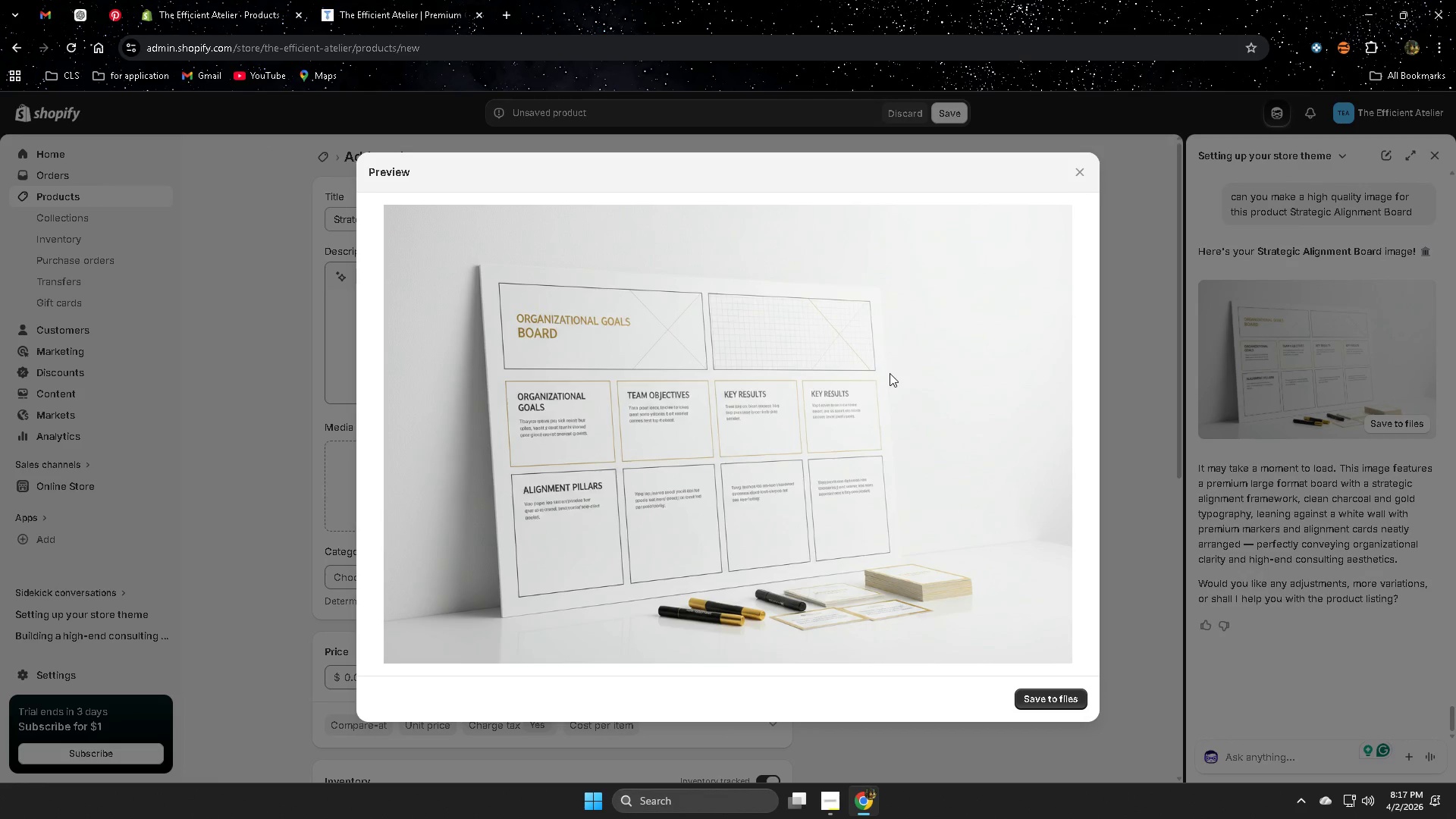 
left_click([1047, 708])
 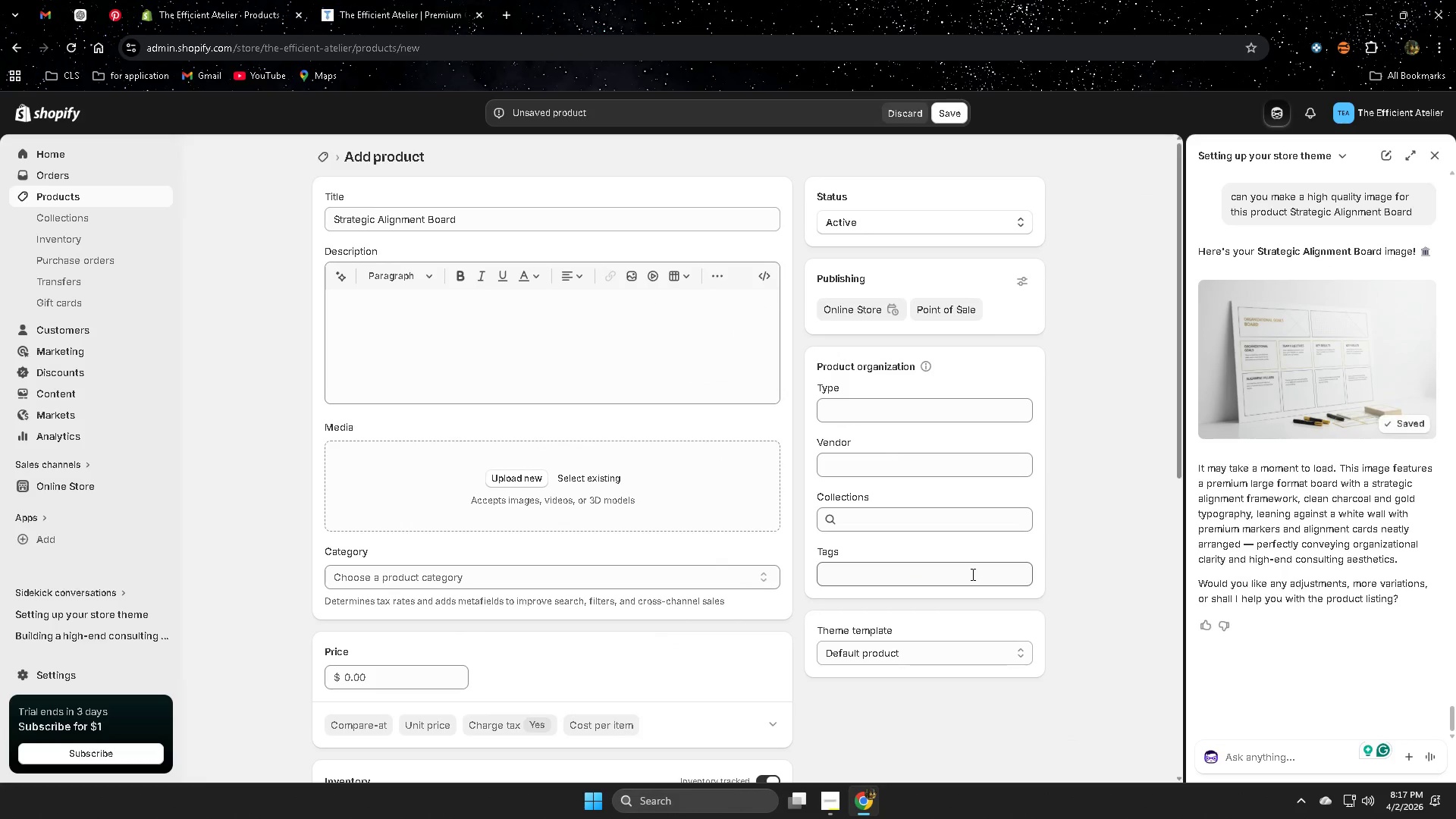 
wait(5.22)
 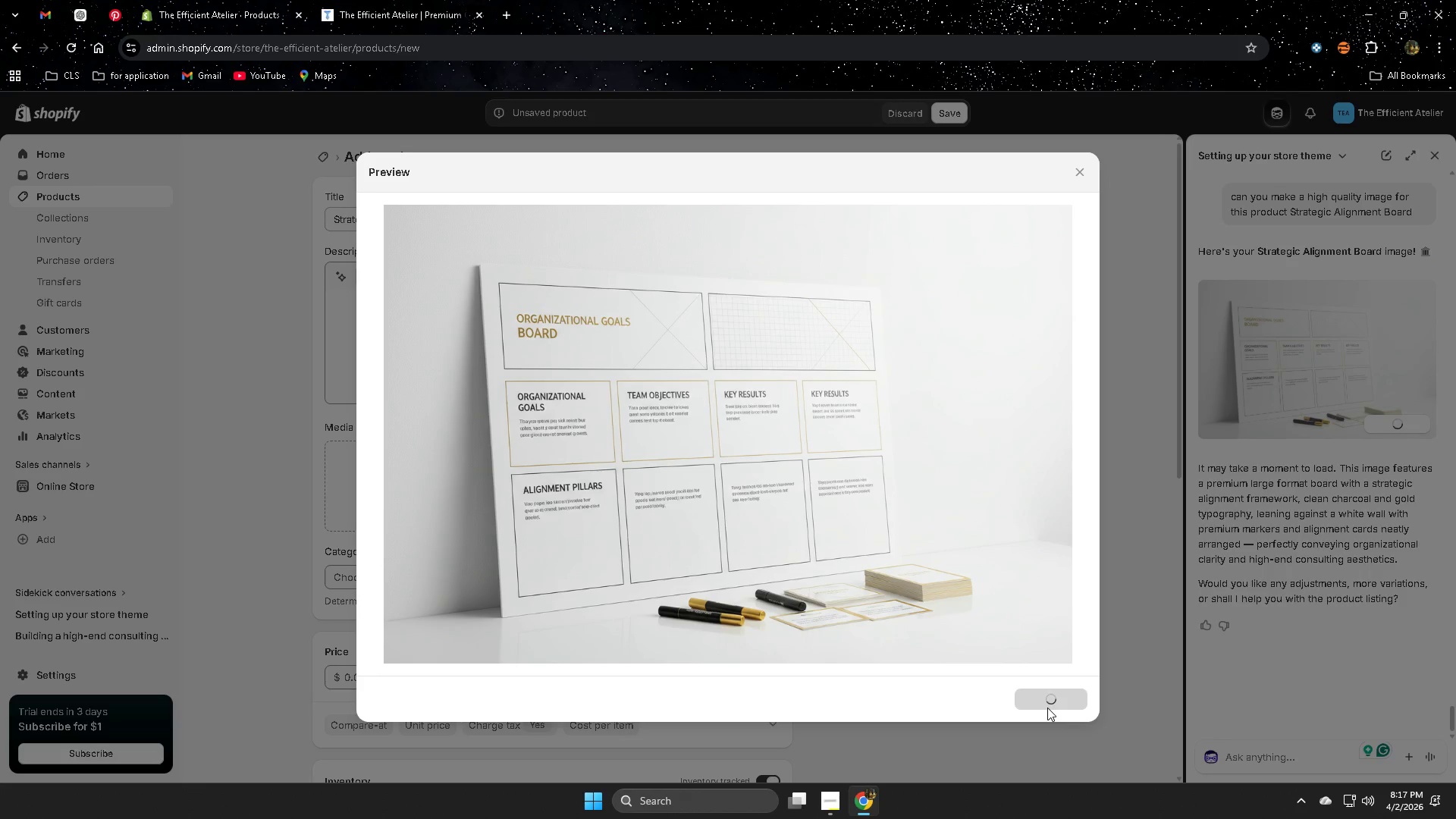 
left_click([584, 463])
 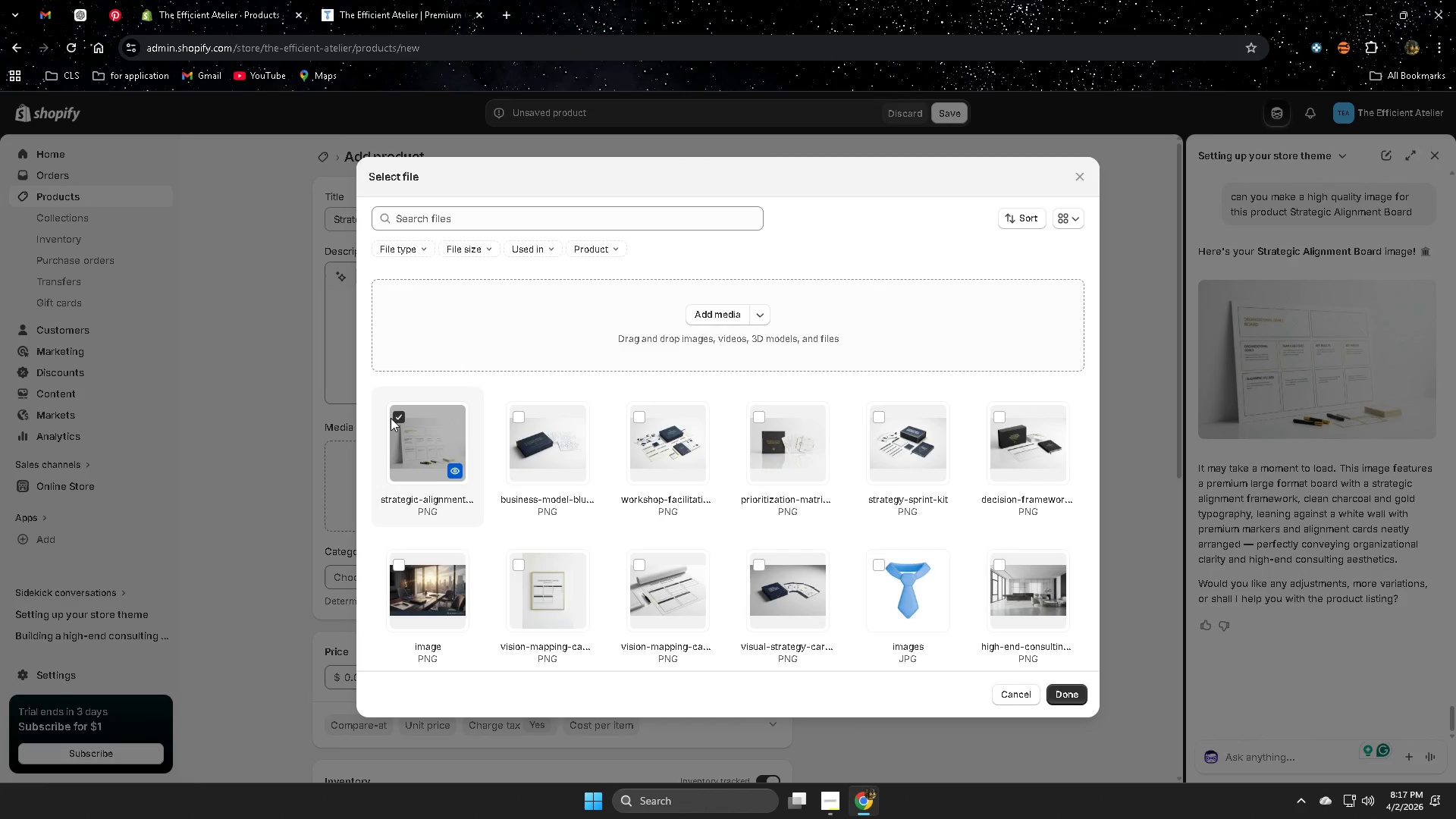 
left_click([1056, 698])
 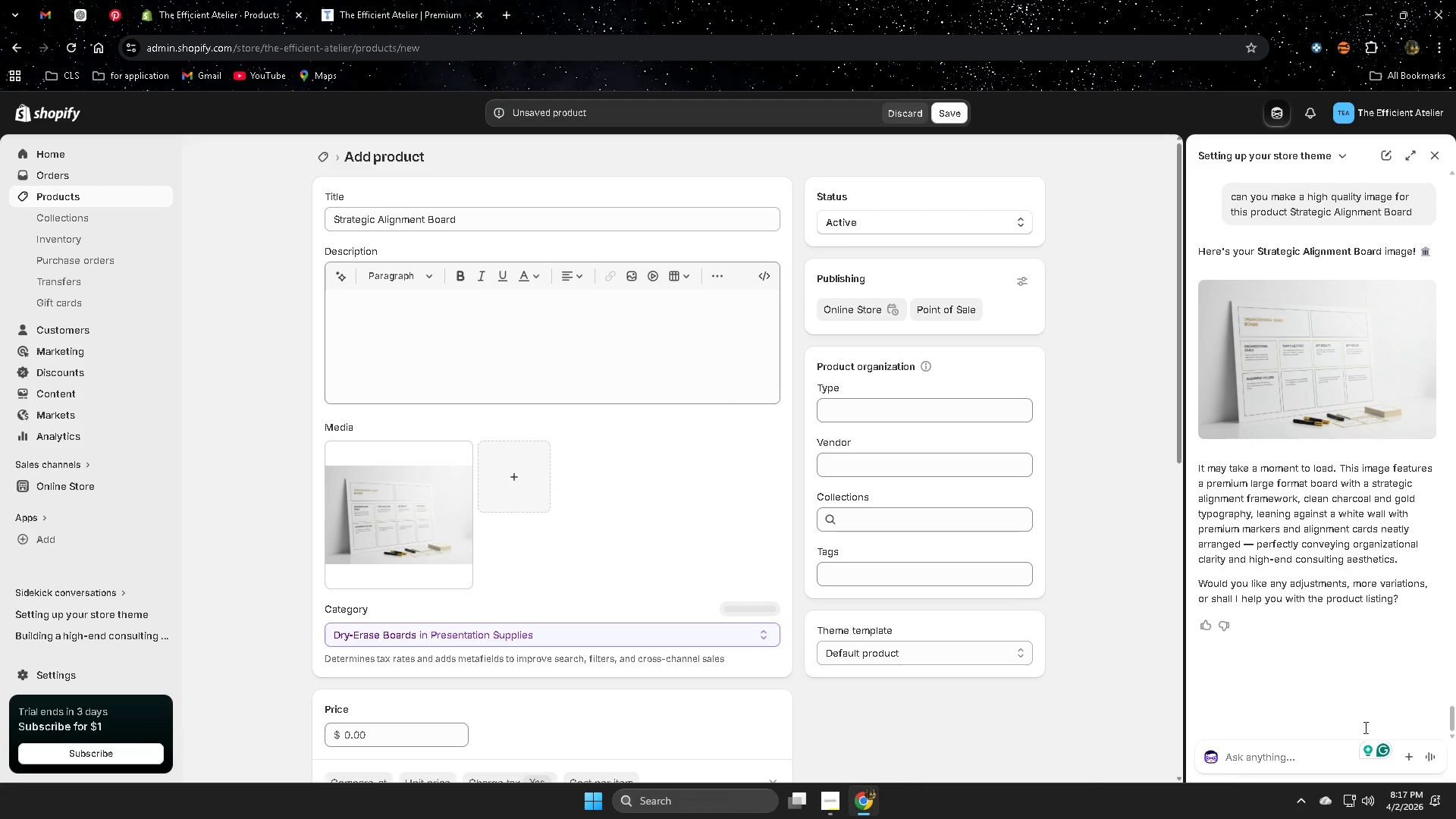 
left_click([1439, 149])
 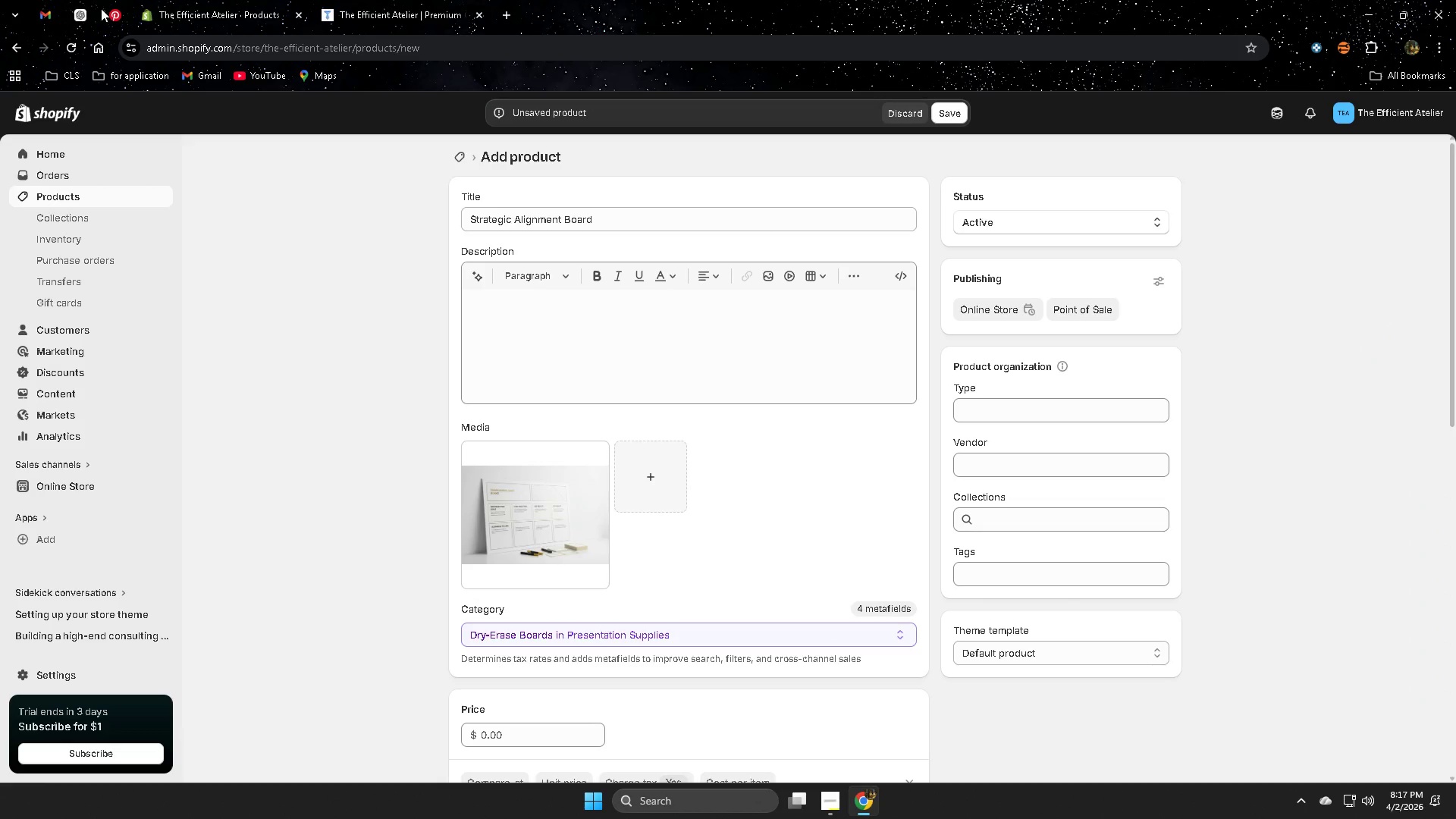 
left_click([247, 6])
 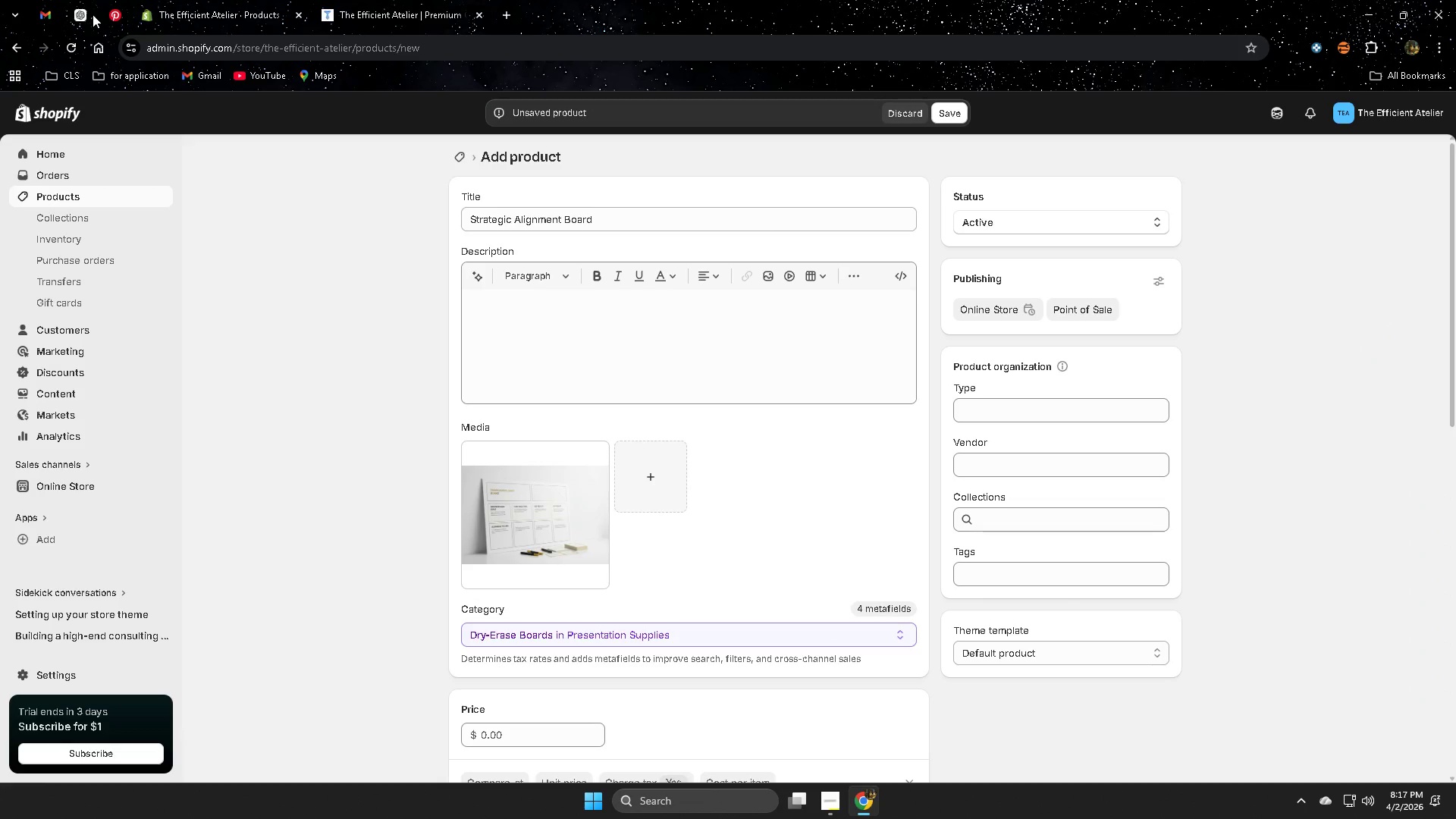 
left_click([80, 14])
 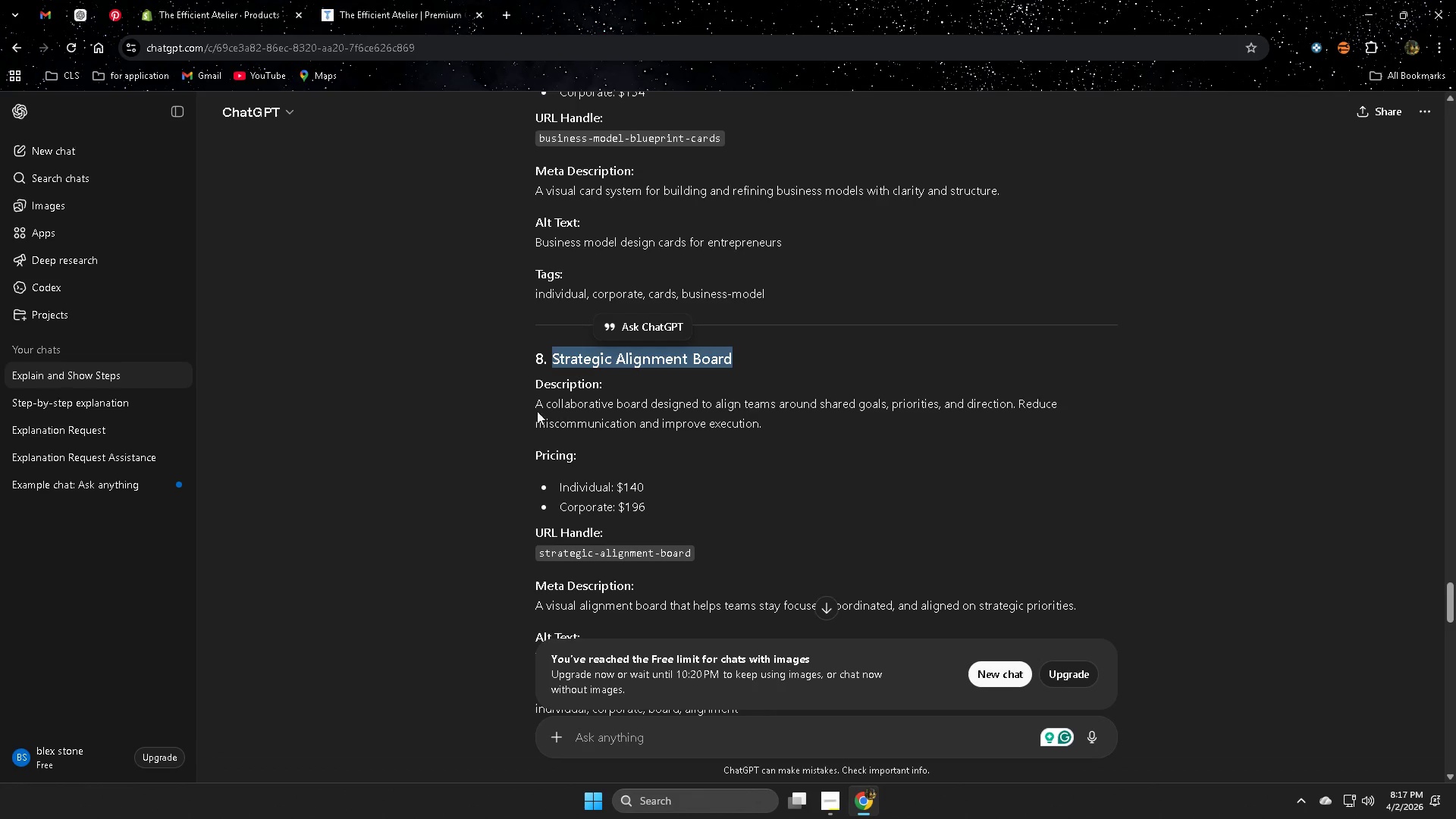 
left_click_drag(start_coordinate=[529, 400], to_coordinate=[774, 422])
 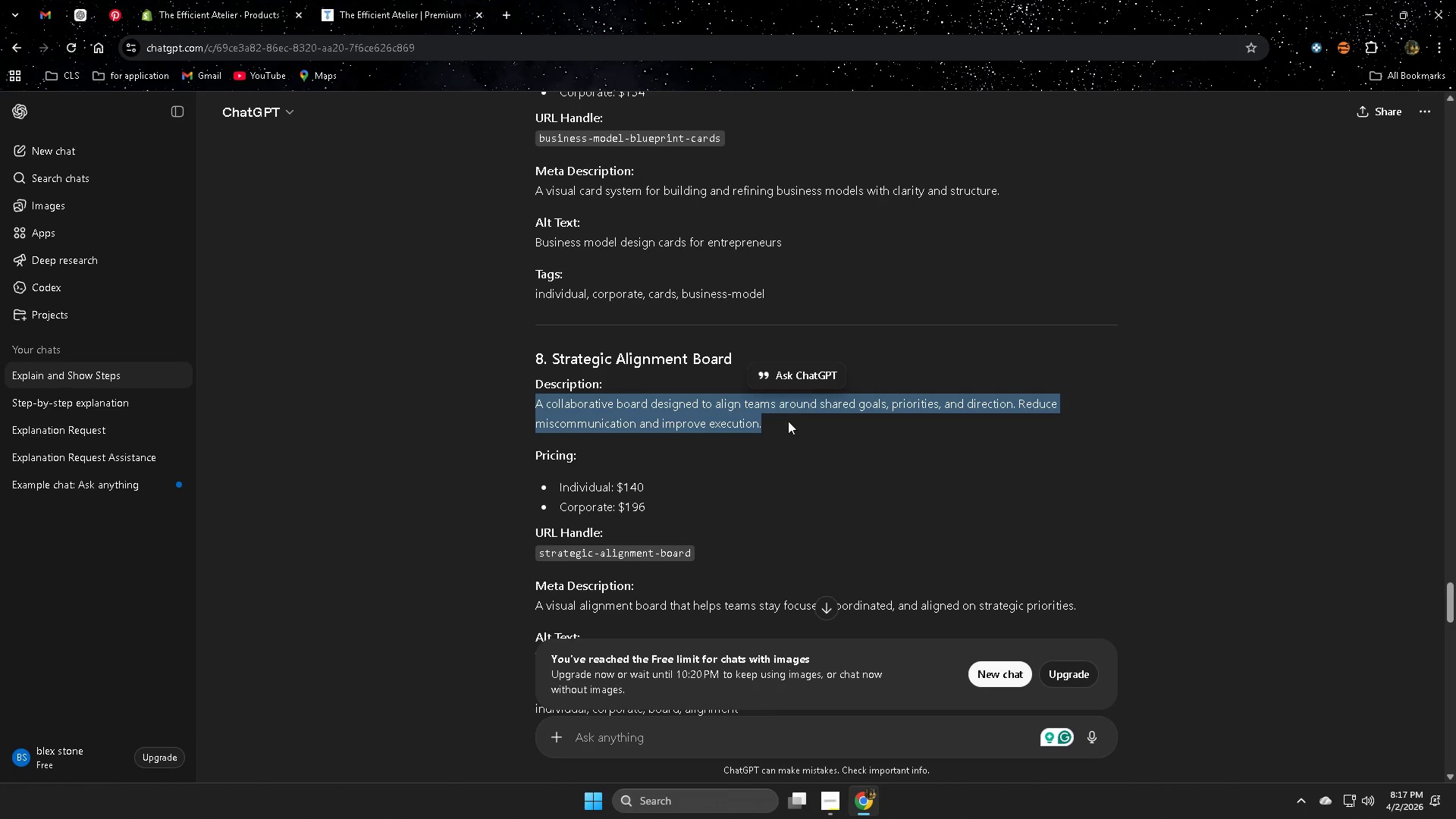 
key(Control+ControlLeft)
 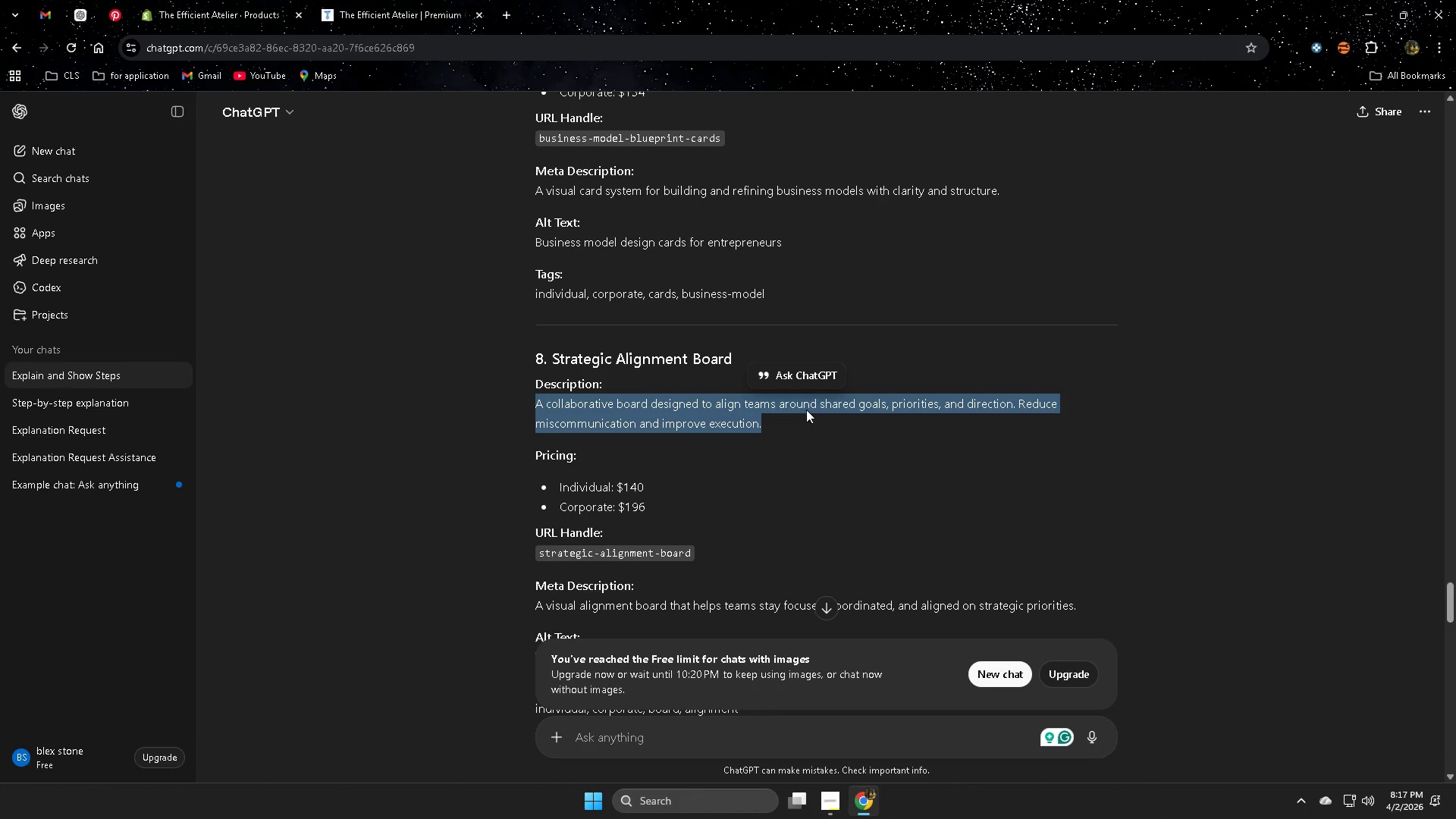 
key(Control+C)
 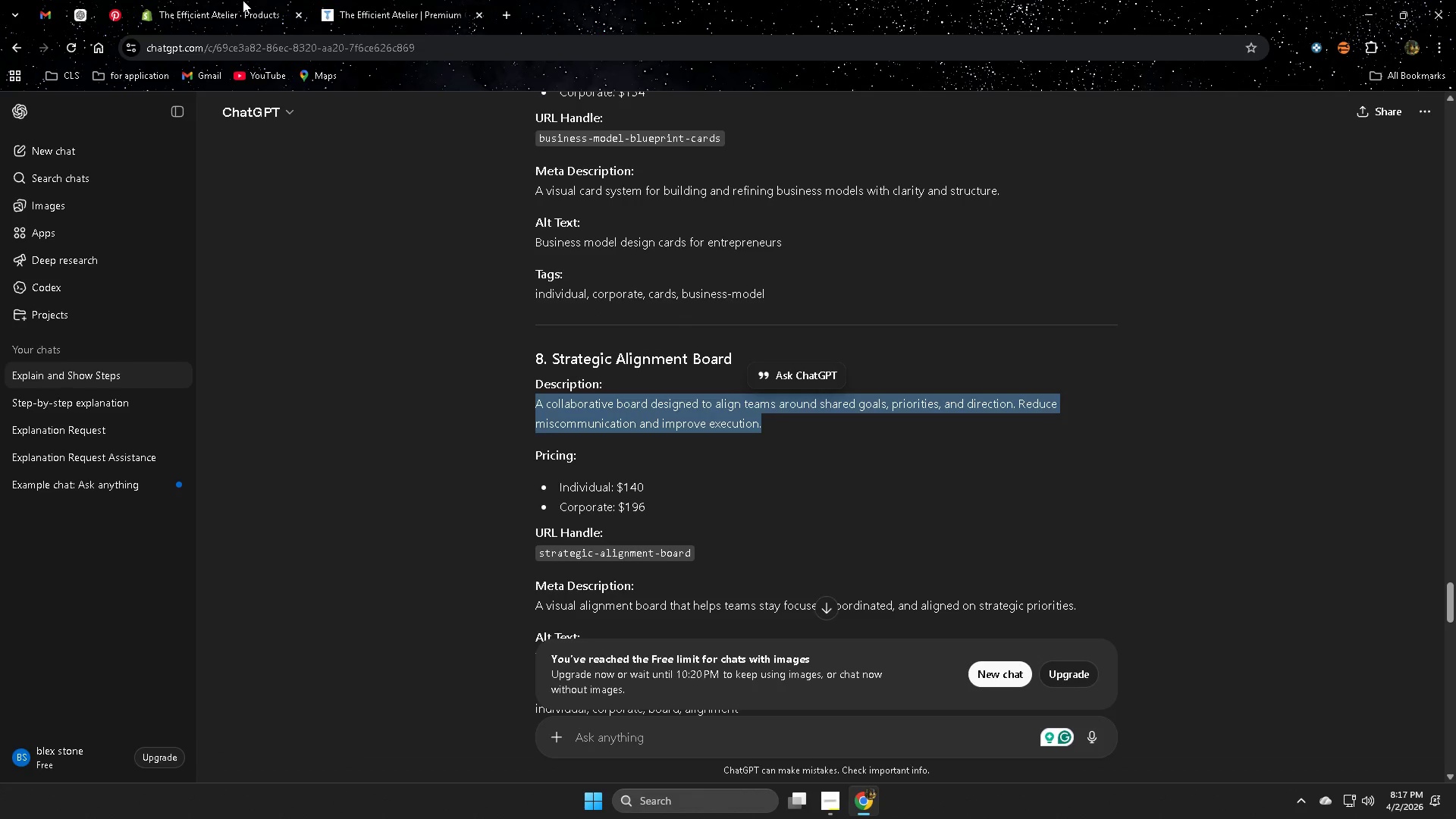 
left_click([243, 0])
 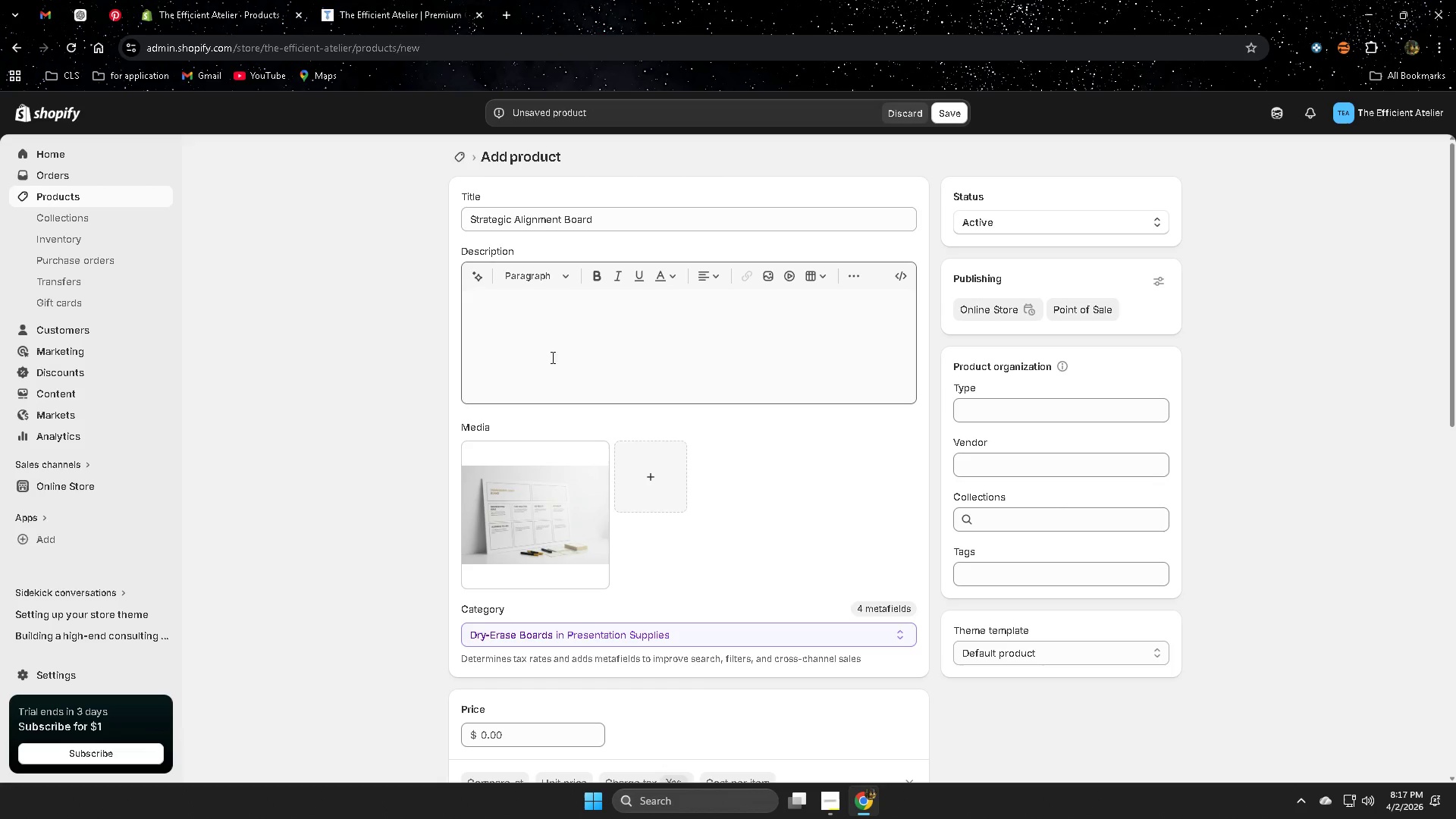 
left_click([552, 319])
 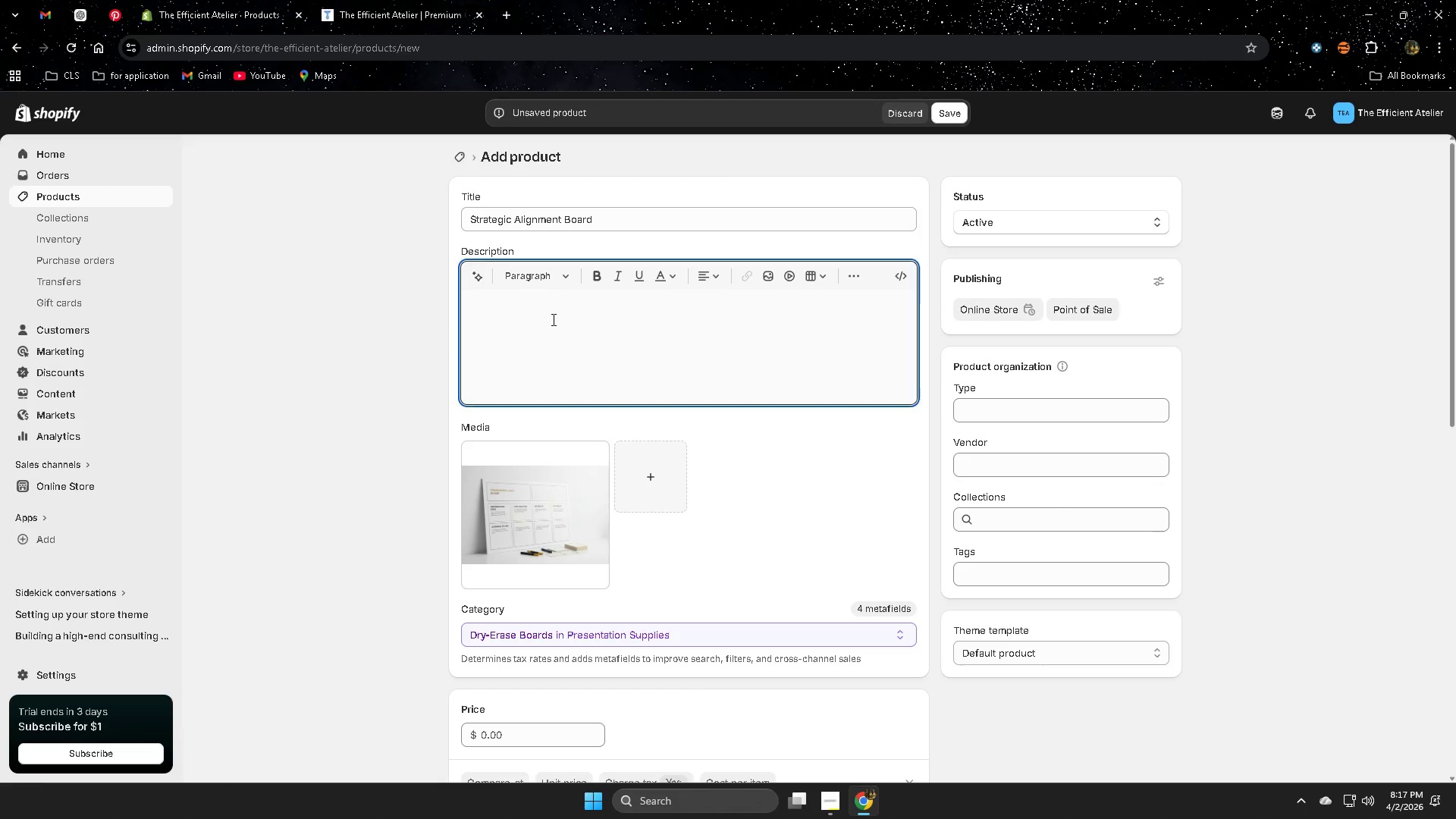 
key(Control+ControlLeft)
 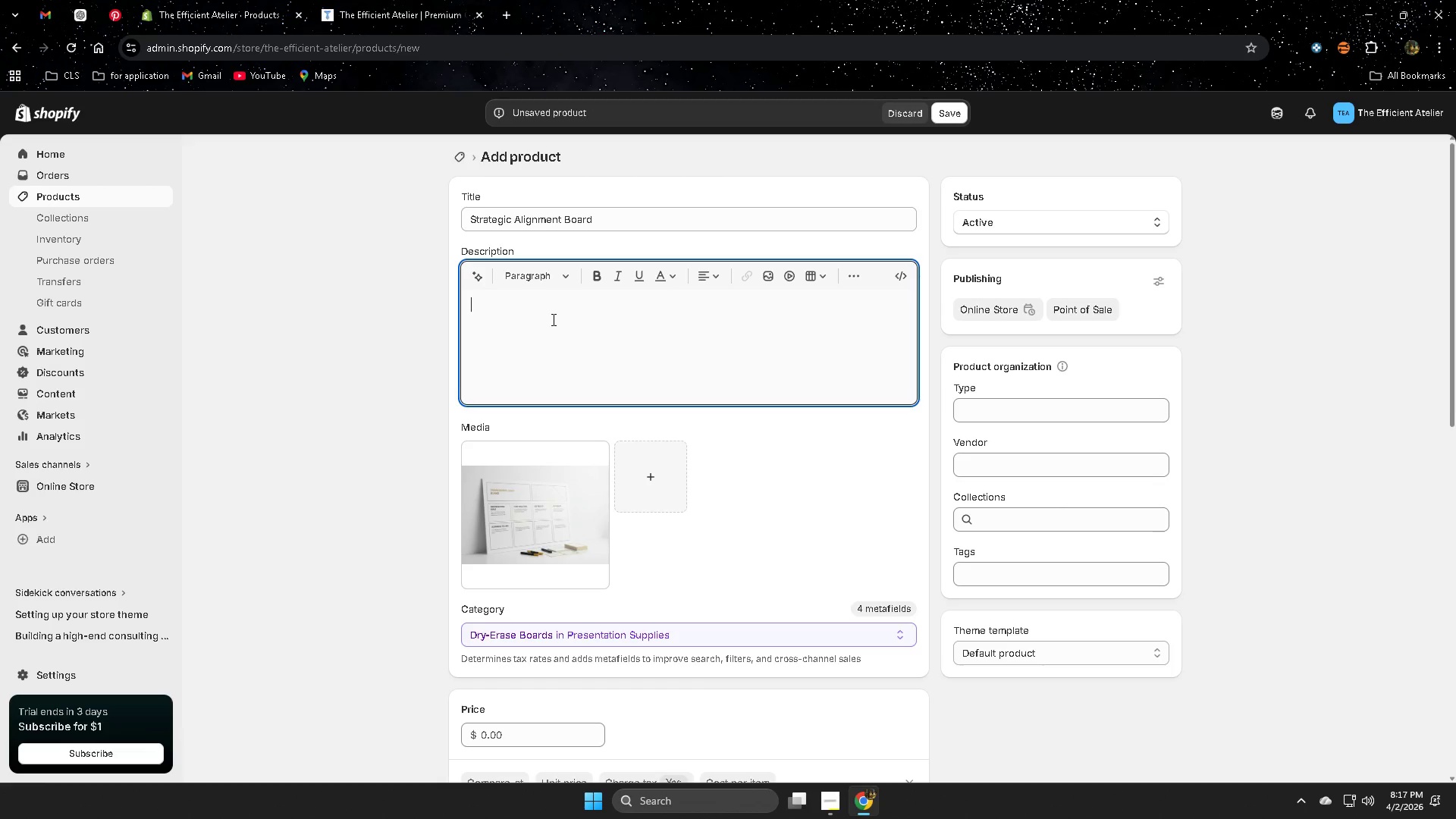 
key(Control+V)
 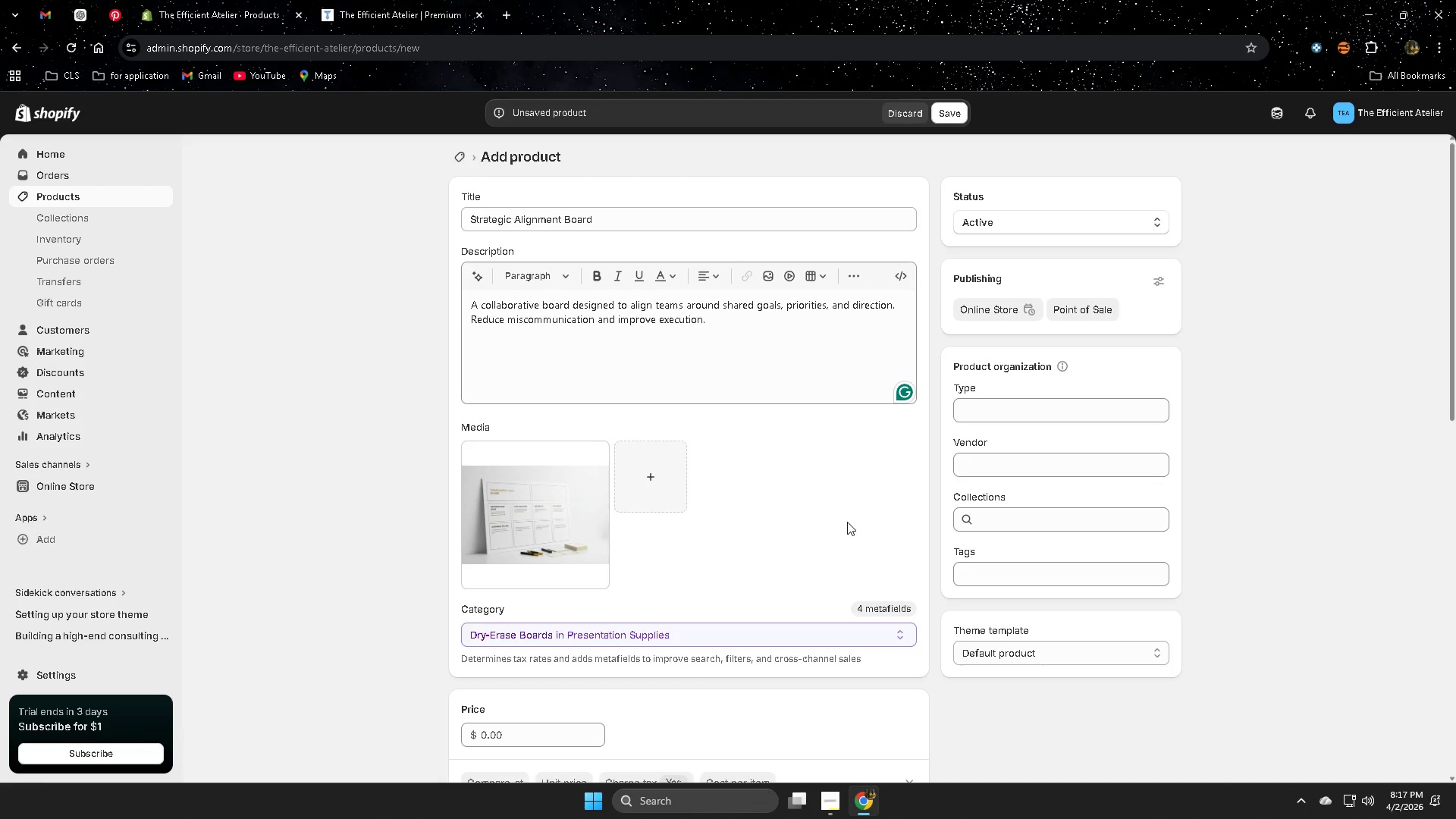 
double_click([356, 418])
 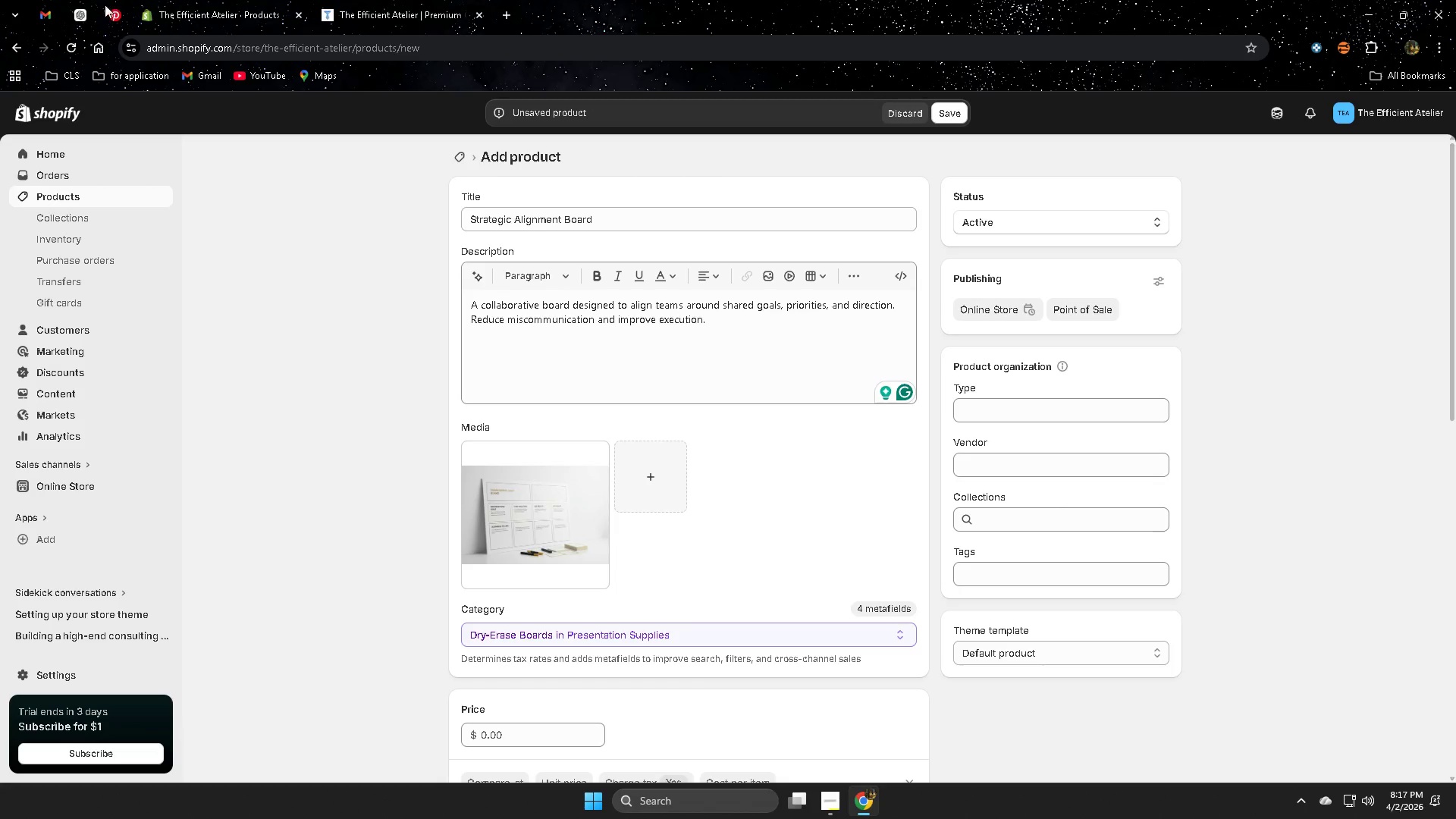 
left_click([83, 20])
 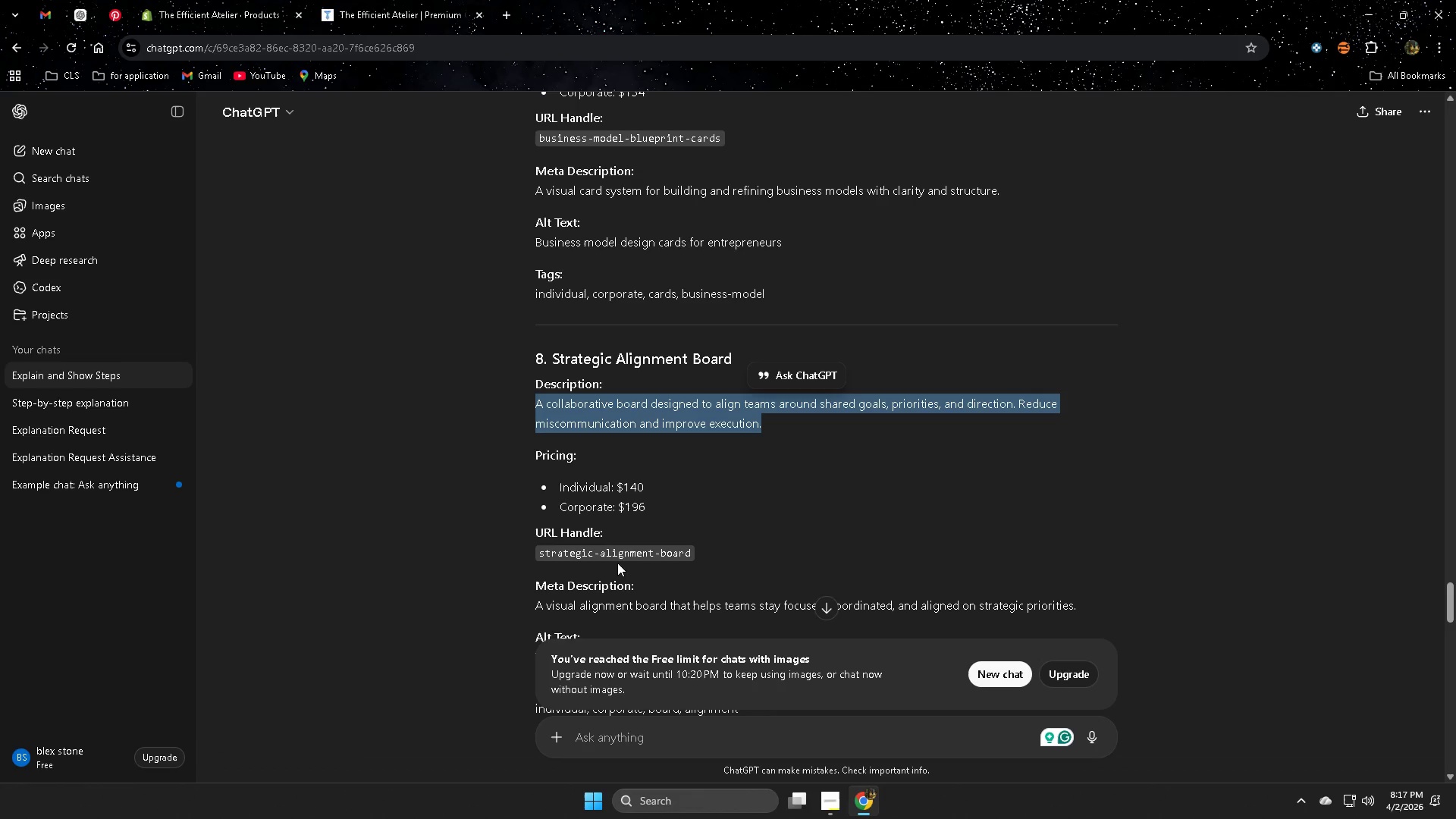 
scroll: coordinate [561, 576], scroll_direction: down, amount: 2.0
 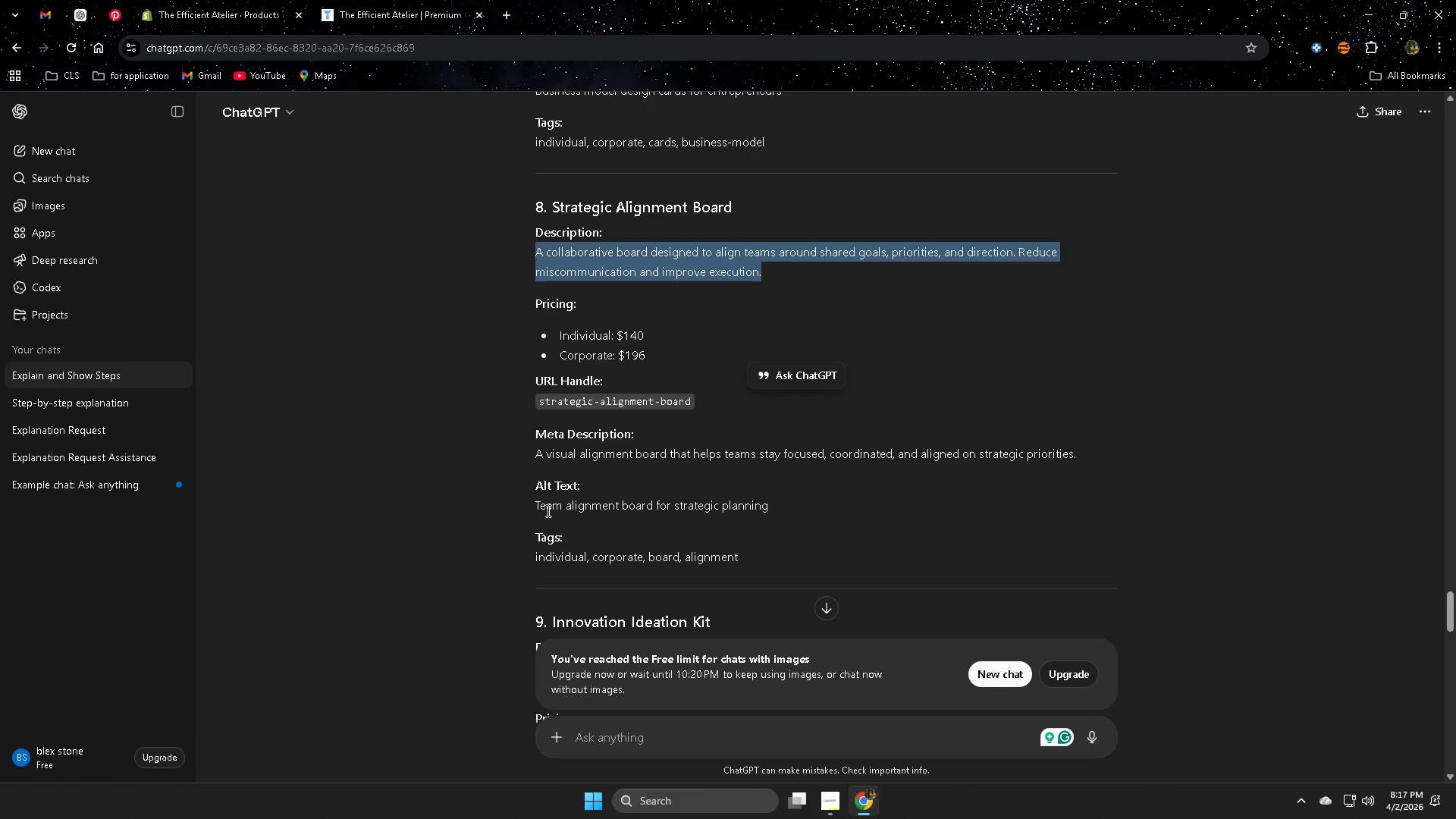 
left_click([548, 504])
 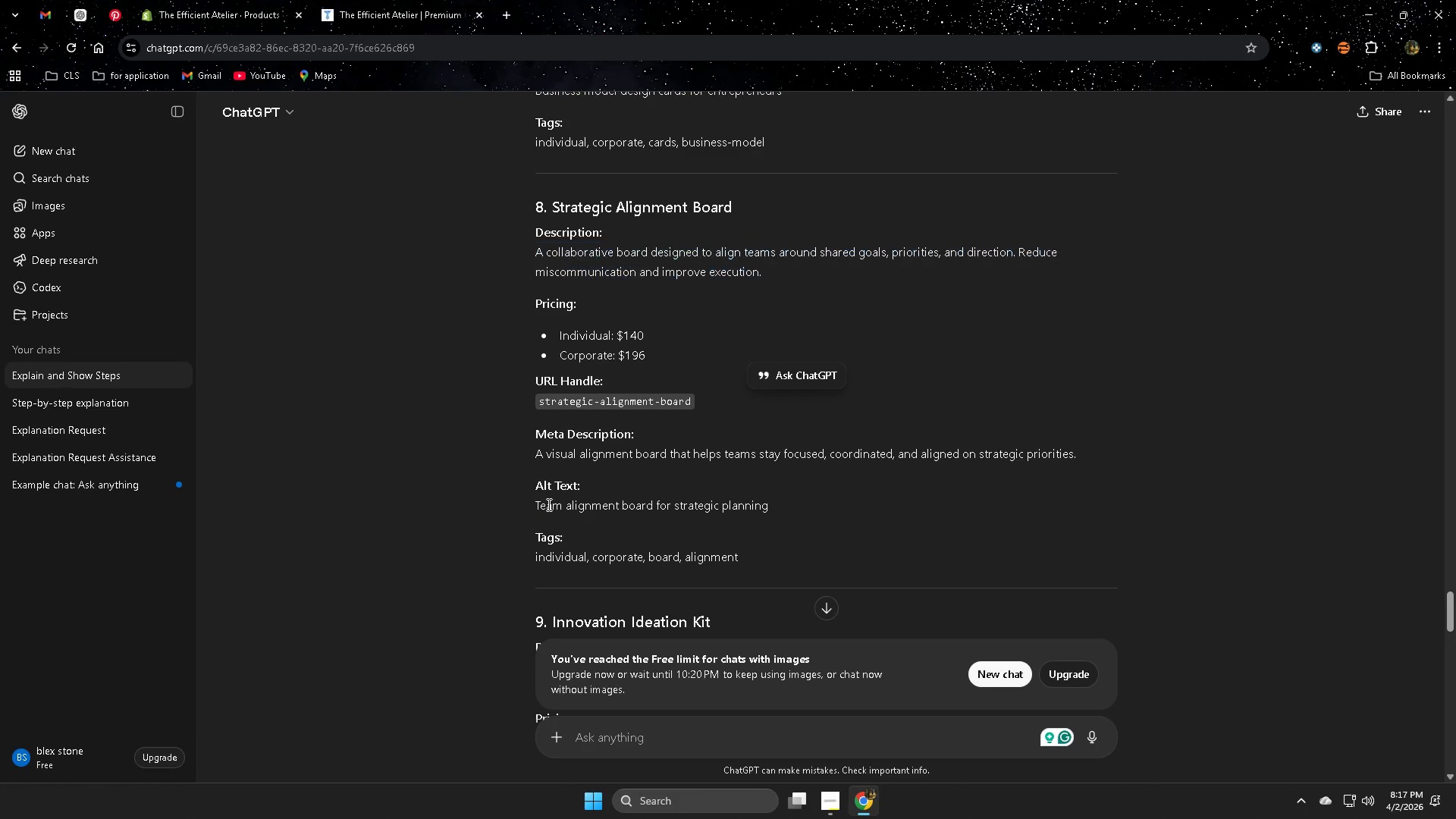 
left_click_drag(start_coordinate=[548, 504], to_coordinate=[744, 508])
 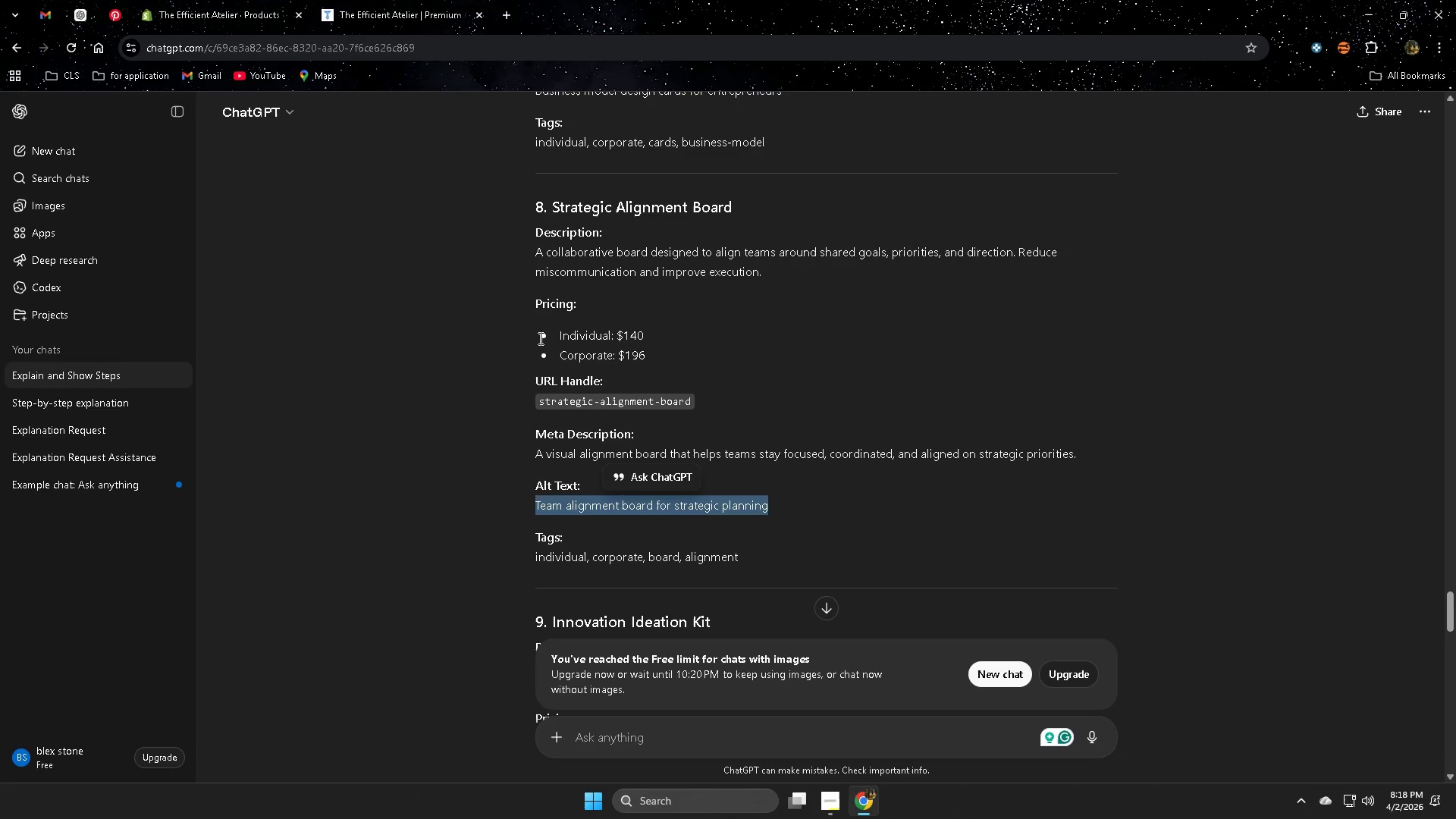 
key(Control+ControlLeft)
 